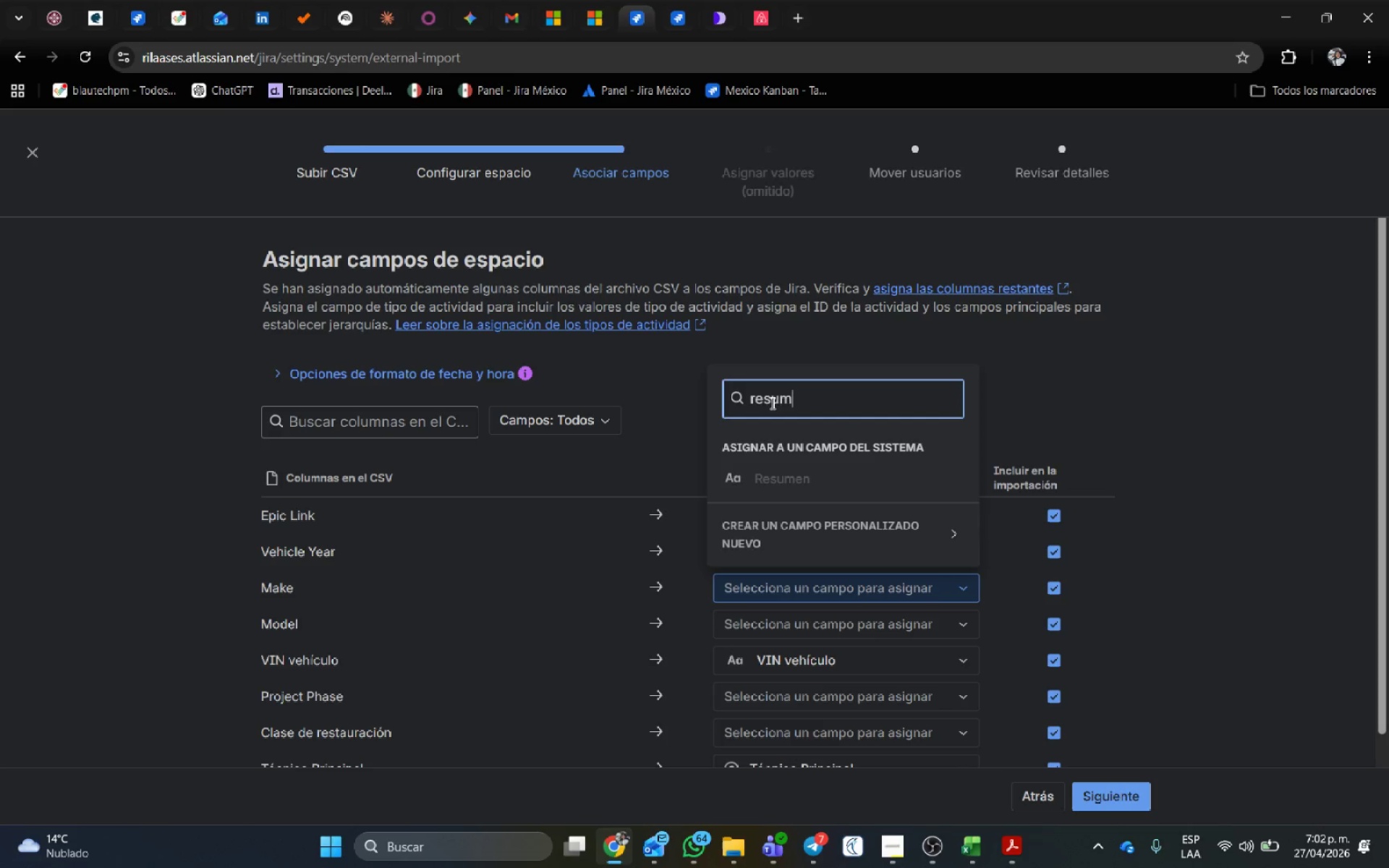 
left_click([744, 483])
 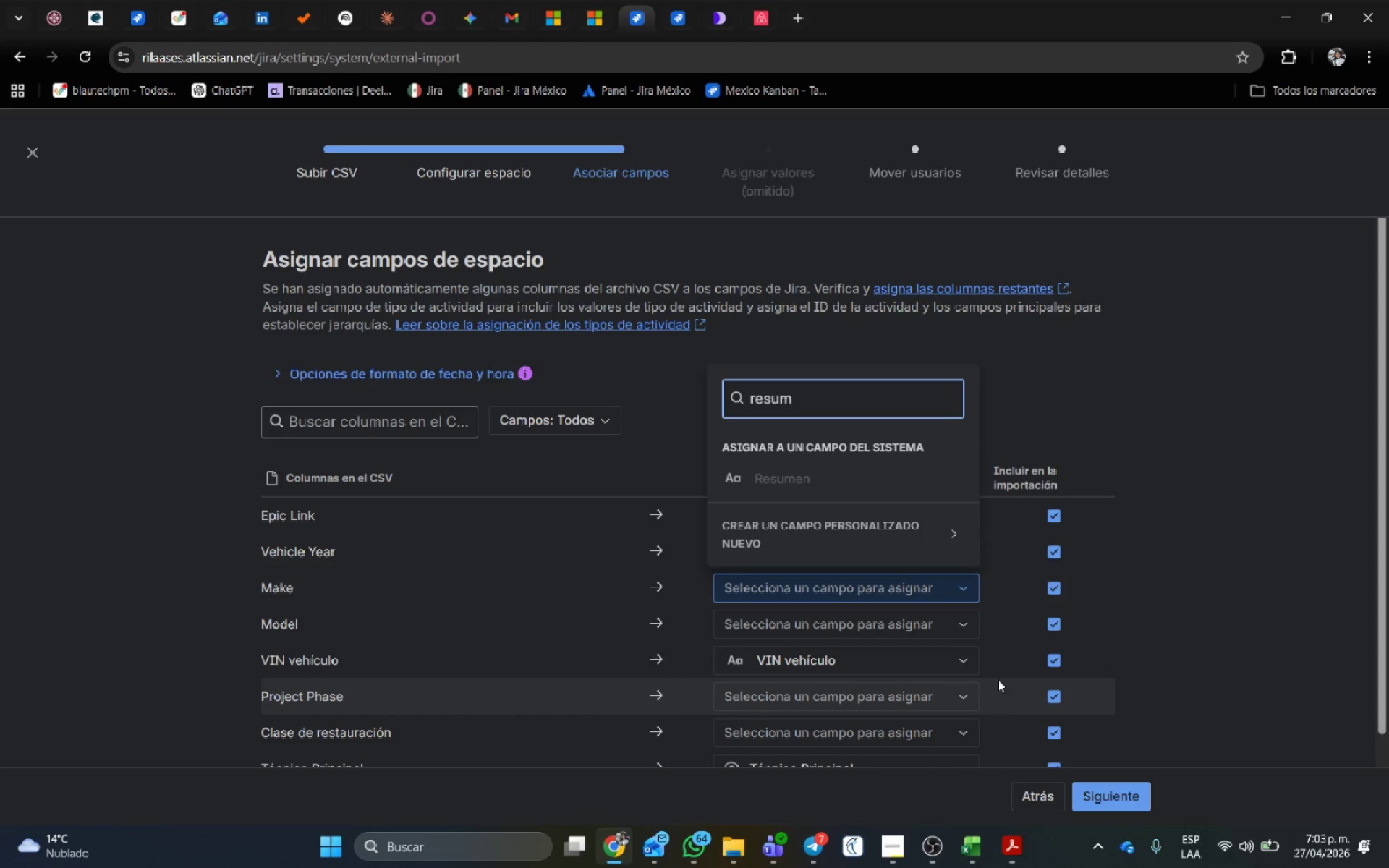 
wait(29.36)
 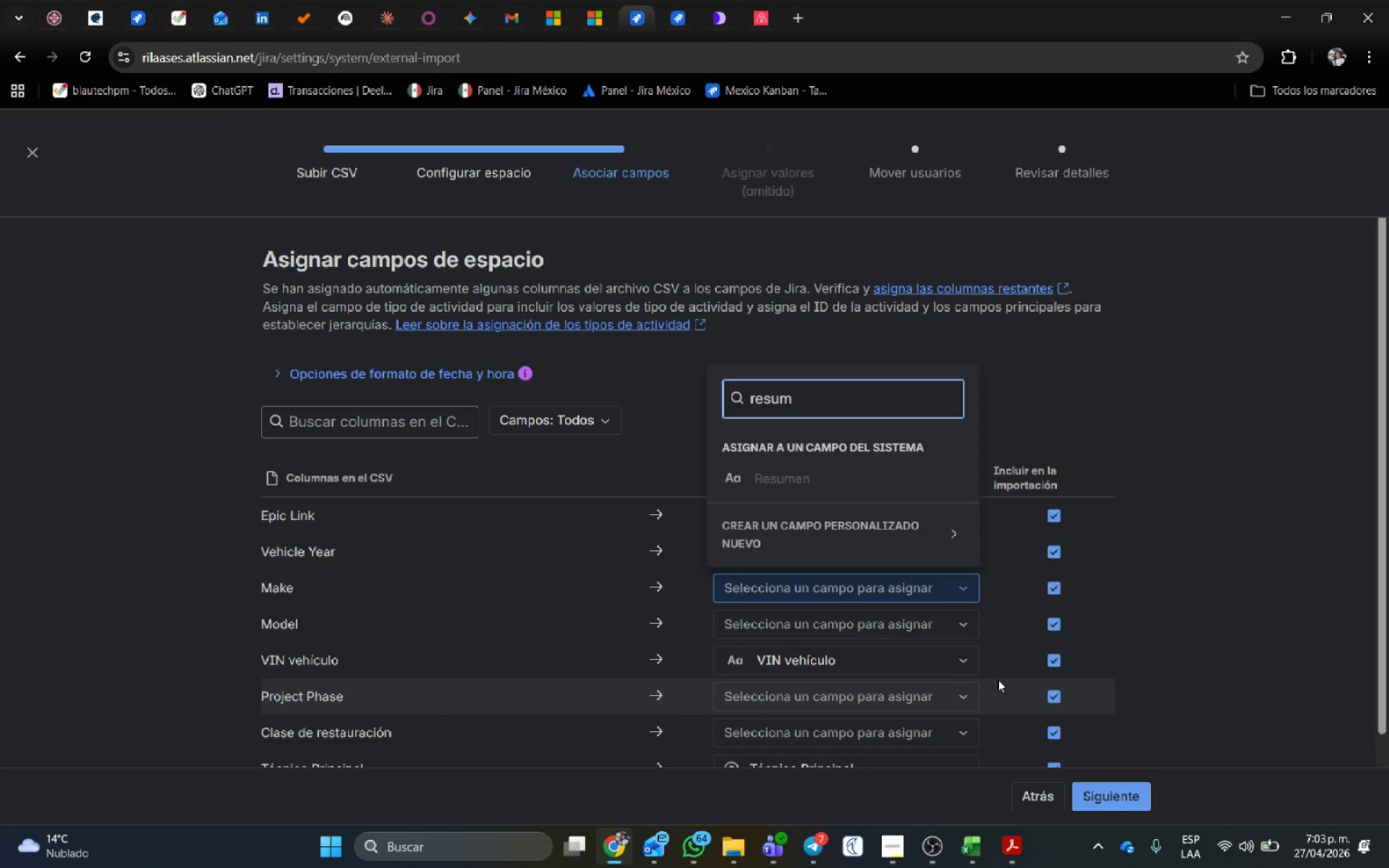 
left_click([1257, 581])
 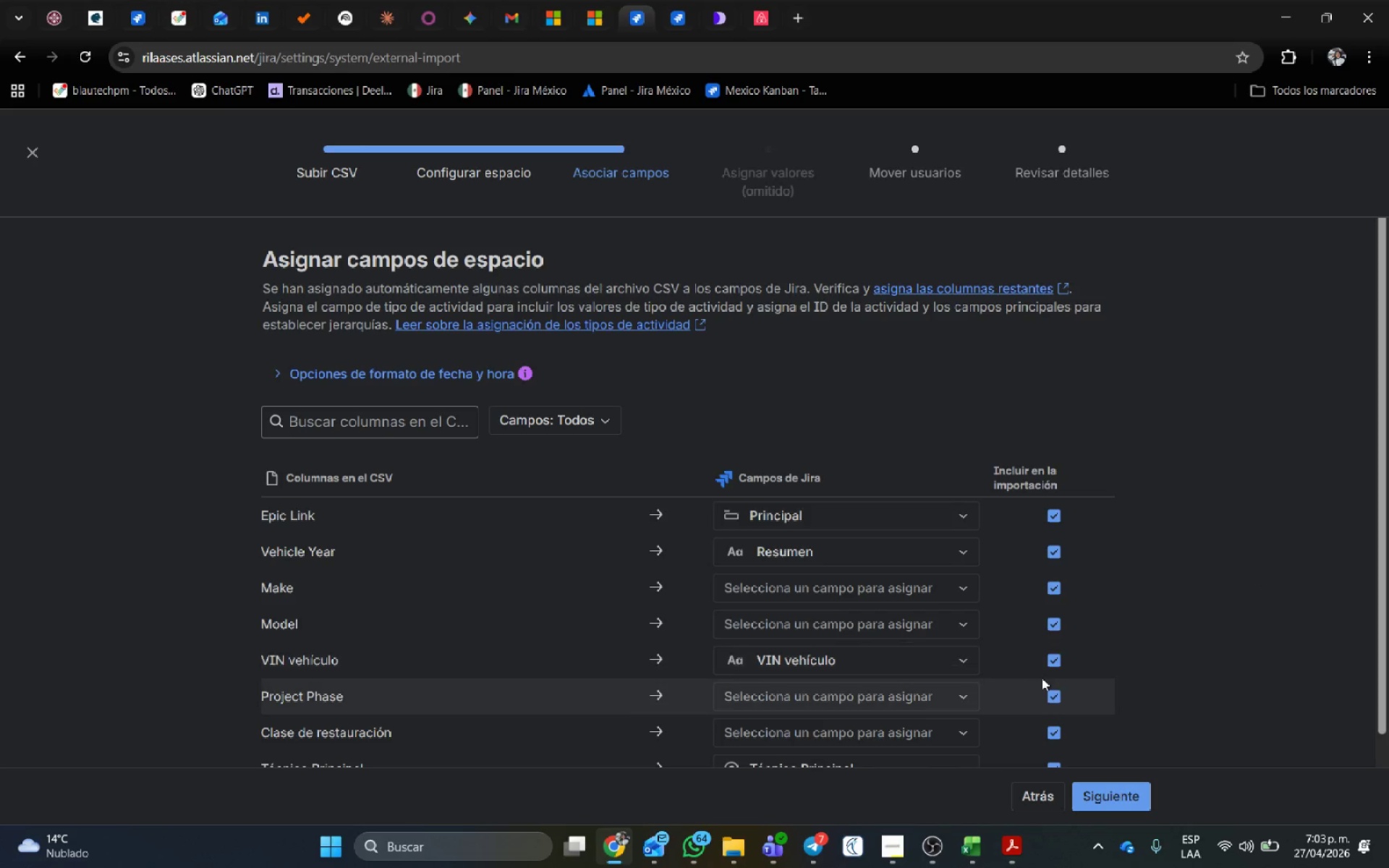 
scroll: coordinate [1042, 678], scroll_direction: down, amount: 1.0
 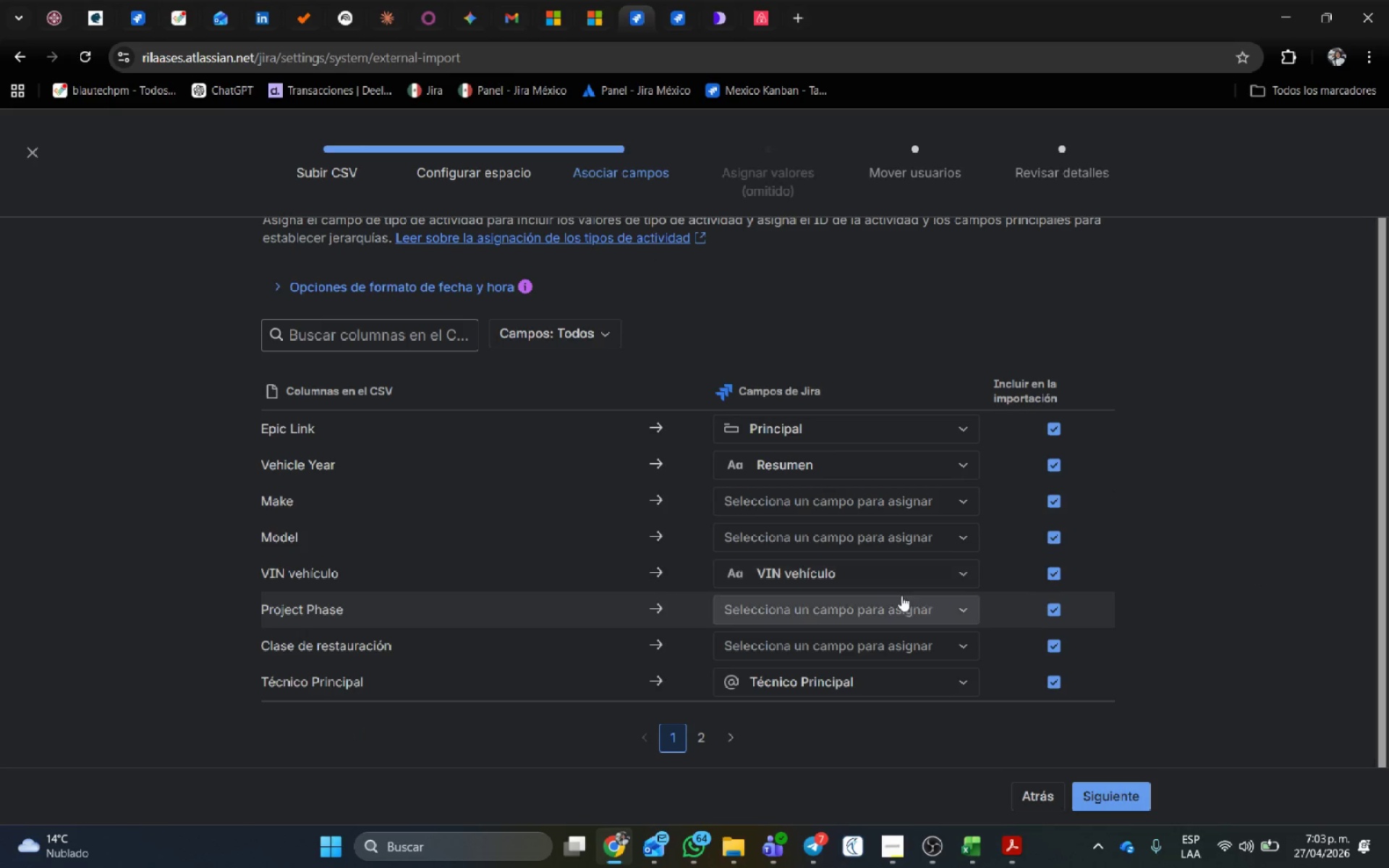 
left_click([843, 579])
 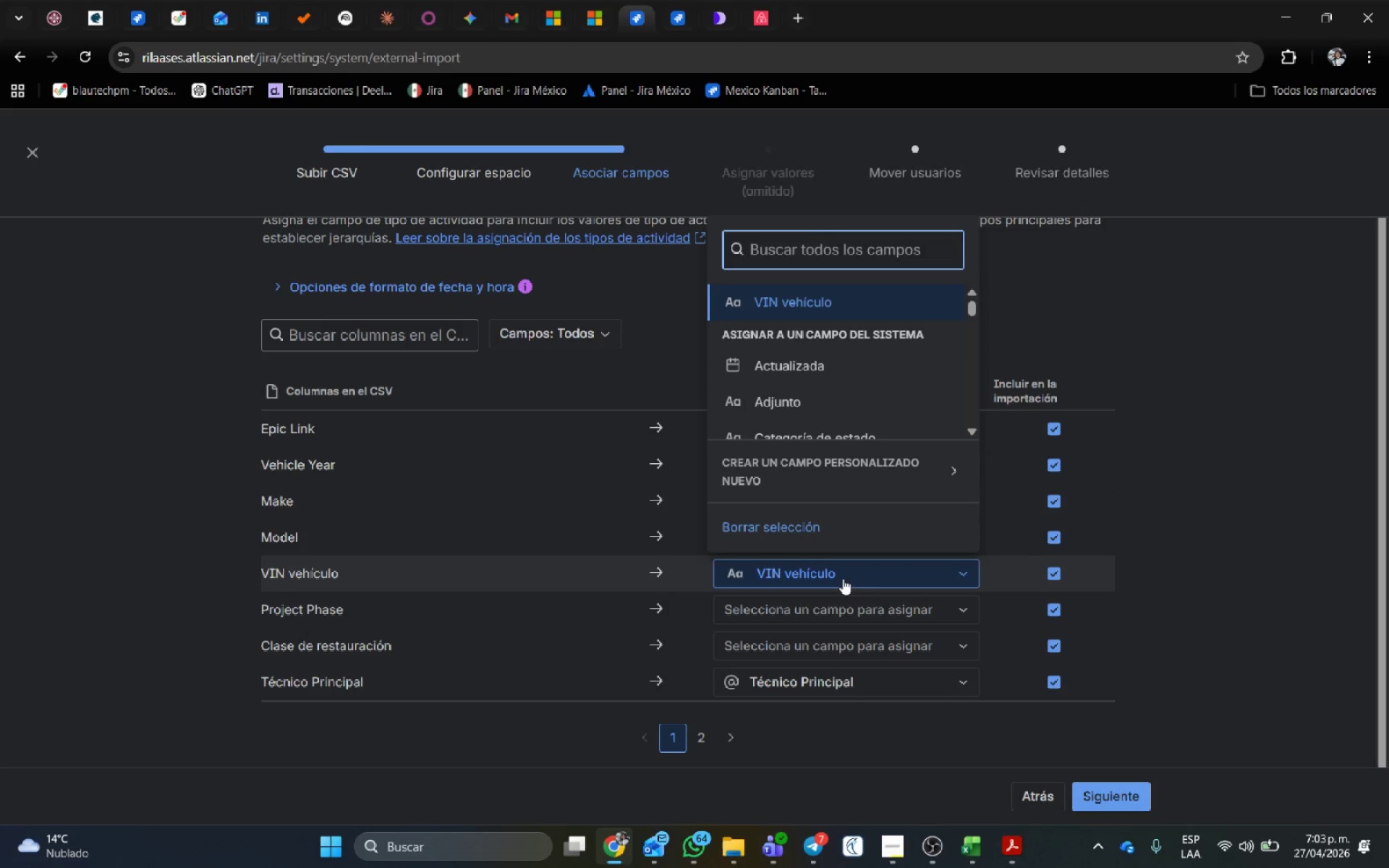 
left_click([843, 579])
 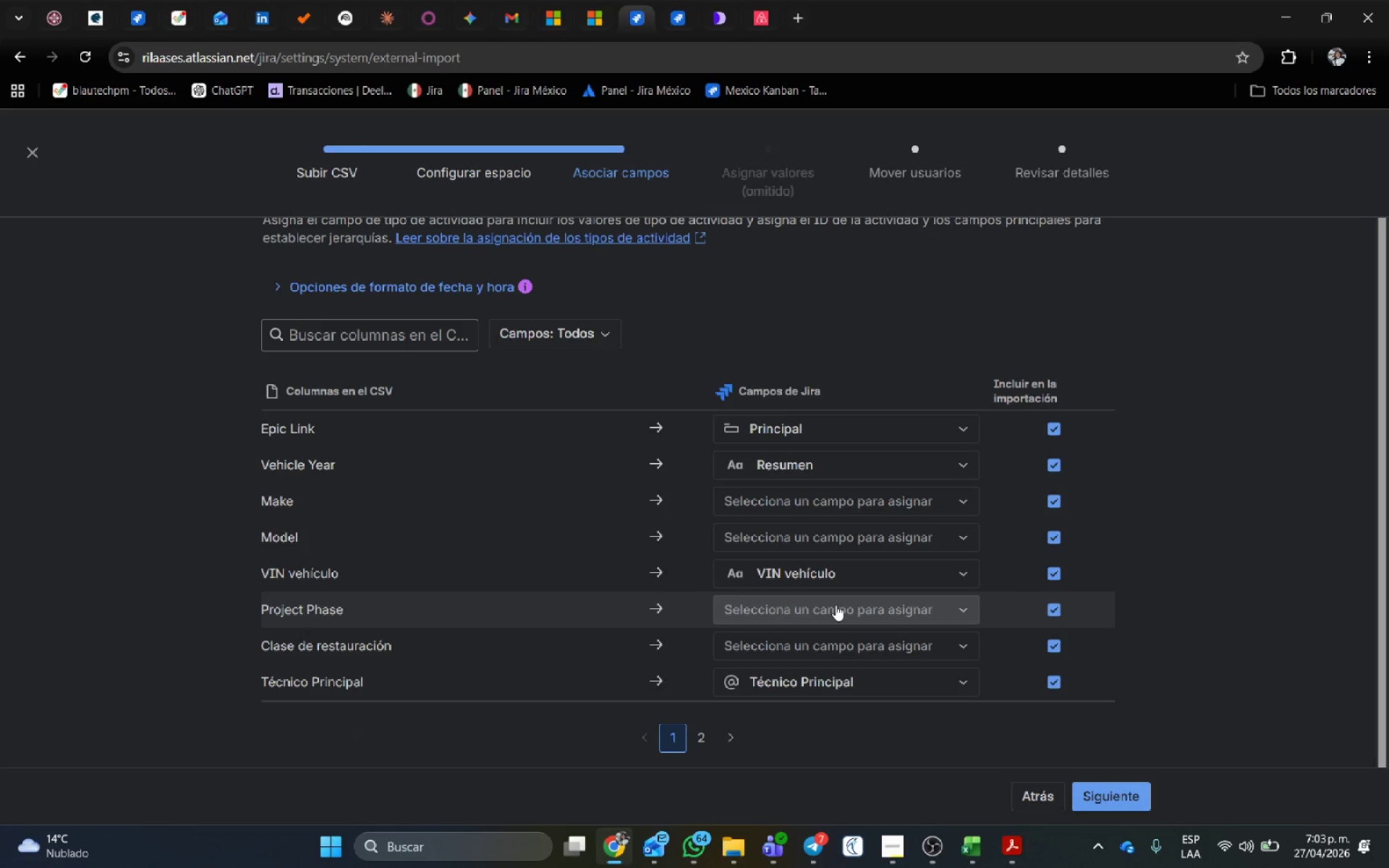 
left_click([836, 605])
 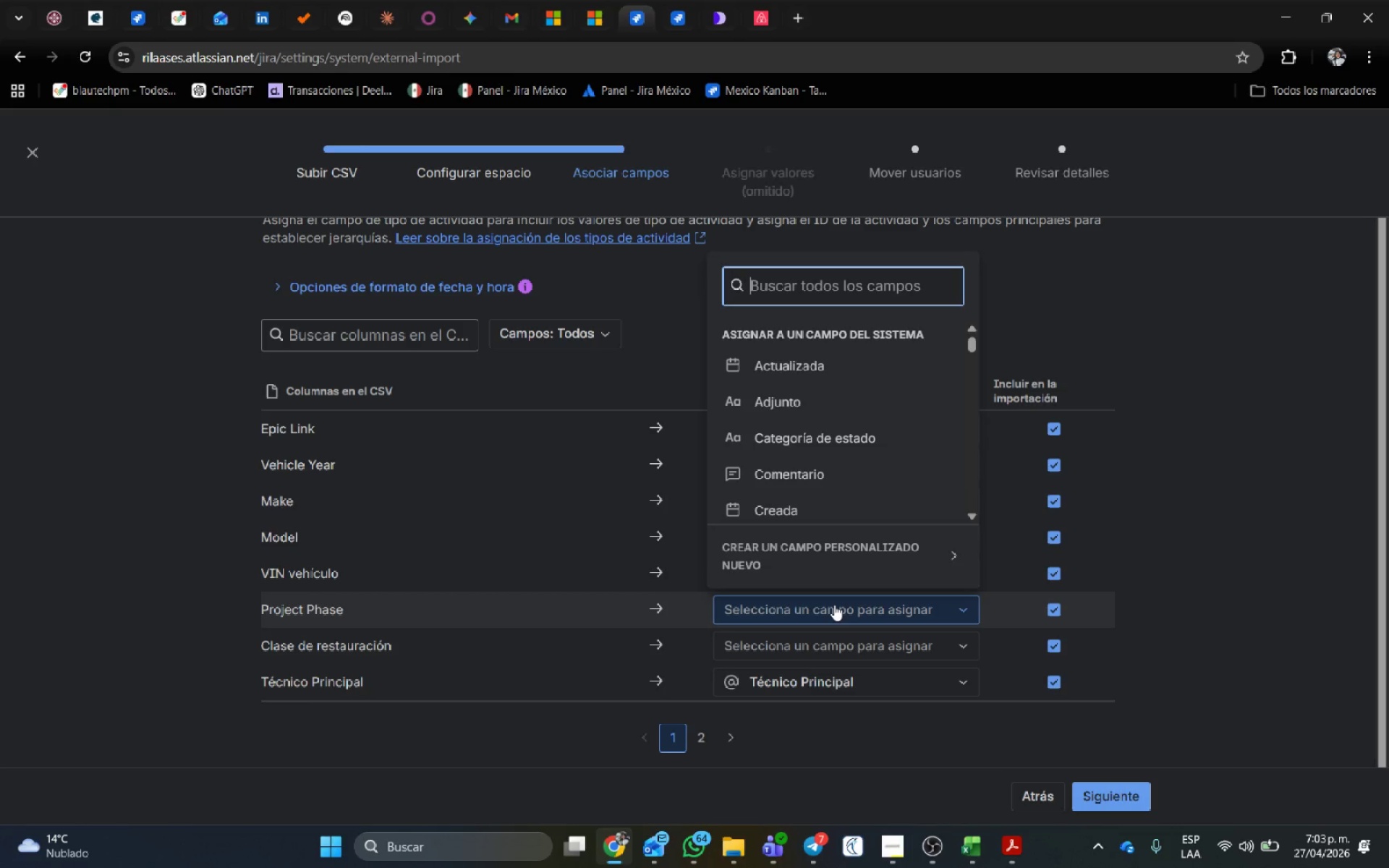 
wait(6.17)
 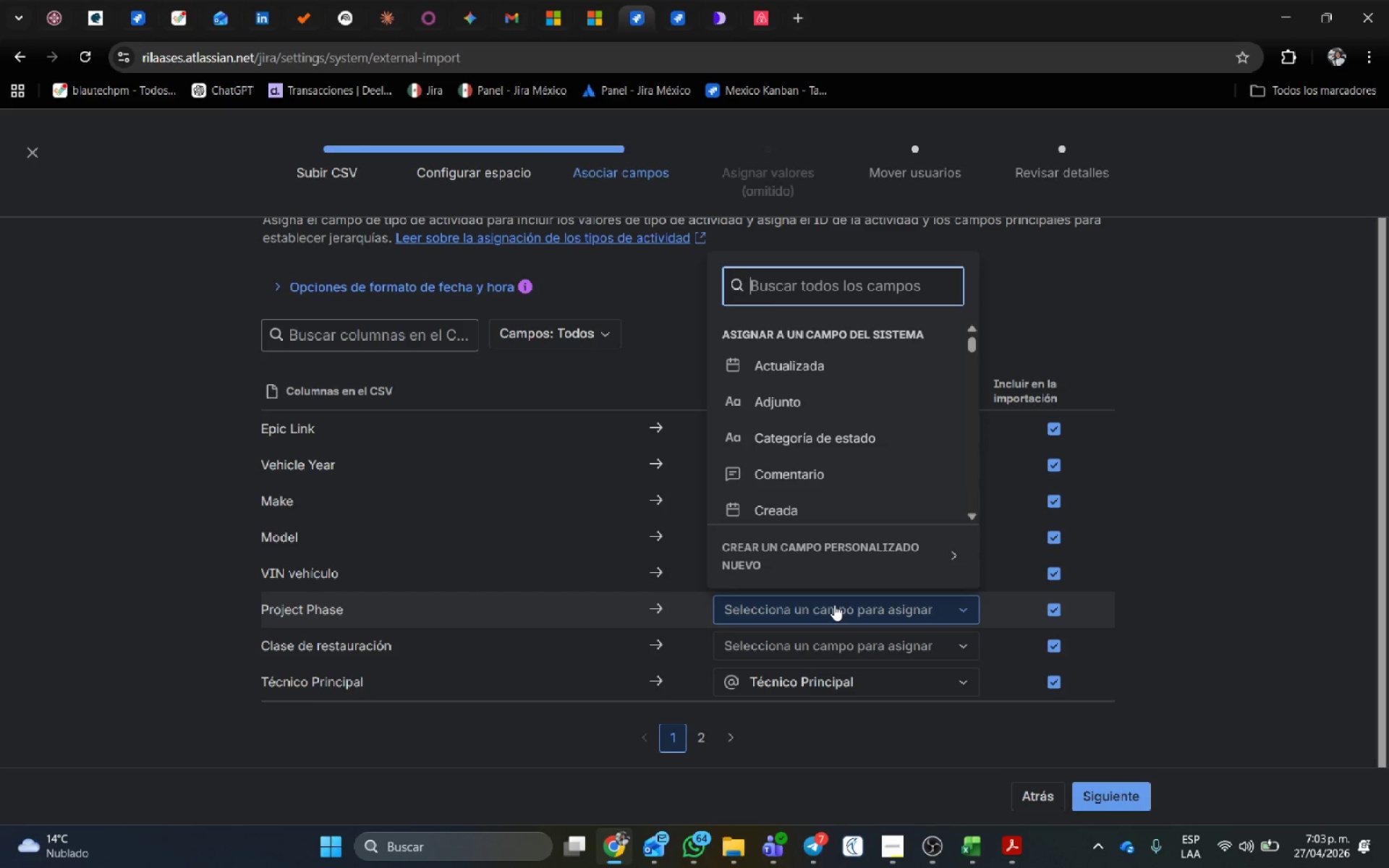 
left_click([854, 291])
 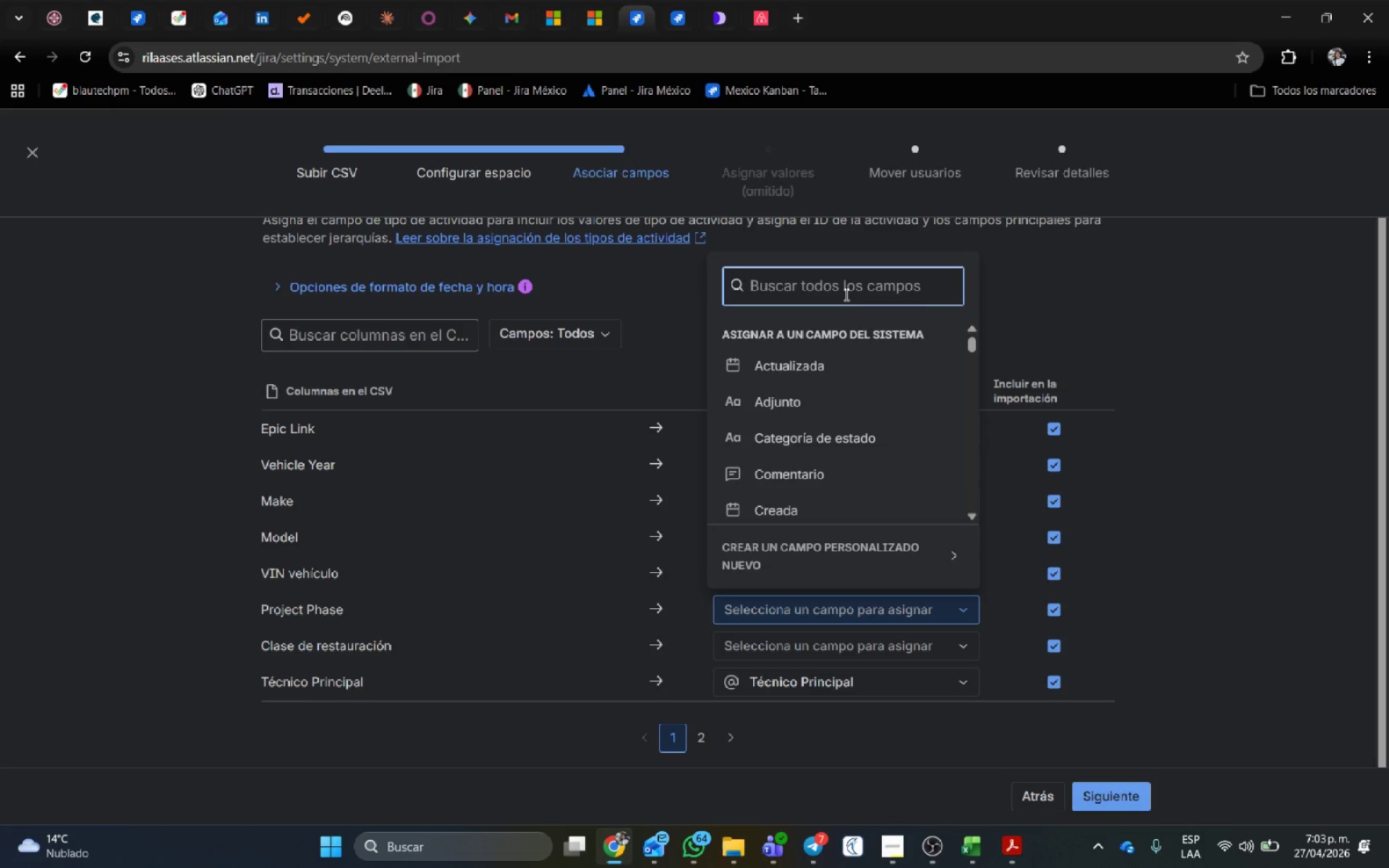 
type(sta)
 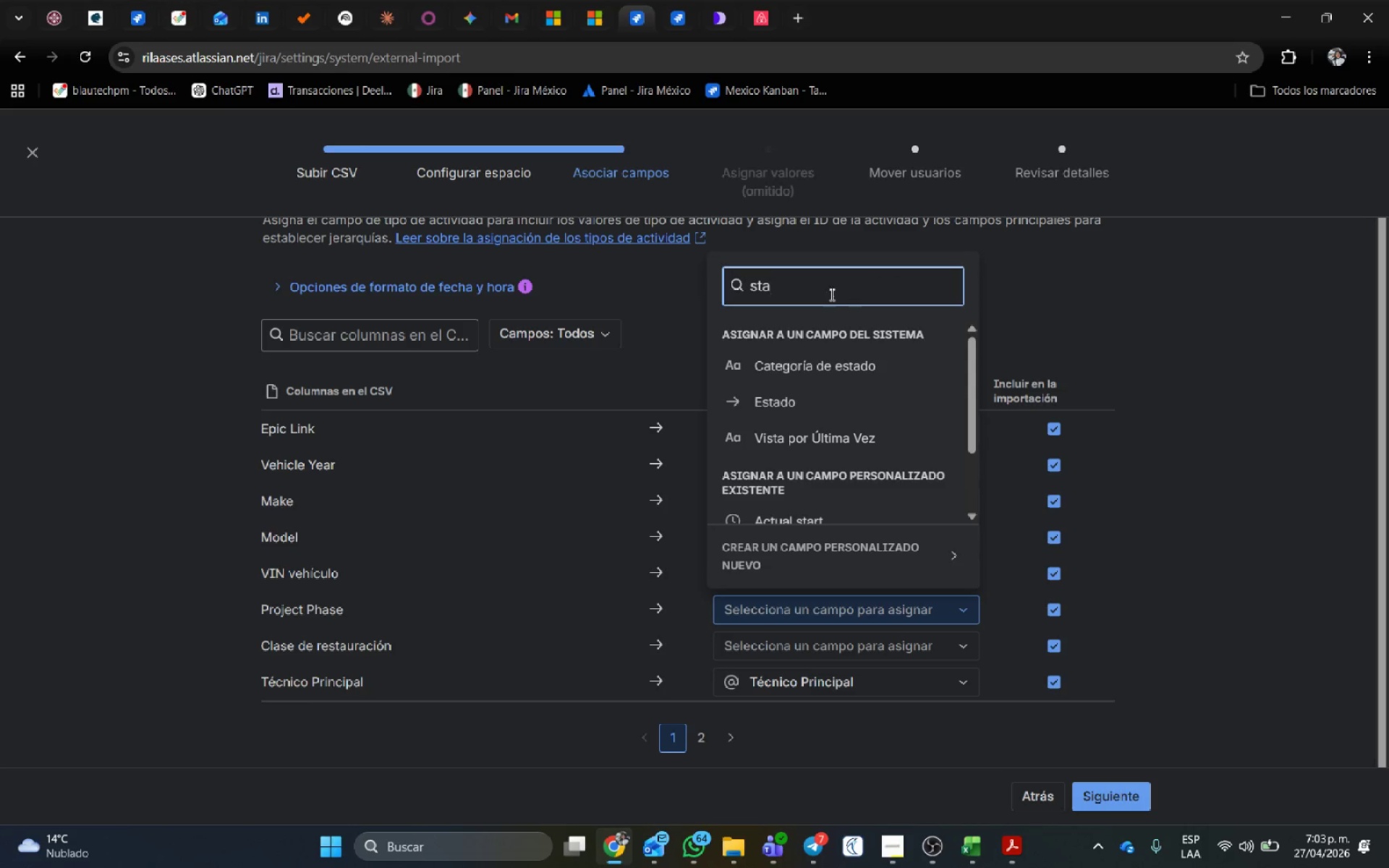 
left_click([841, 404])
 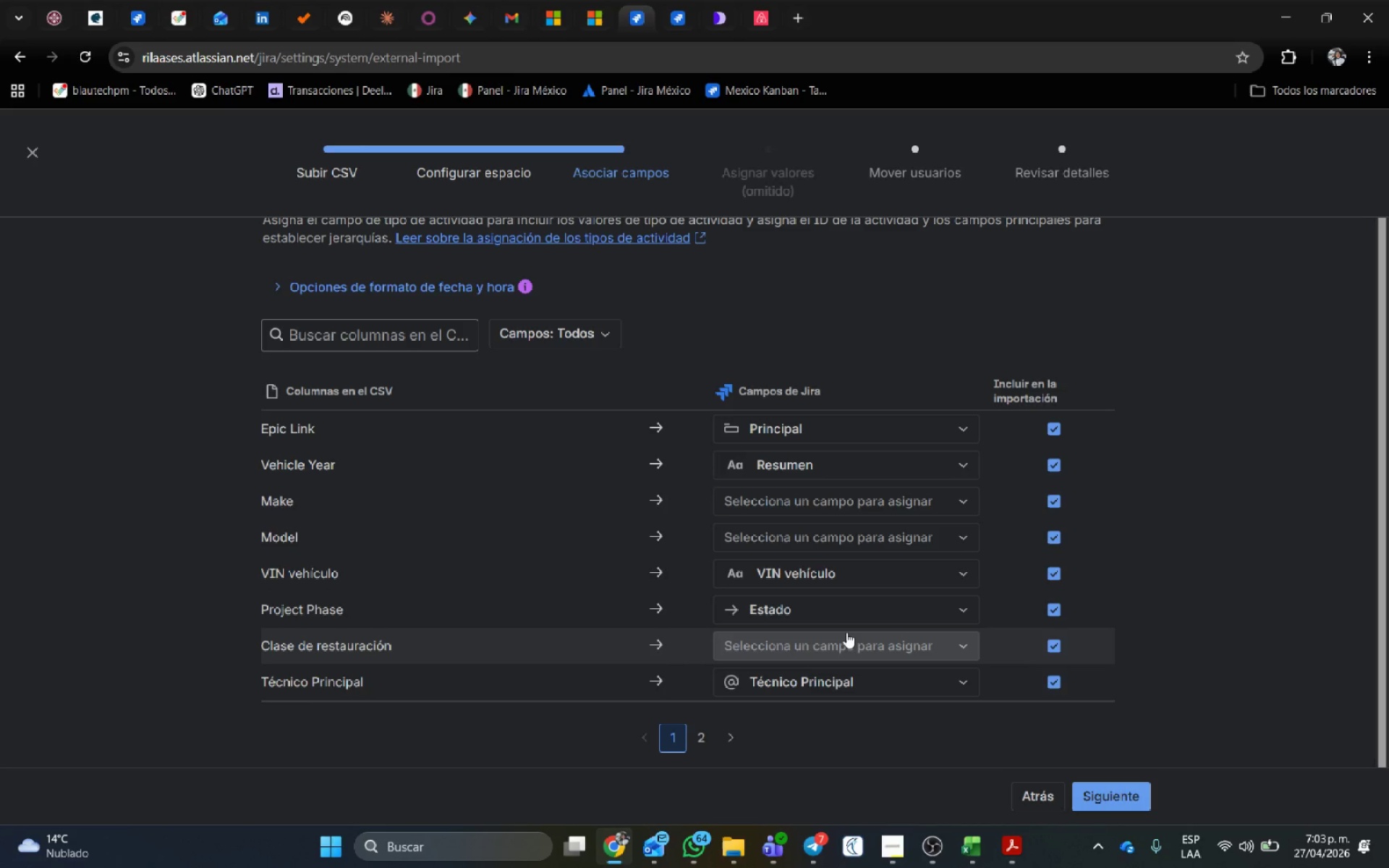 
left_click([846, 632])
 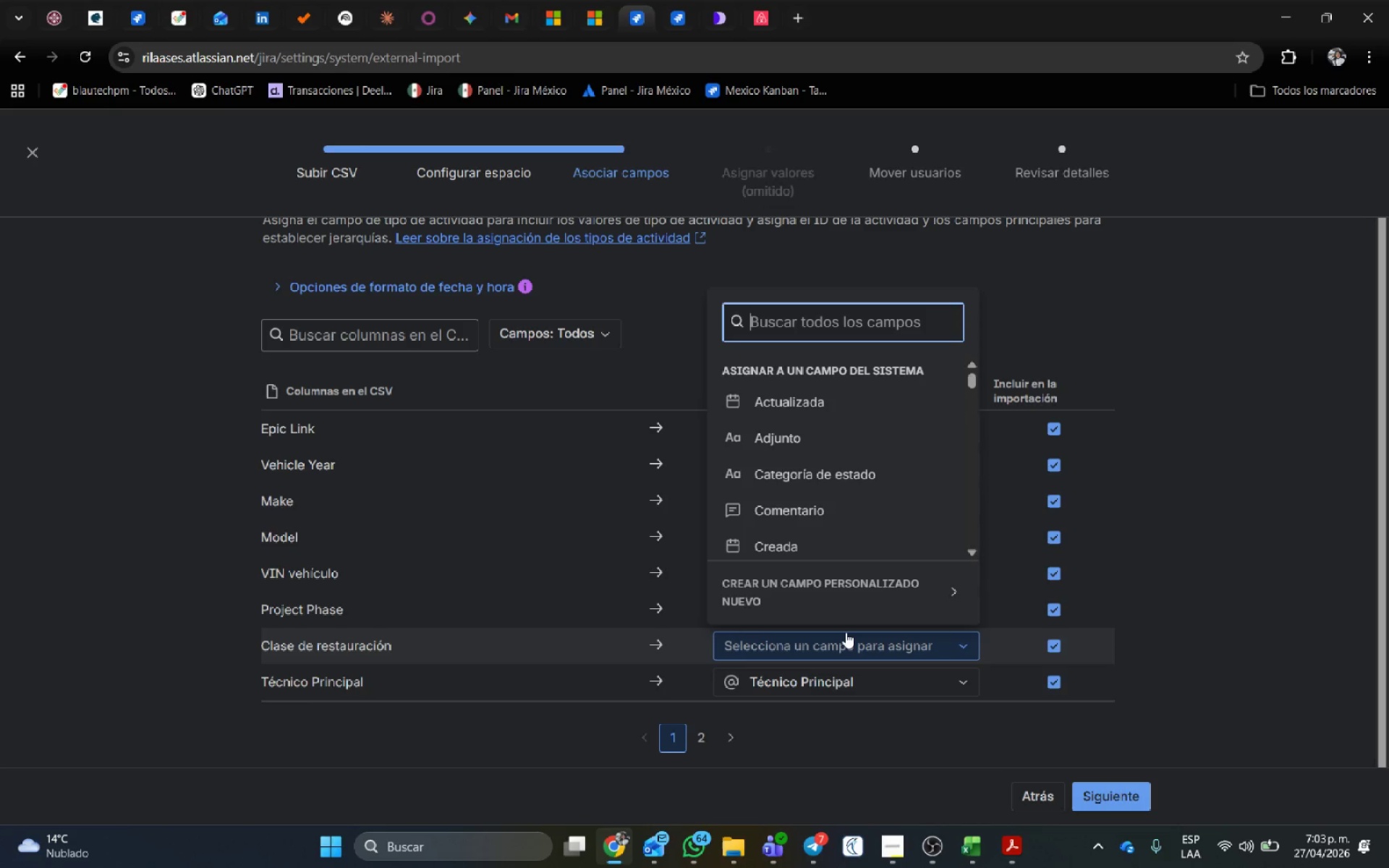 
type(clase)
 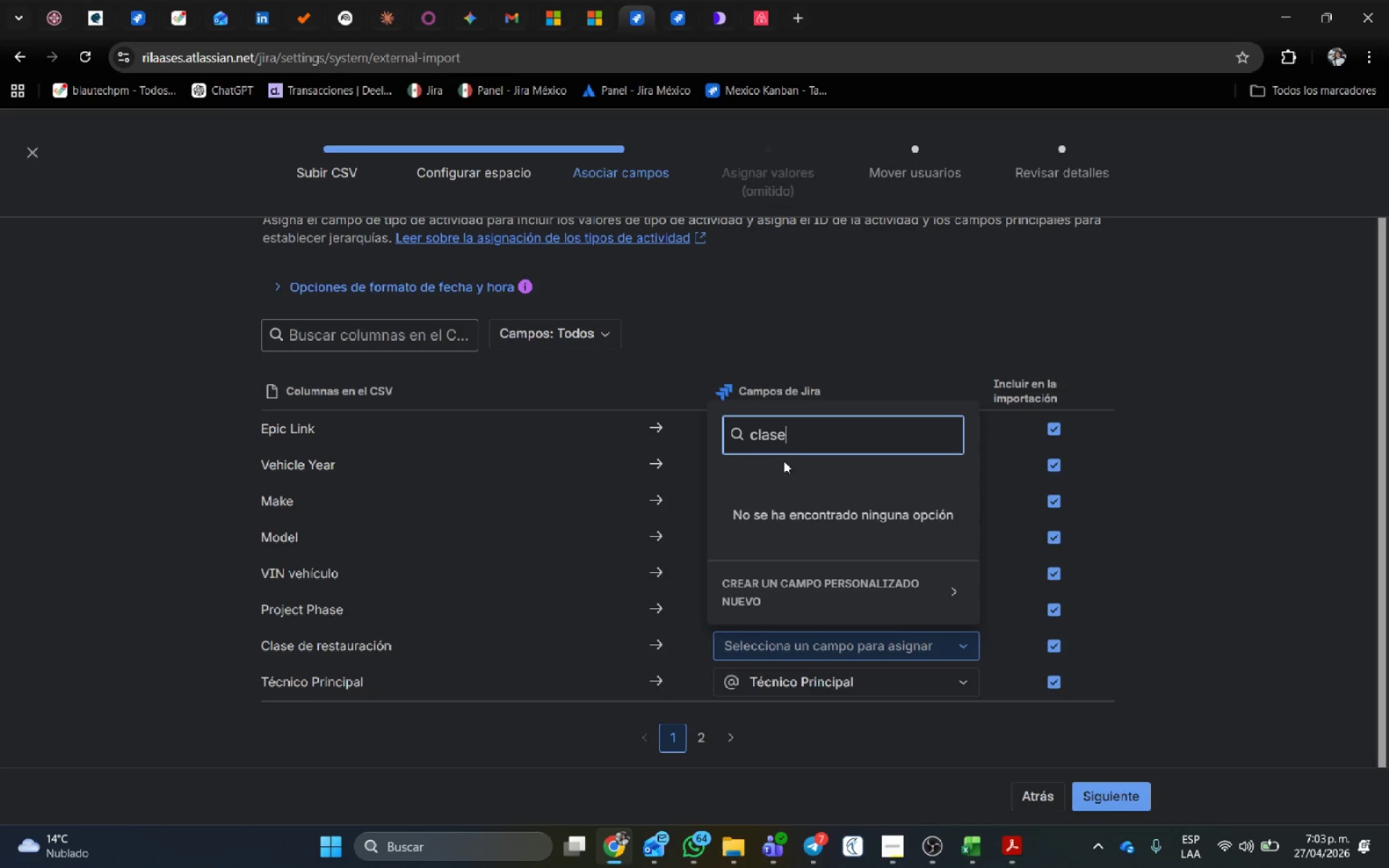 
left_click_drag(start_coordinate=[807, 441], to_coordinate=[653, 426])
 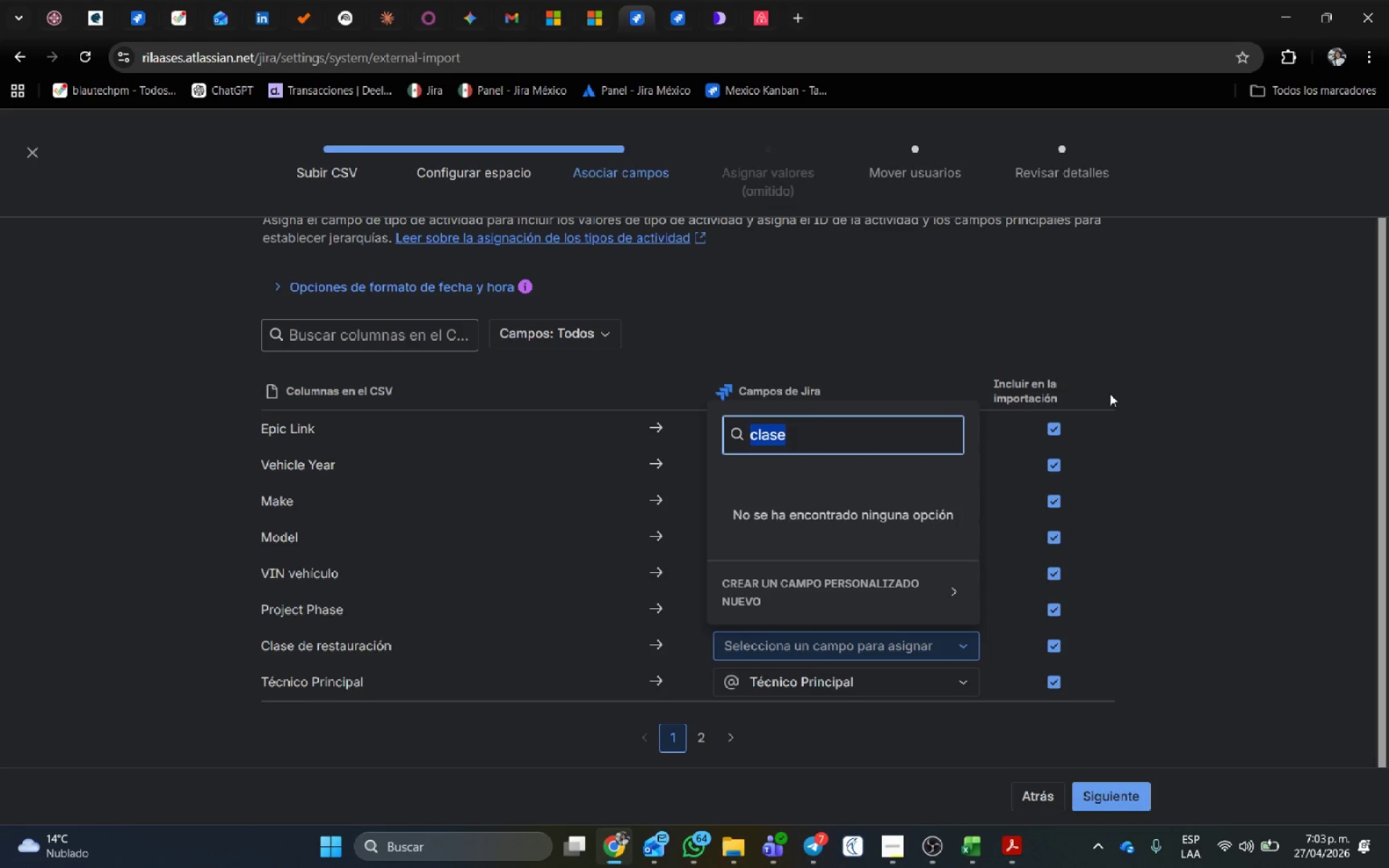 
type(resta)
key(Backspace)
key(Backspace)
key(Backspace)
key(Backspace)
key(Backspace)
key(Backspace)
 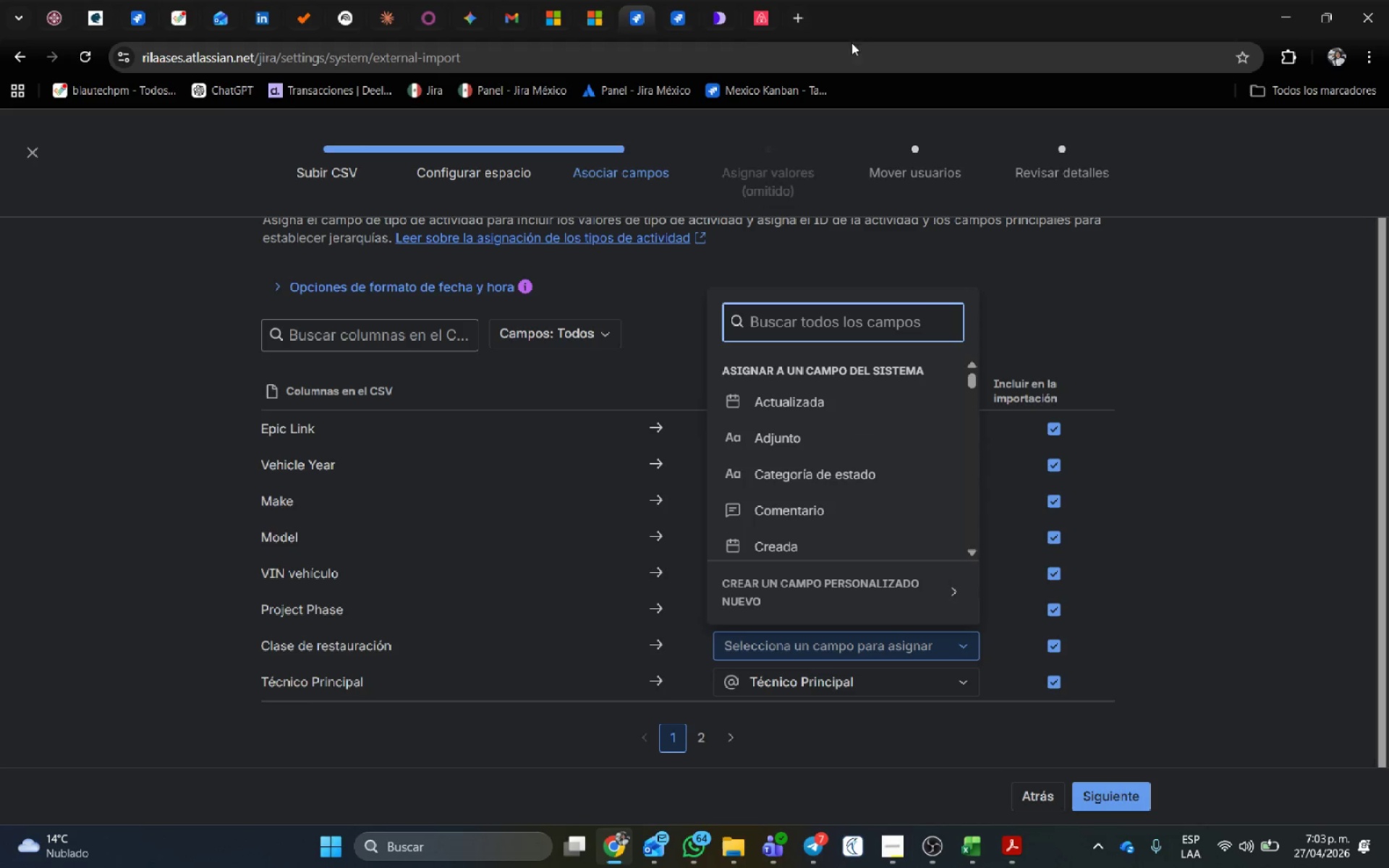 
left_click([681, 5])
 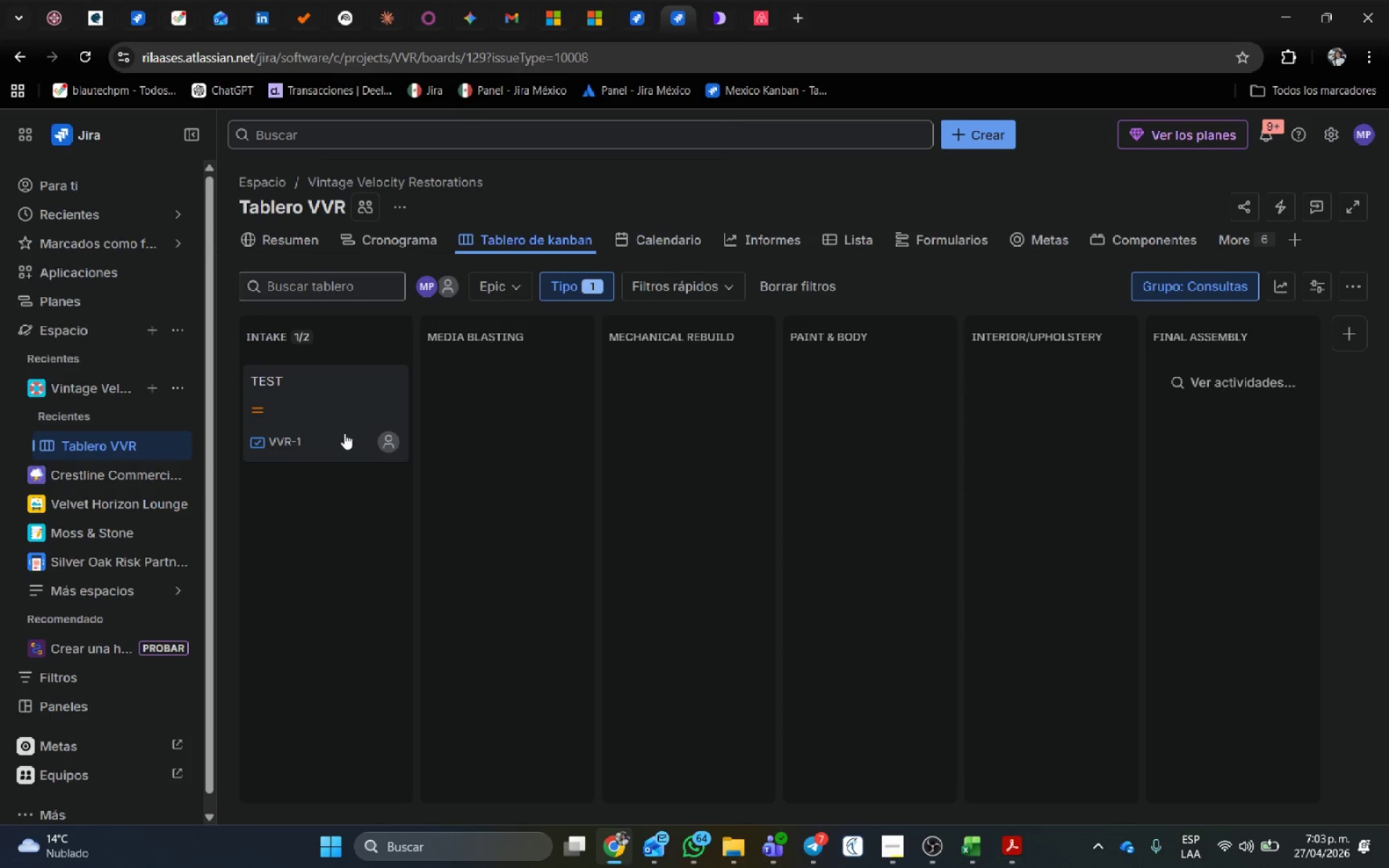 
left_click([341, 407])
 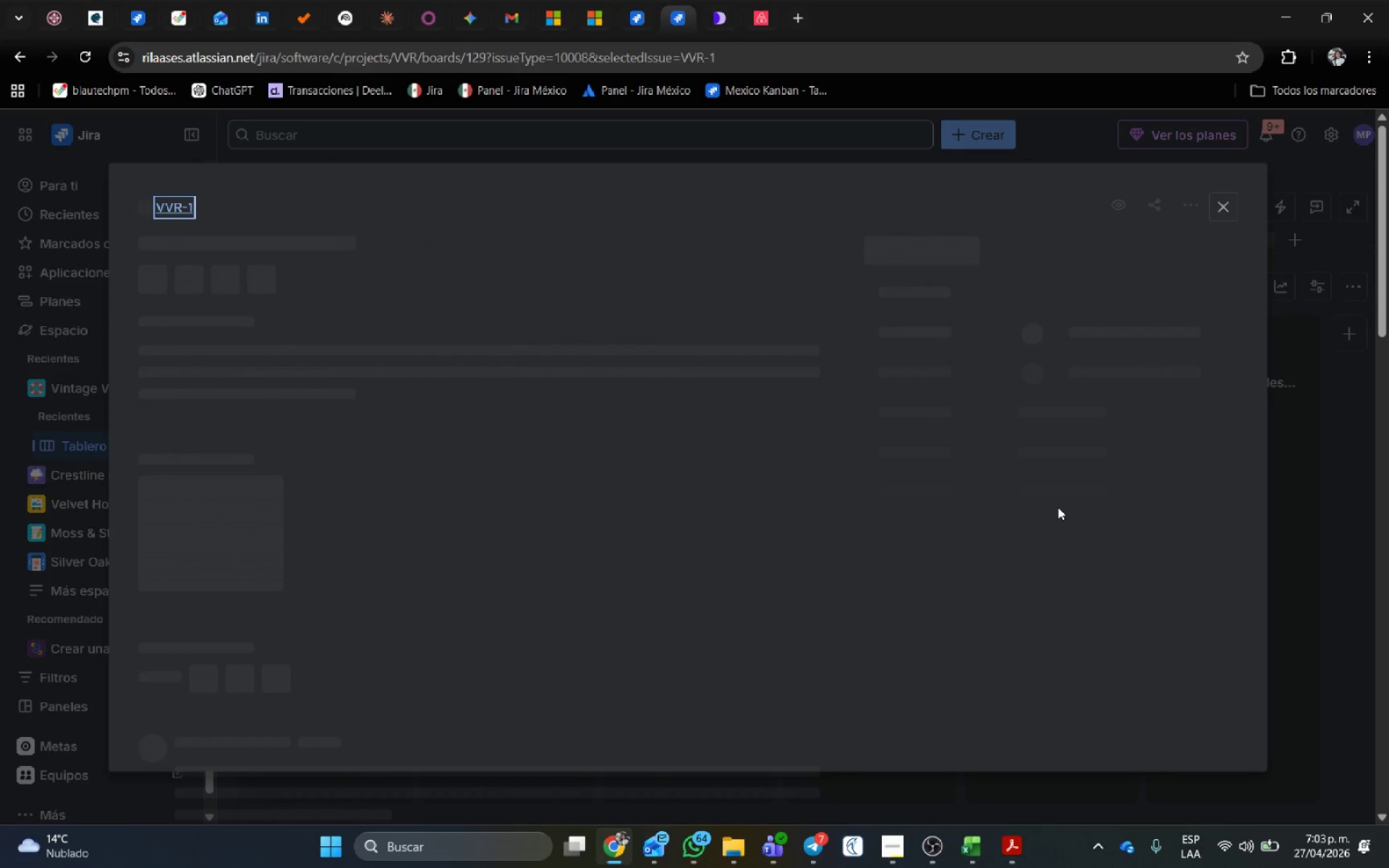 
mouse_move([1040, 555])
 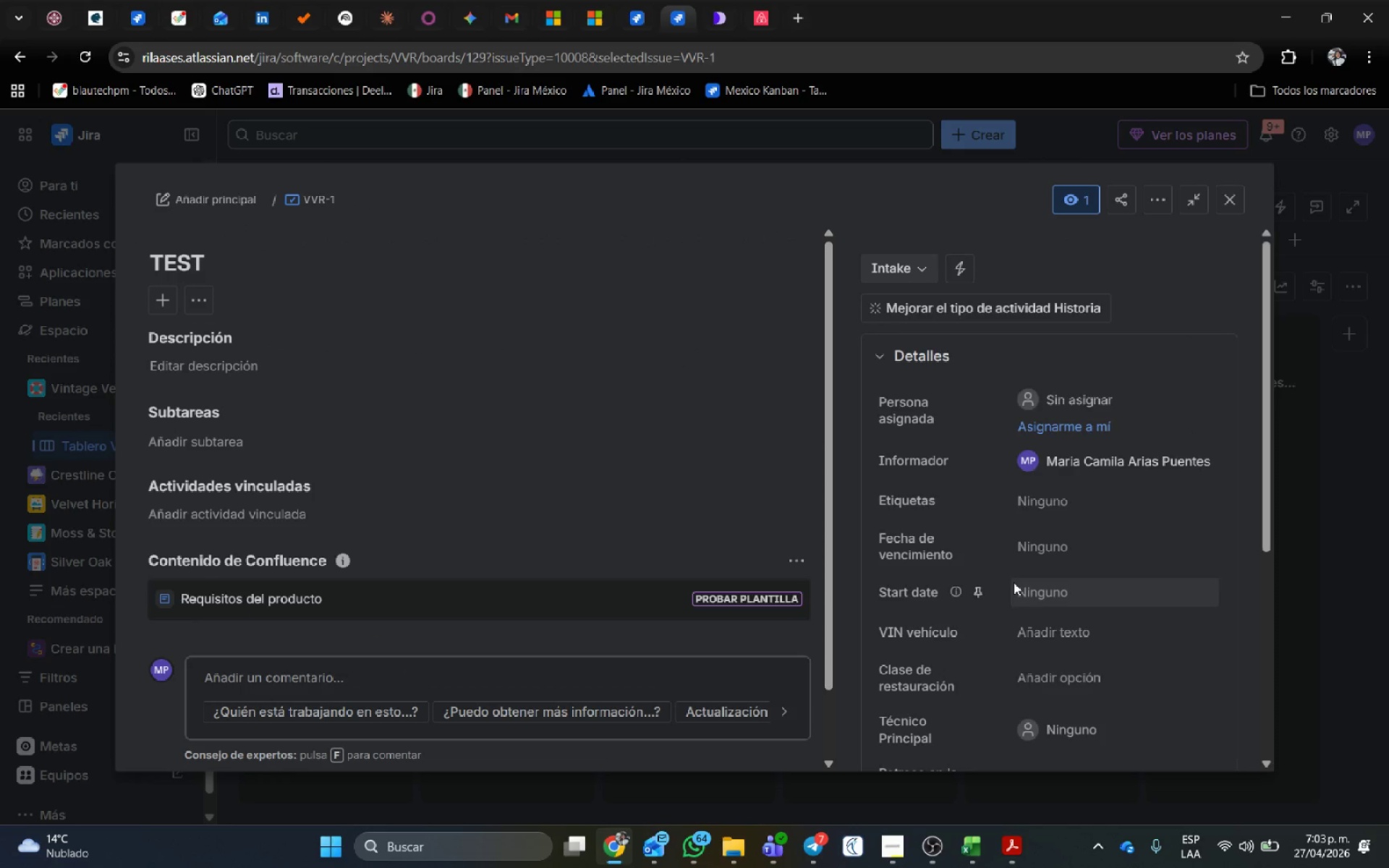 
scroll: coordinate [1014, 582], scroll_direction: down, amount: 1.0
 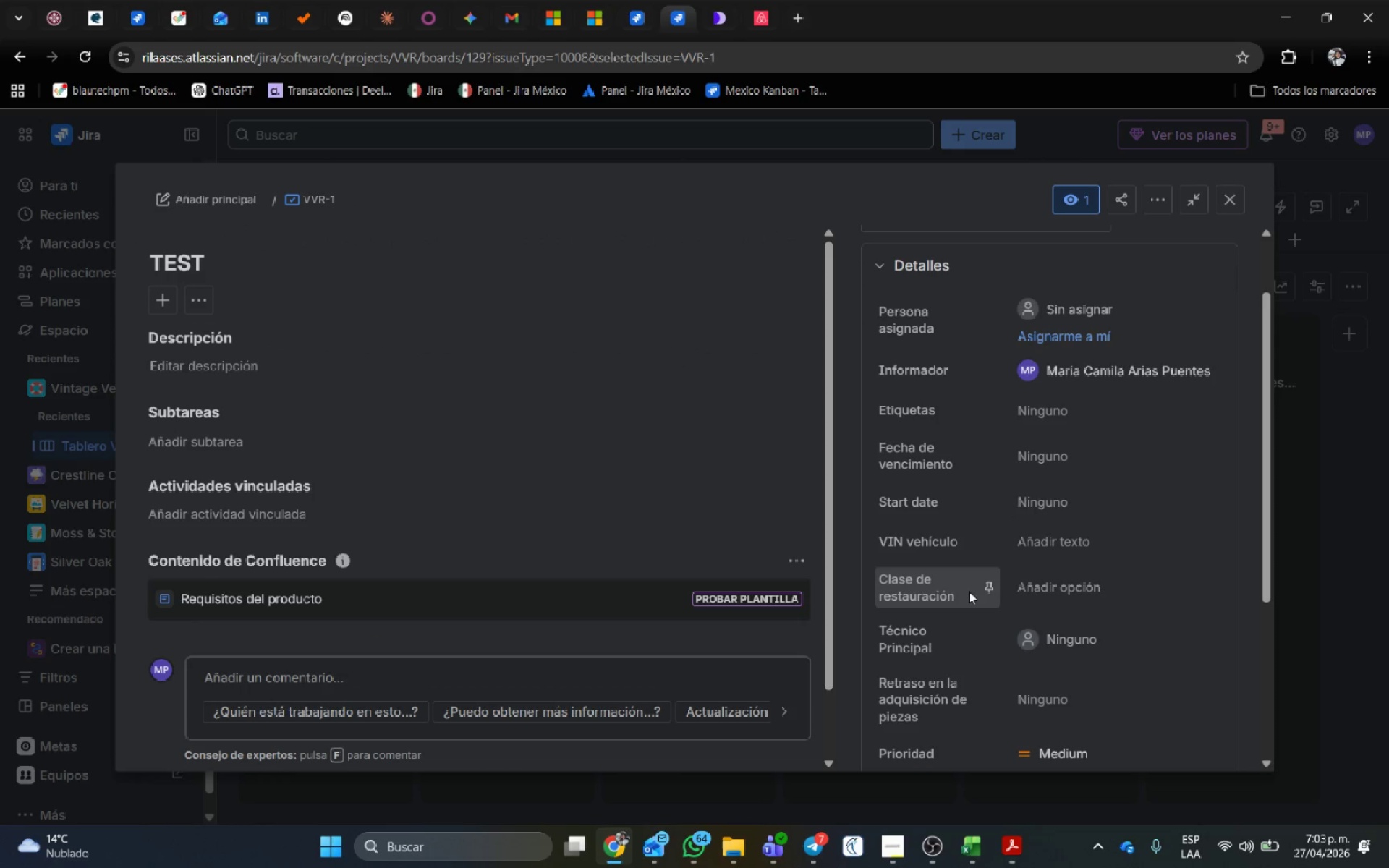 
key(Alt+AltLeft)
 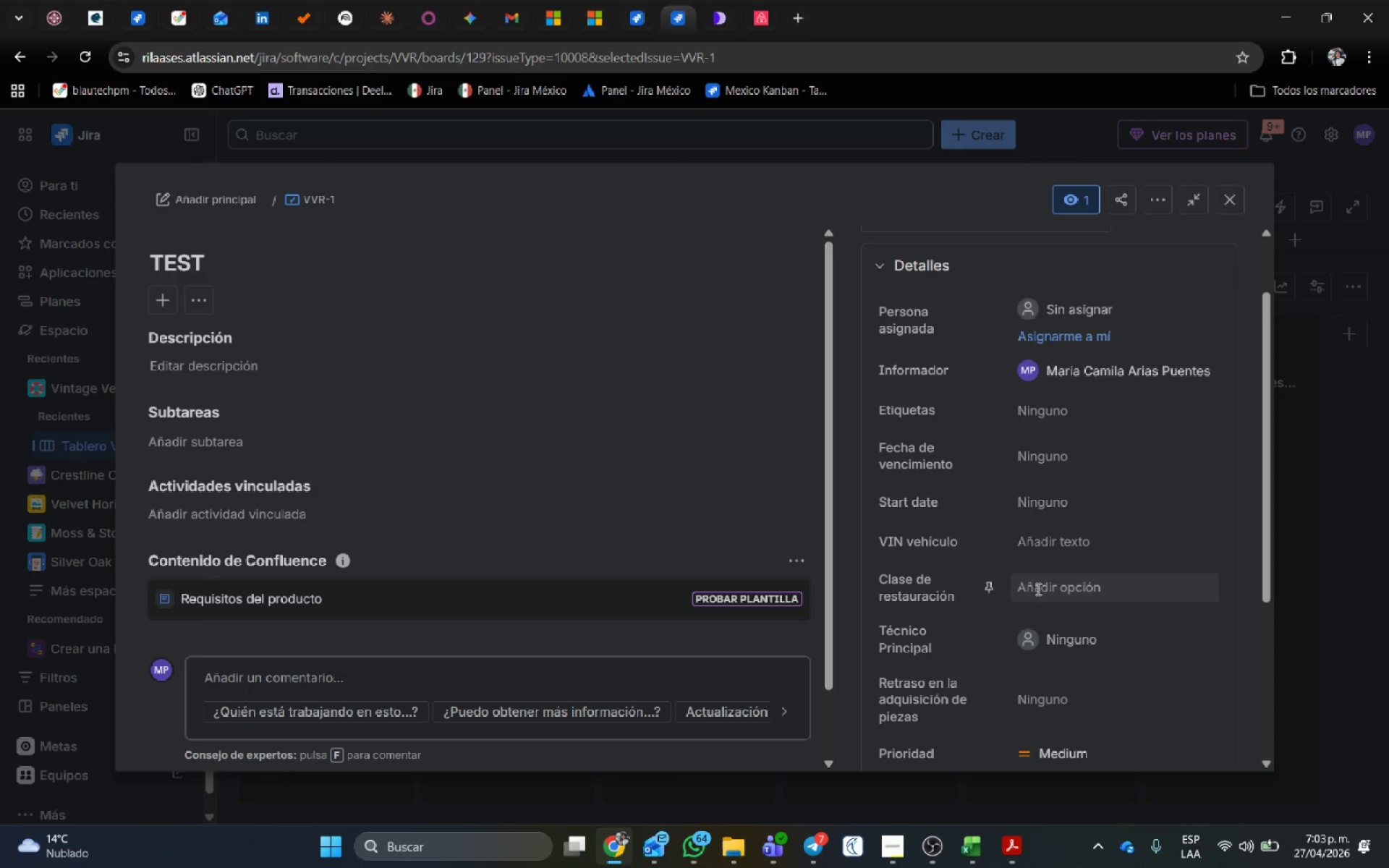 
key(Alt+Tab)
 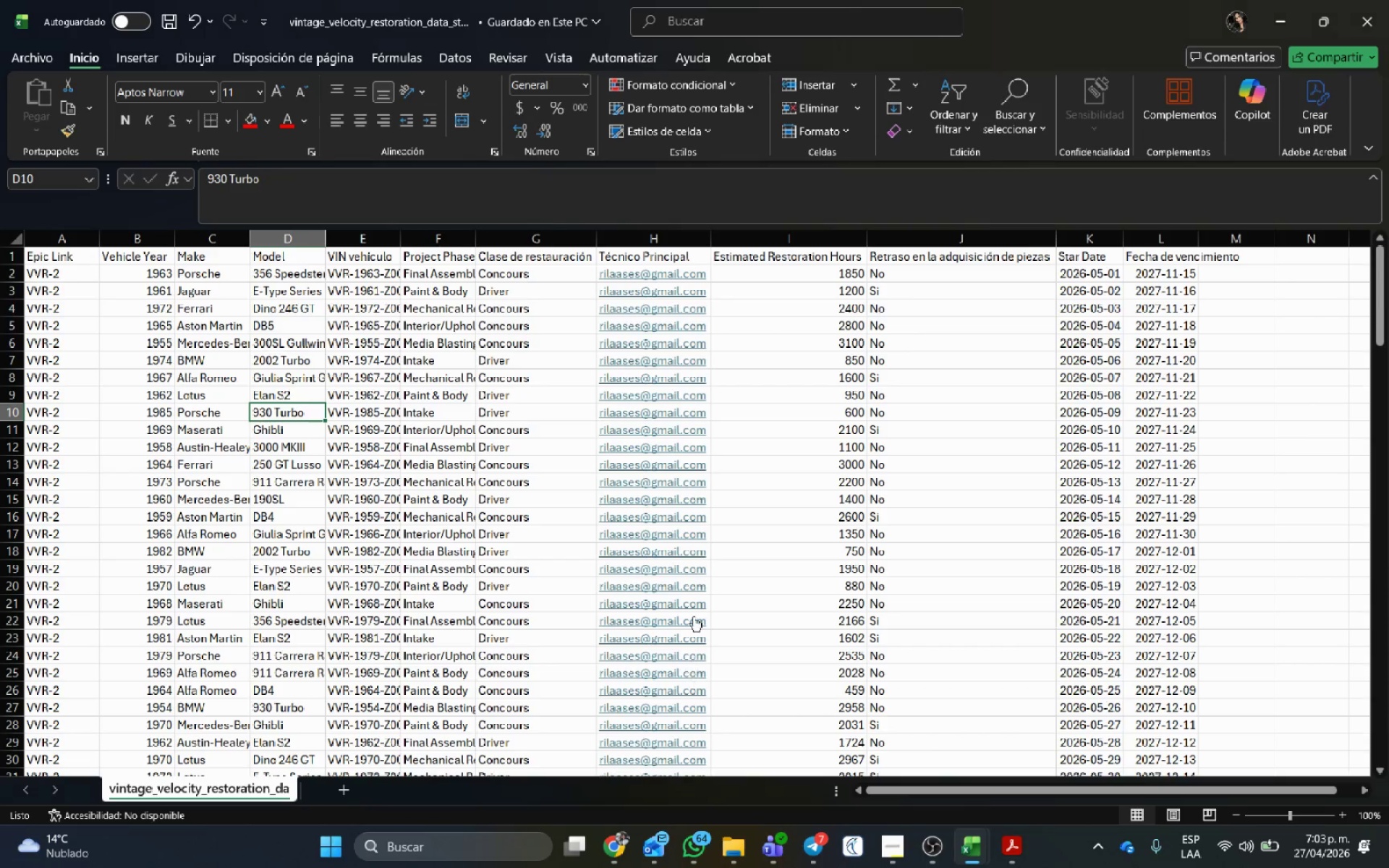 
key(Alt+AltLeft)
 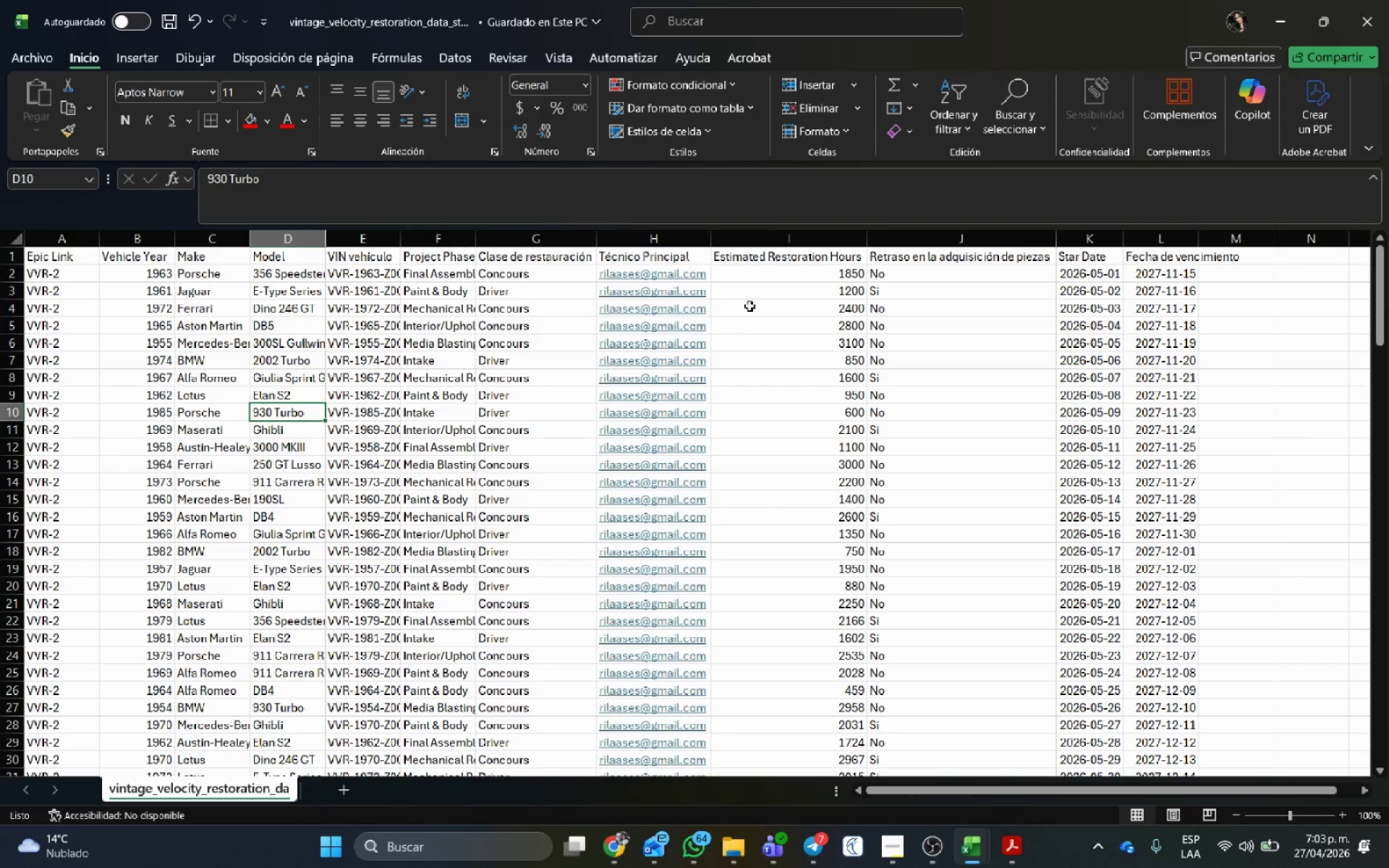 
key(Alt+Tab)
 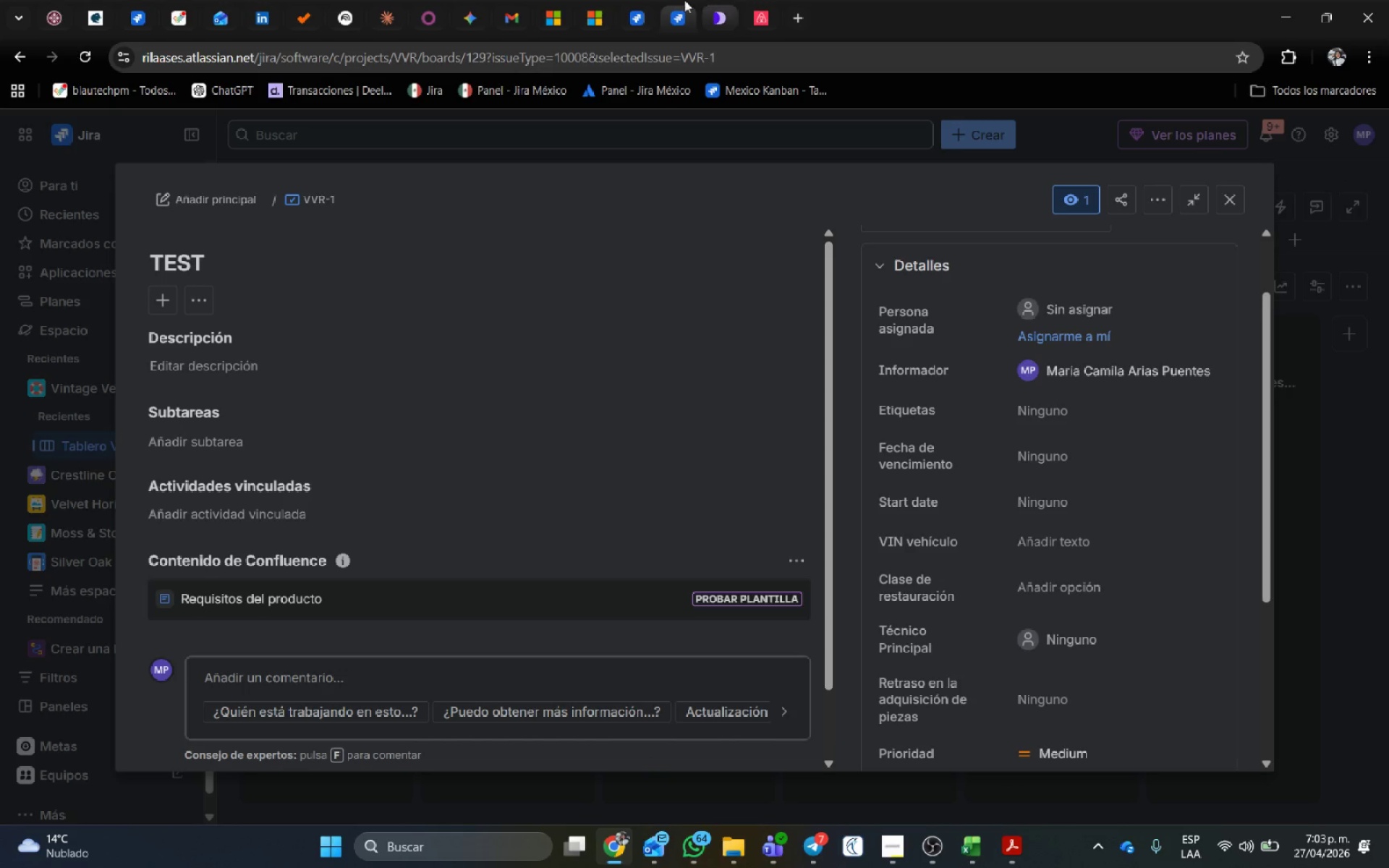 
left_click([641, 12])
 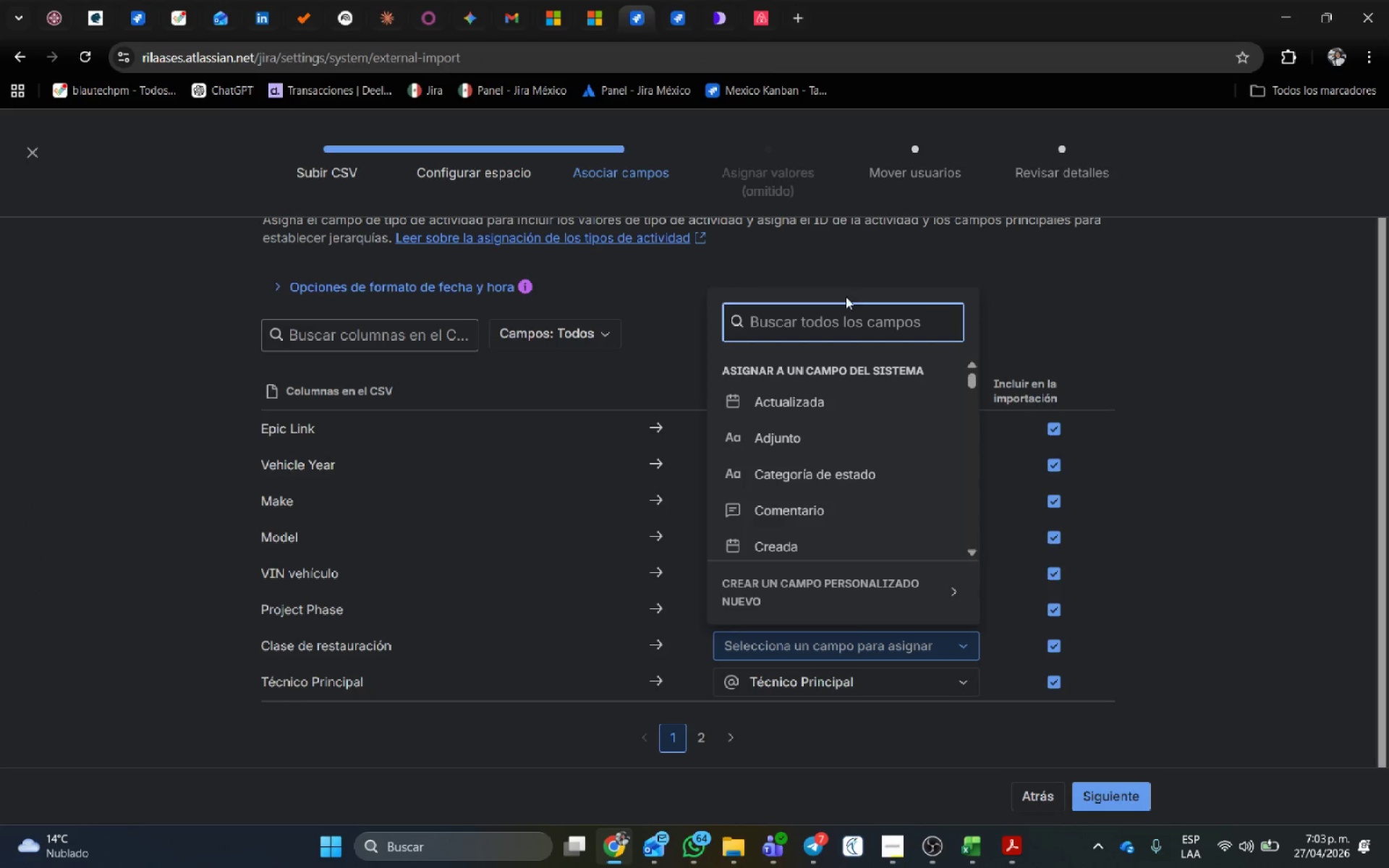 
left_click([842, 333])
 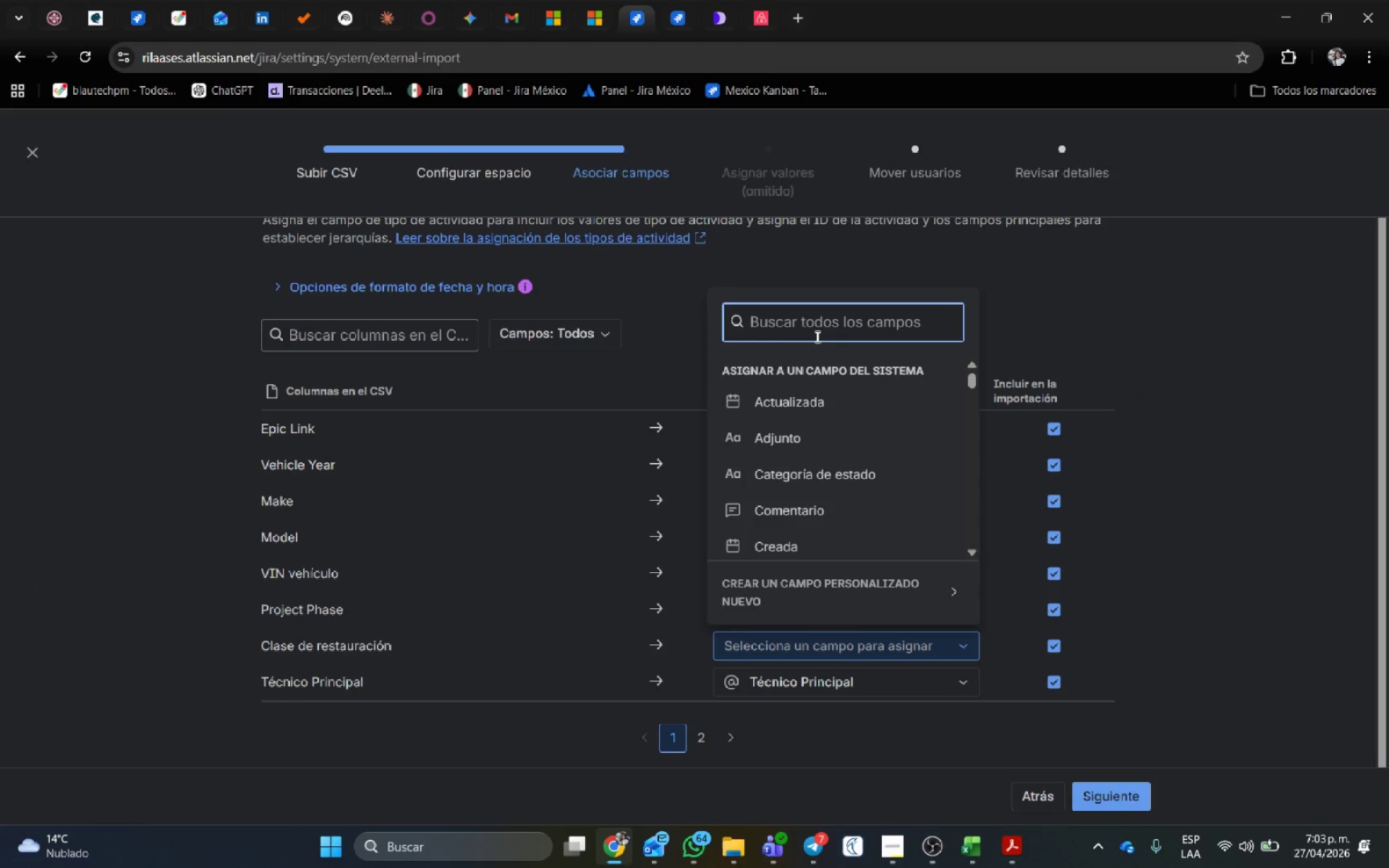 
type(Clase)
key(Backspace)
key(Backspace)
 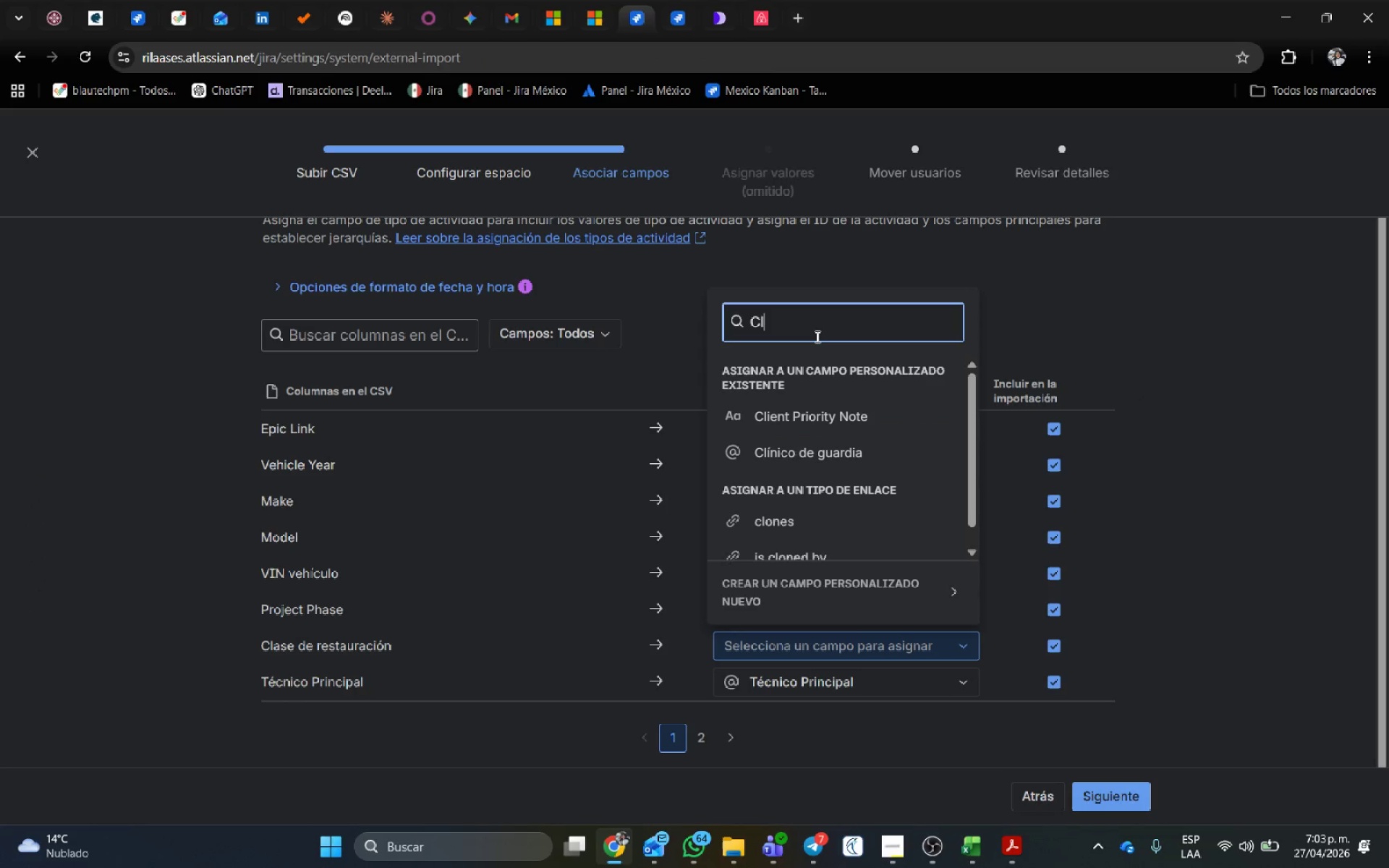 
hold_key(key=Backspace, duration=1.0)
 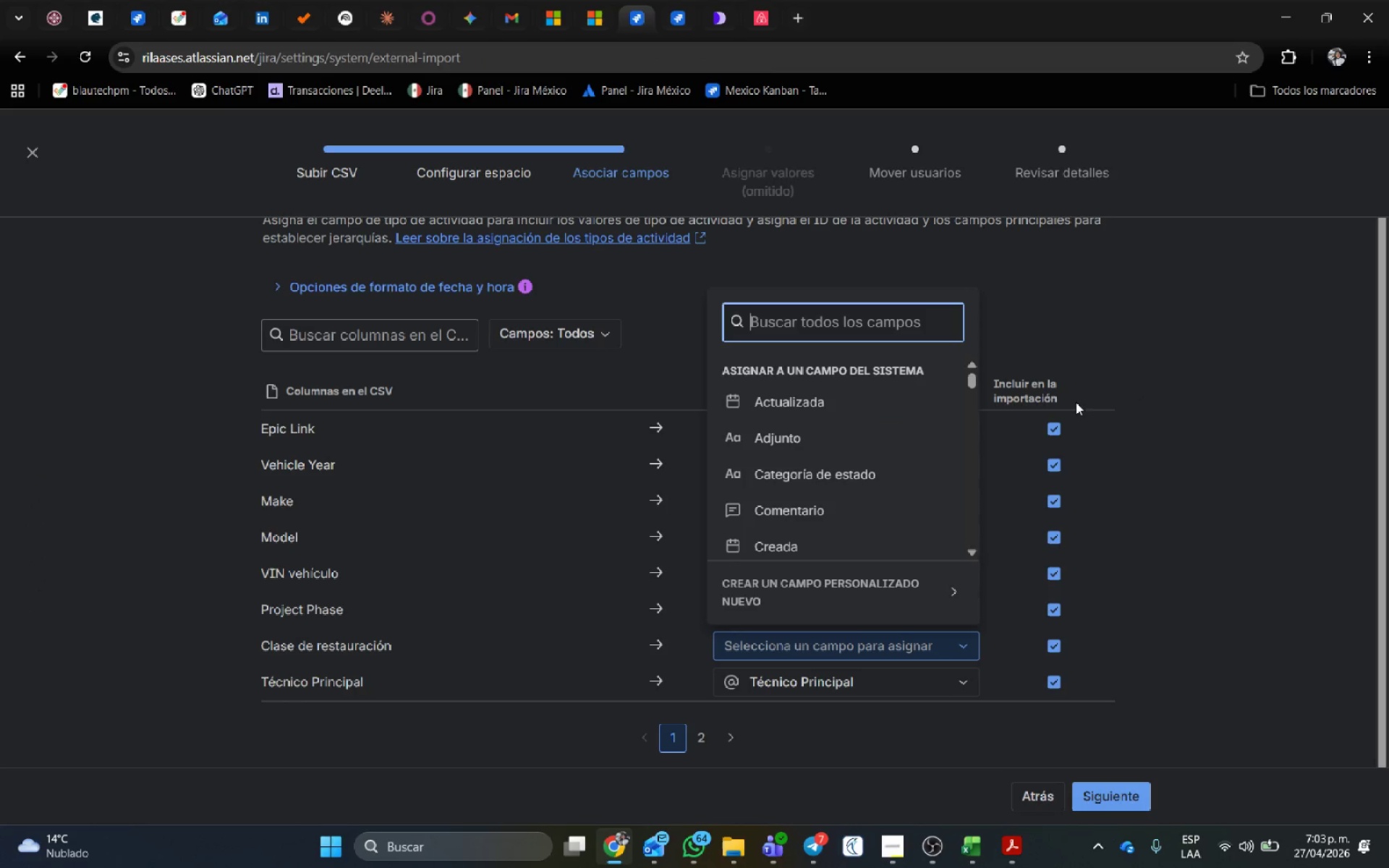 
left_click([1055, 337])
 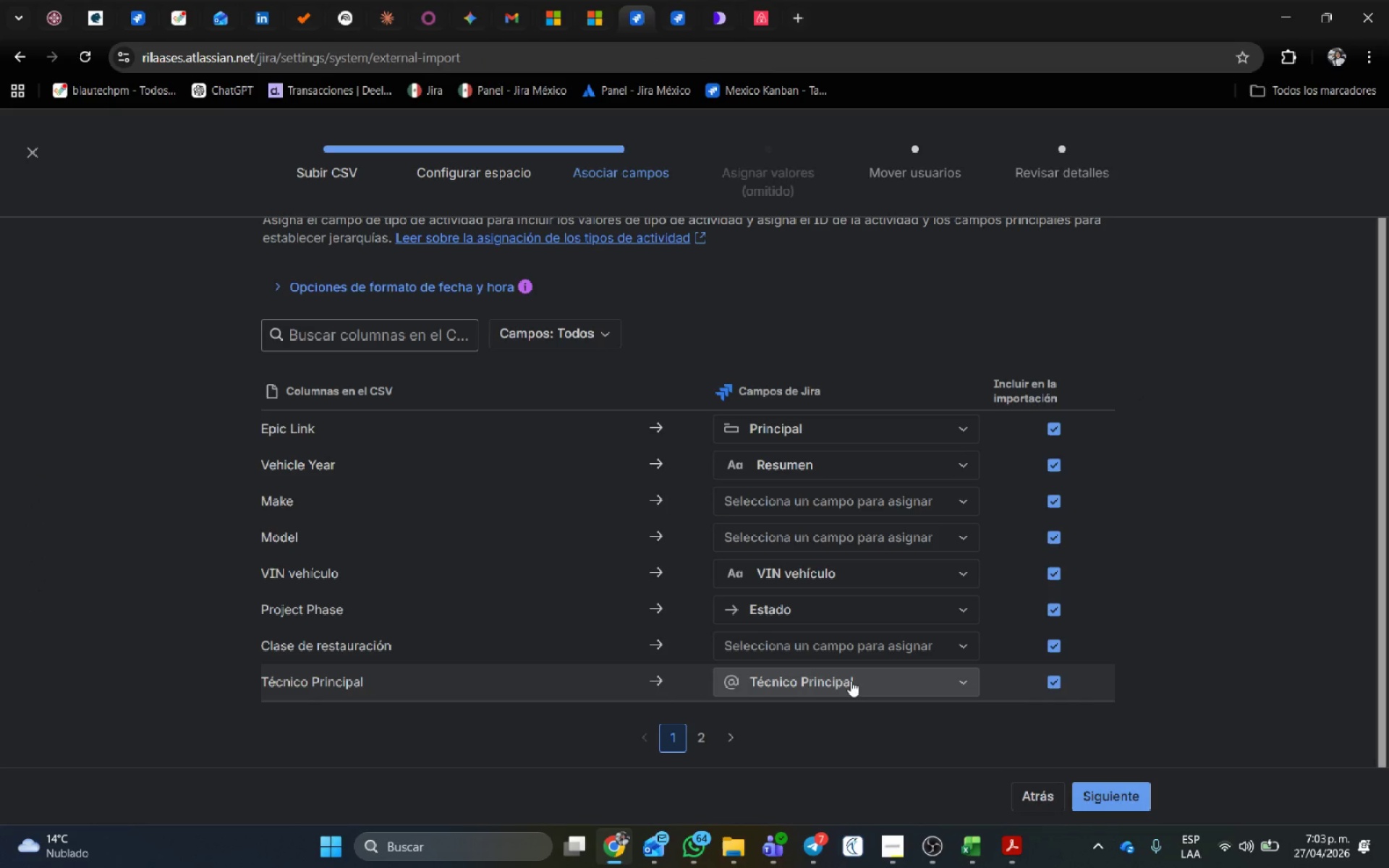 
left_click([851, 681])
 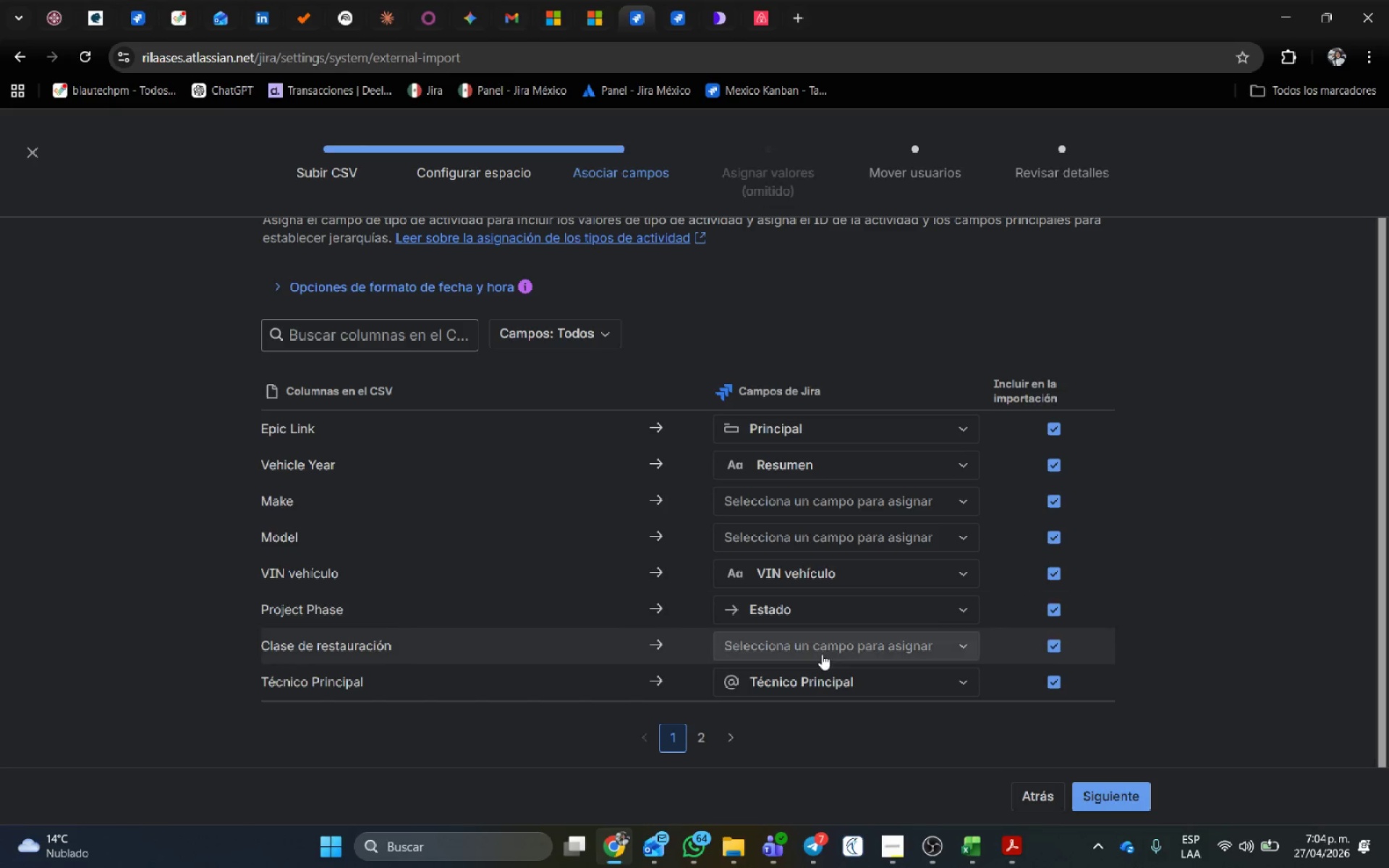 
wait(6.05)
 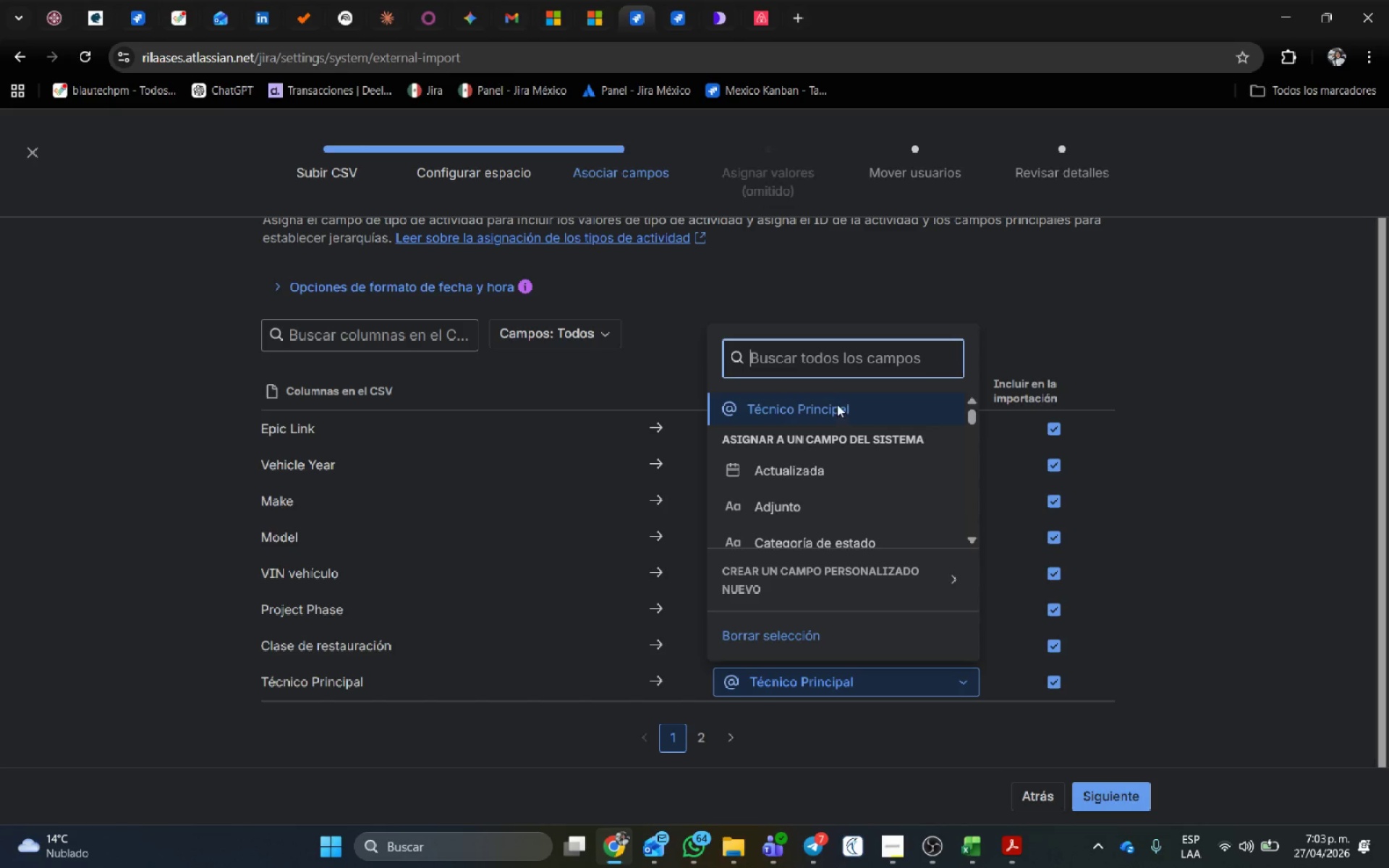 
scroll: coordinate [844, 461], scroll_direction: down, amount: 16.0
 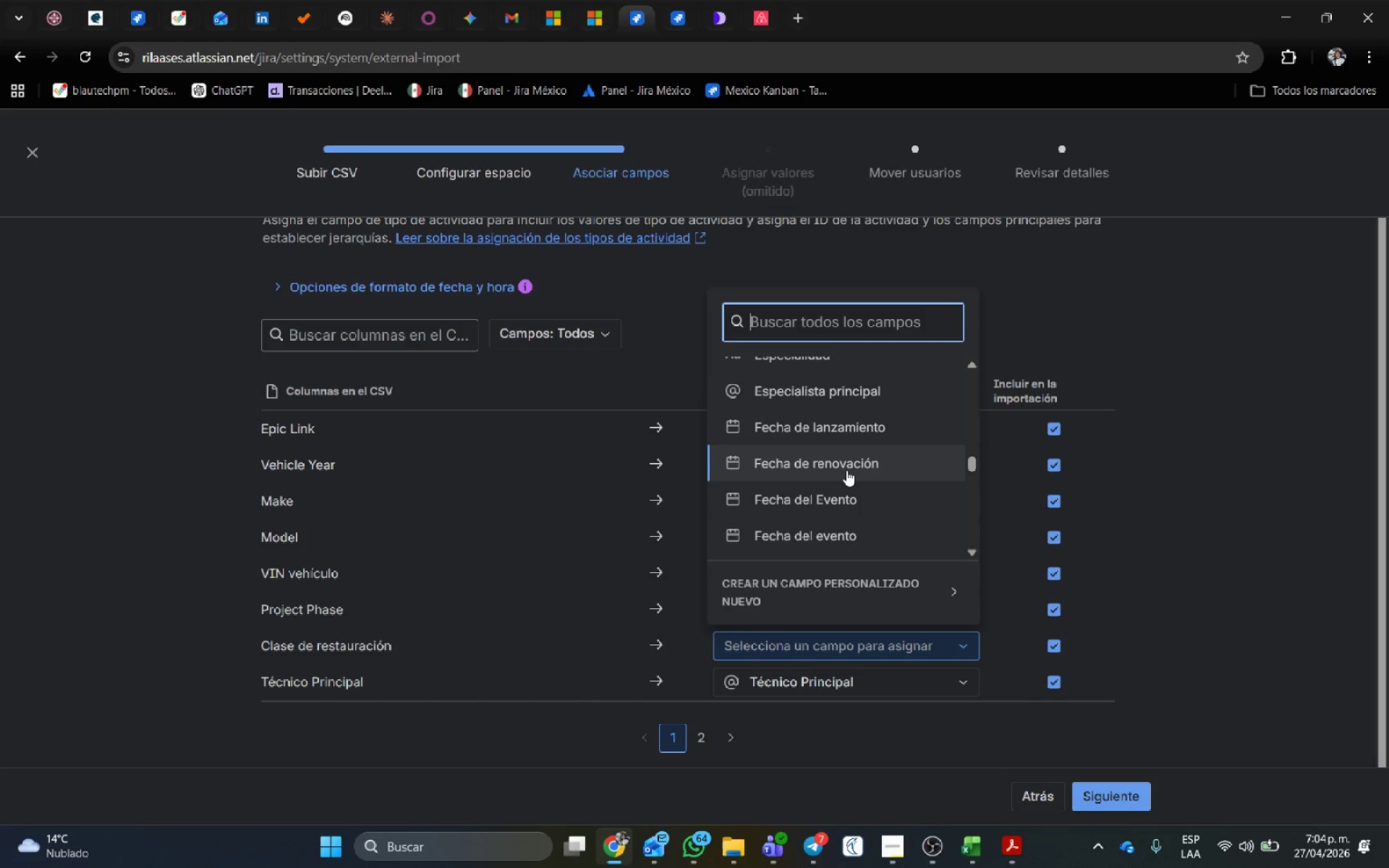 
scroll: coordinate [858, 458], scroll_direction: up, amount: 3.0
 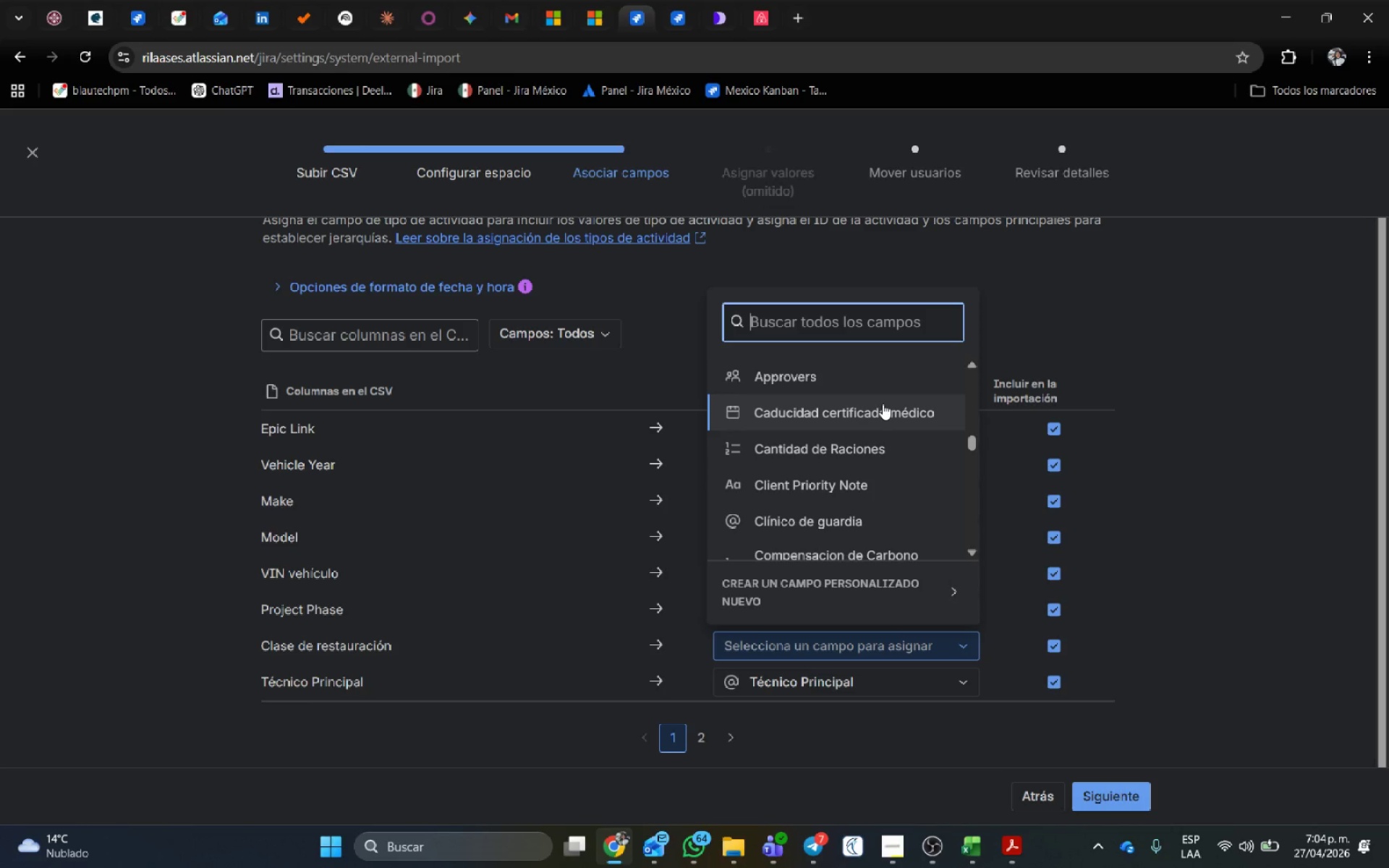 
scroll: coordinate [883, 410], scroll_direction: none, amount: 0.0
 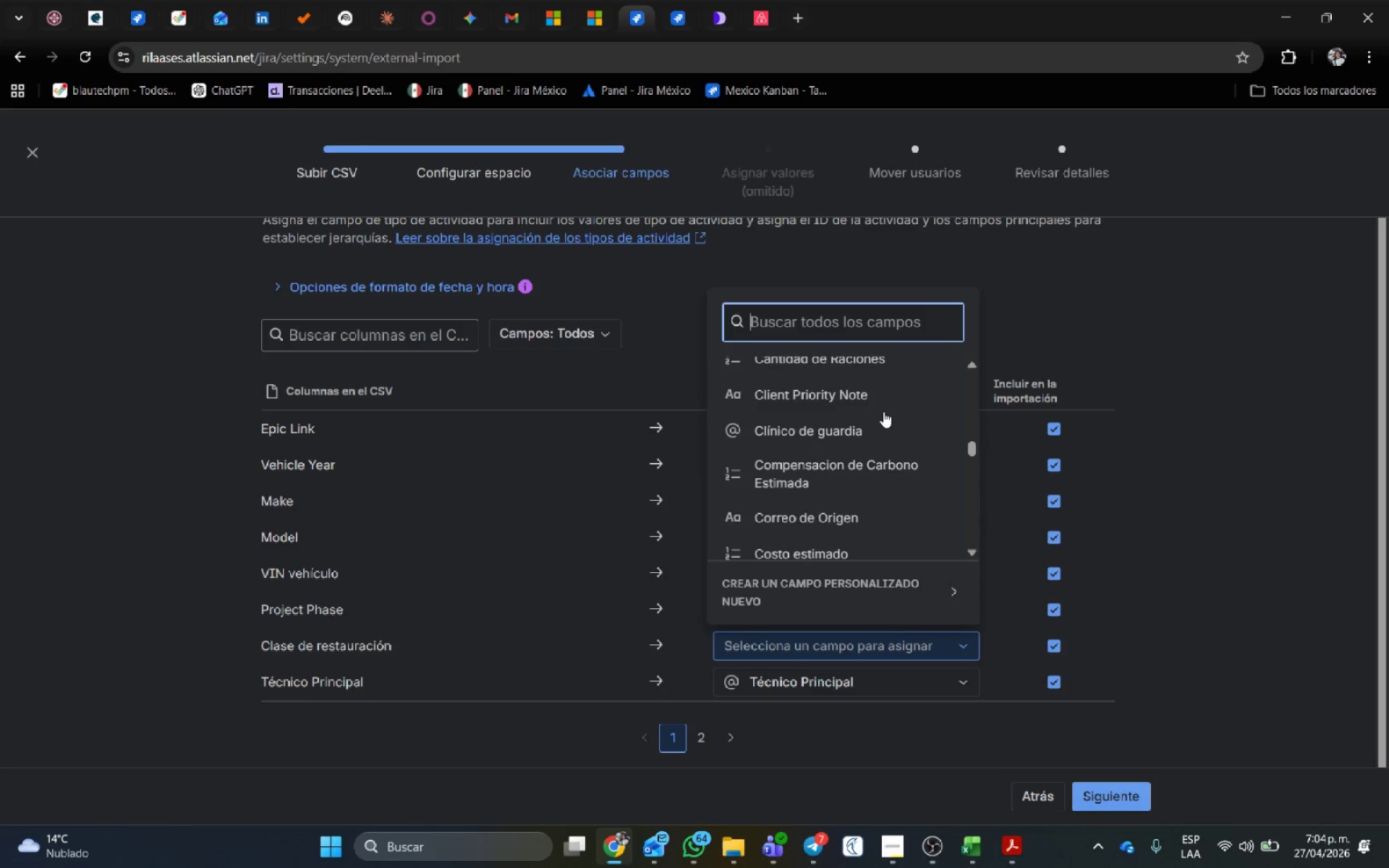 
scroll: coordinate [883, 415], scroll_direction: down, amount: 2.0
 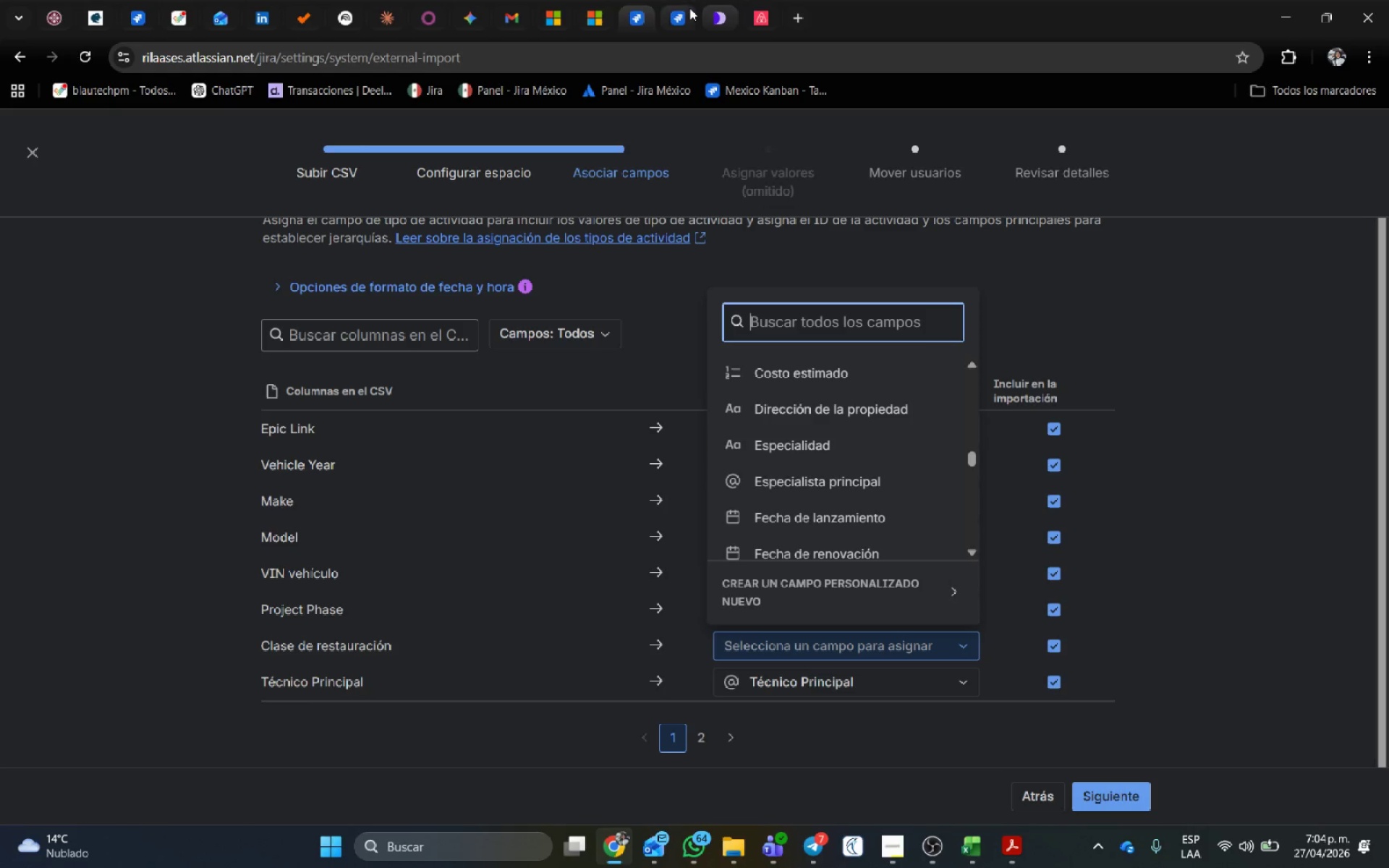 
left_click([688, 7])
 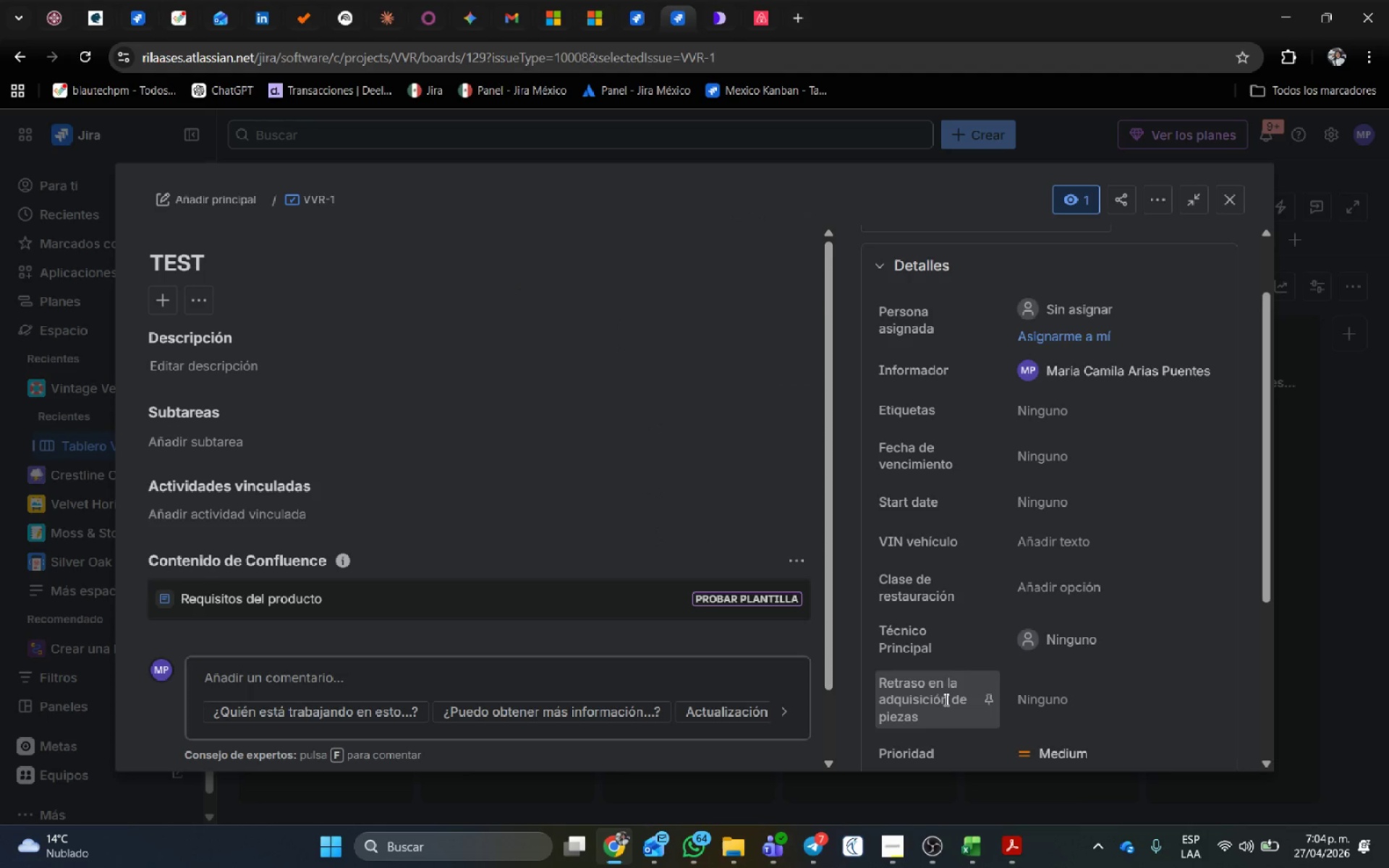 
scroll: coordinate [925, 668], scroll_direction: down, amount: 1.0
 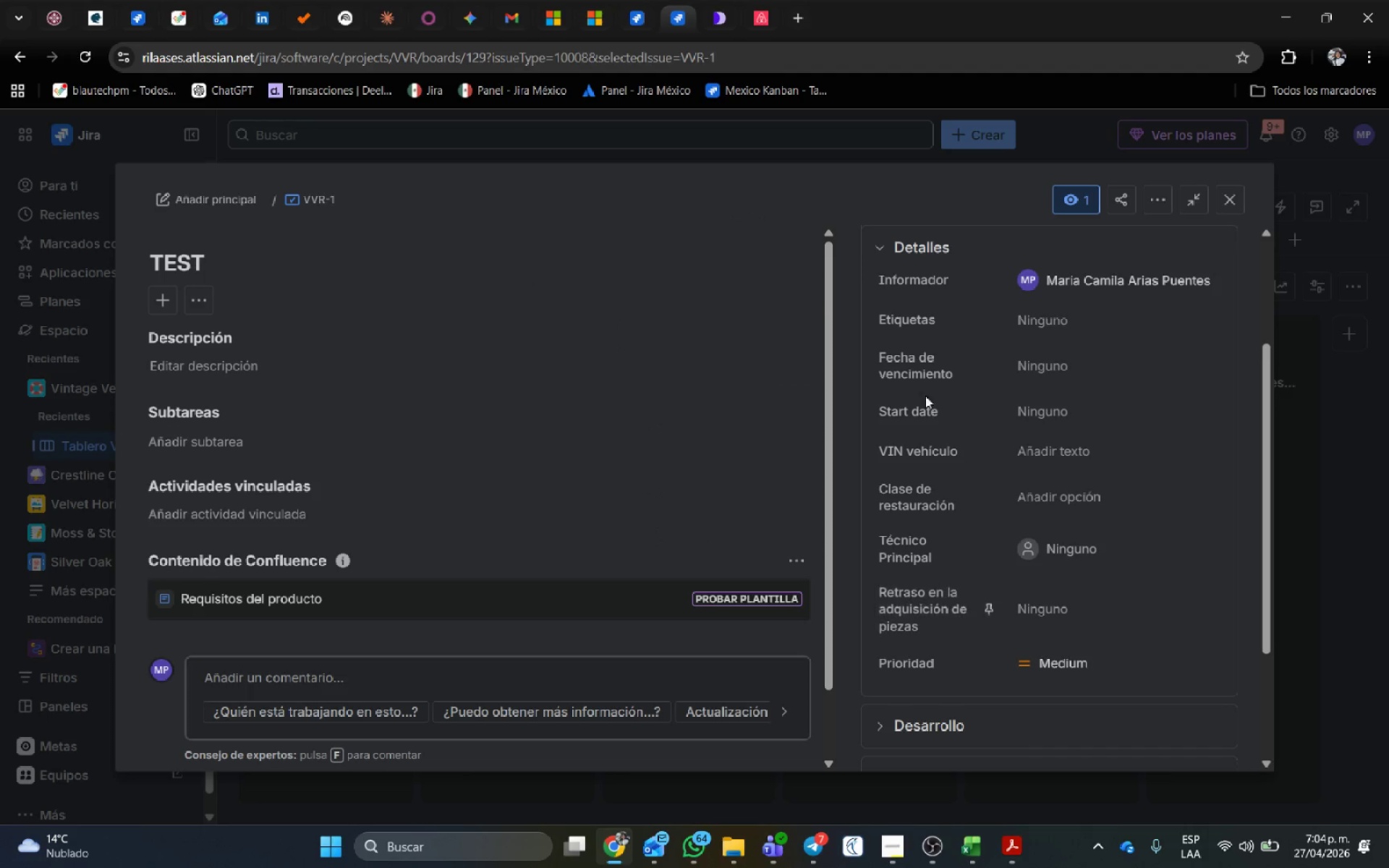 
left_click([642, 1])
 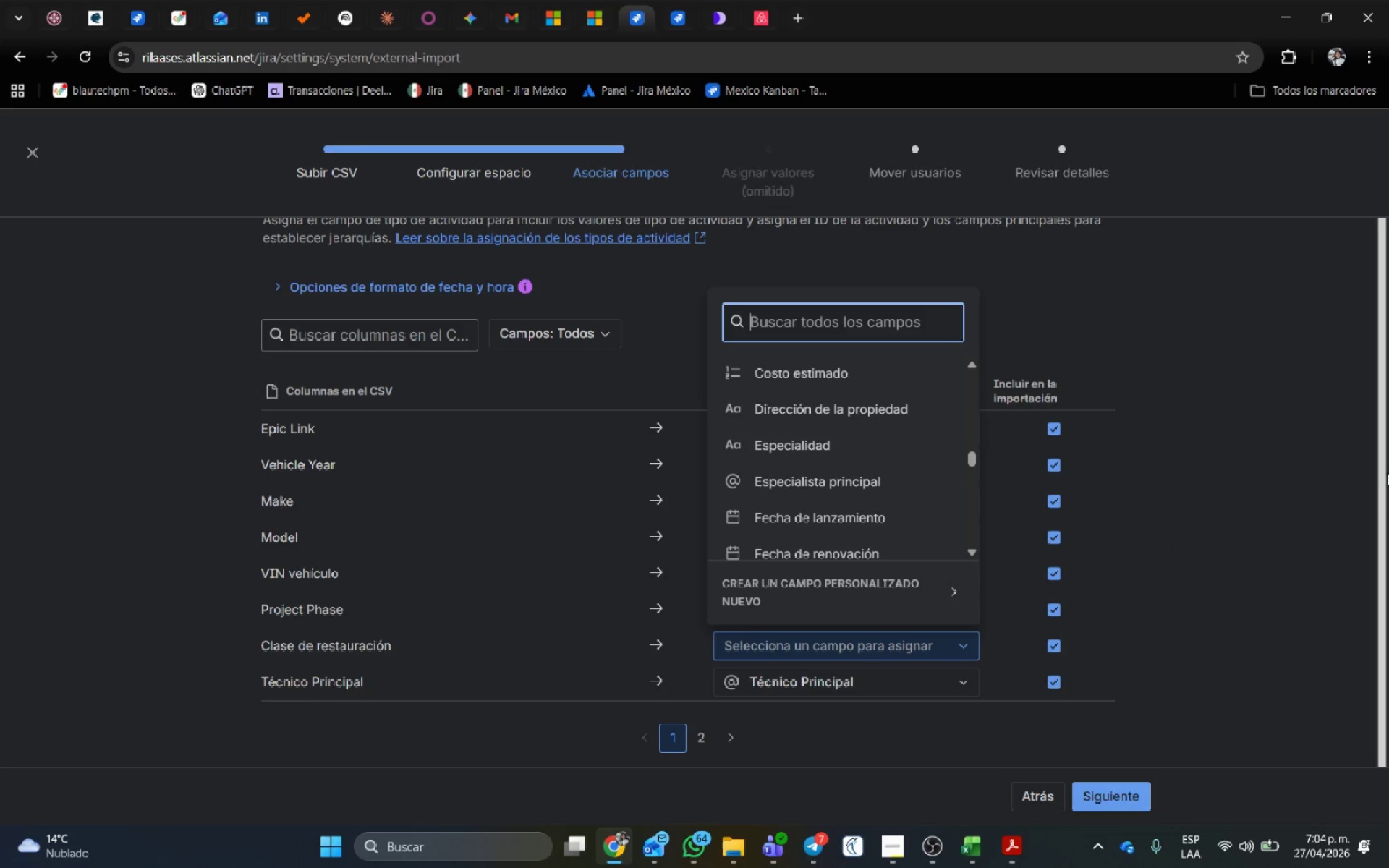 
scroll: coordinate [1362, 495], scroll_direction: down, amount: 2.0
 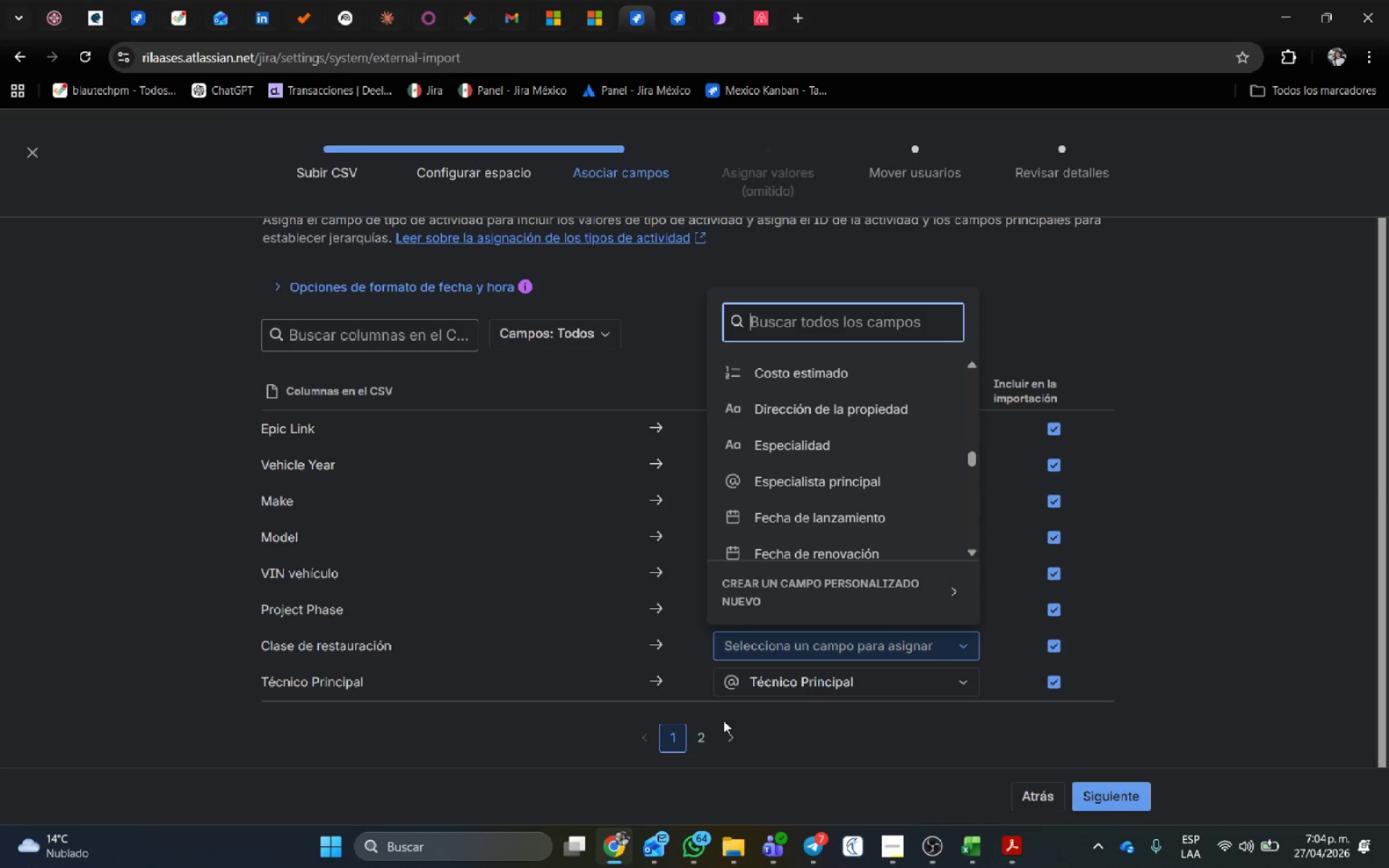 
left_click([699, 736])
 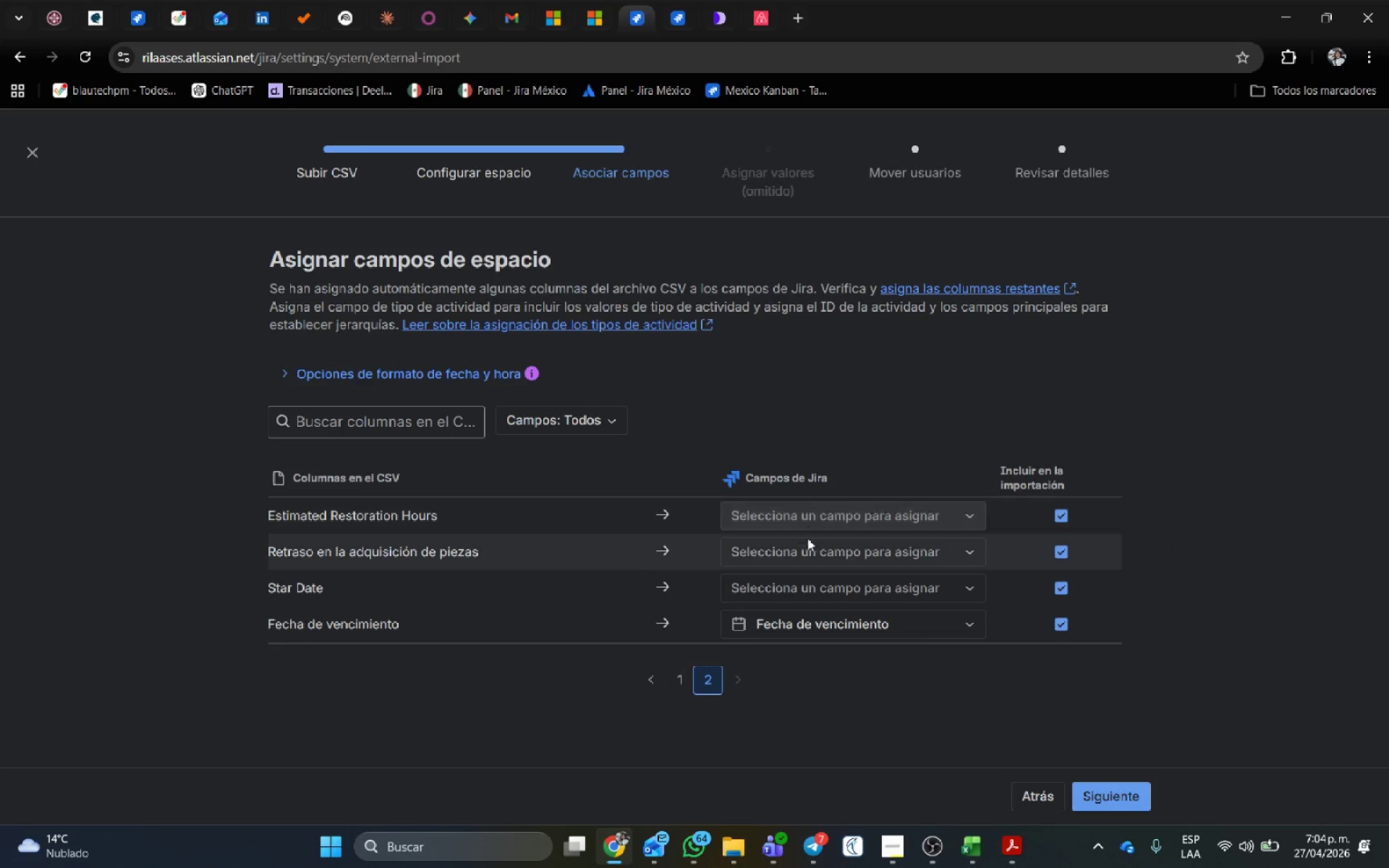 
left_click([820, 554])
 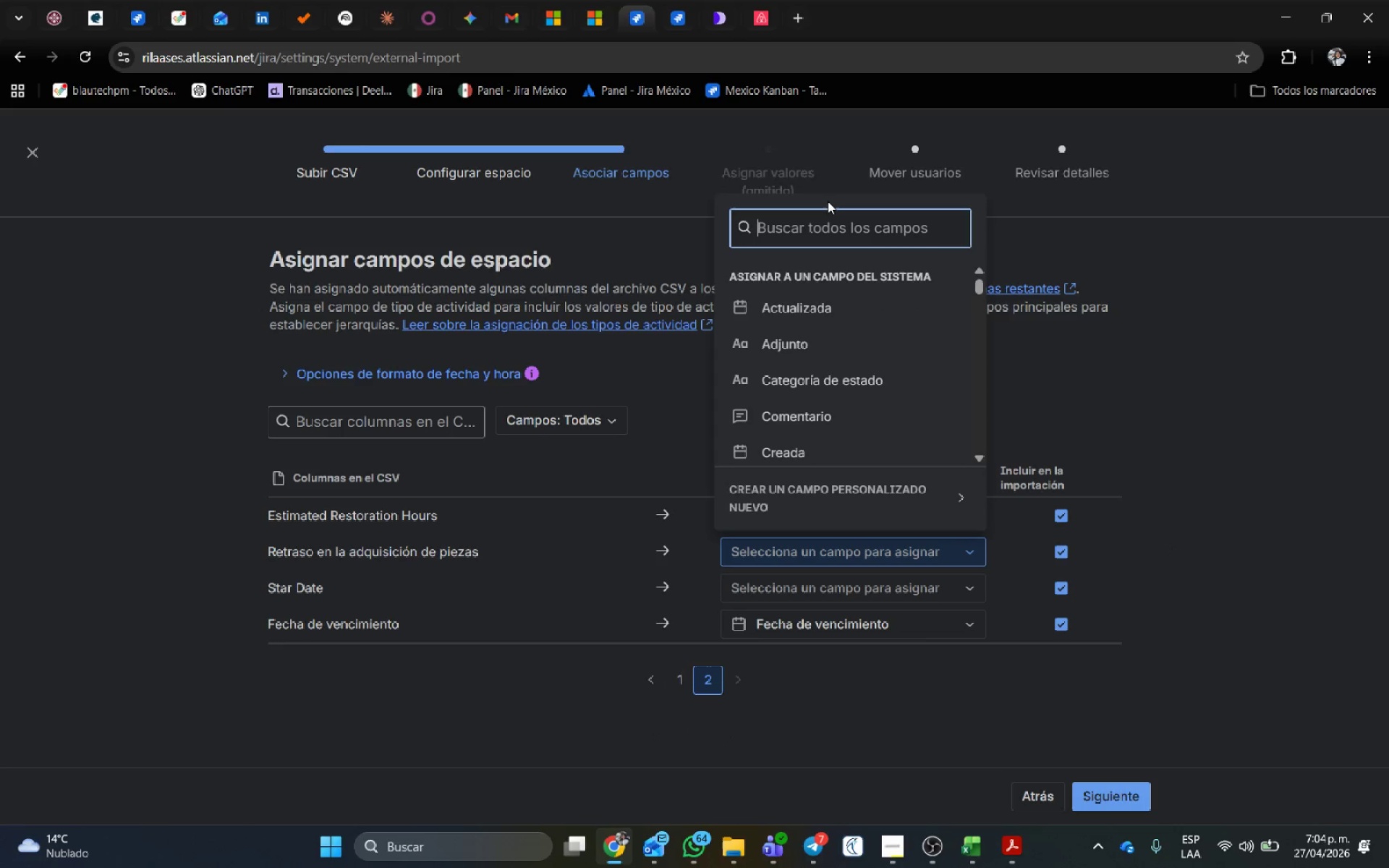 
left_click([823, 228])
 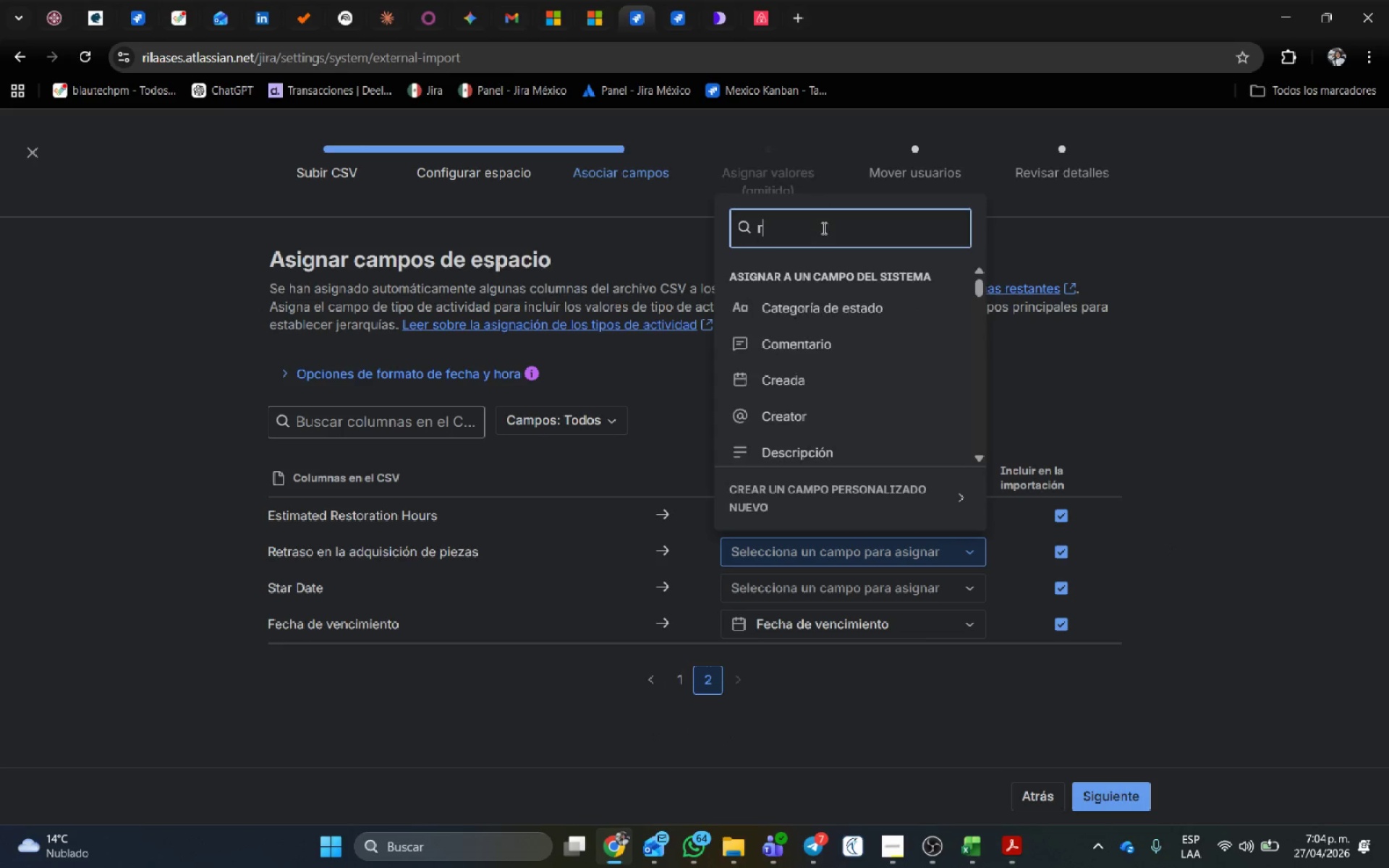 
type(retra)
 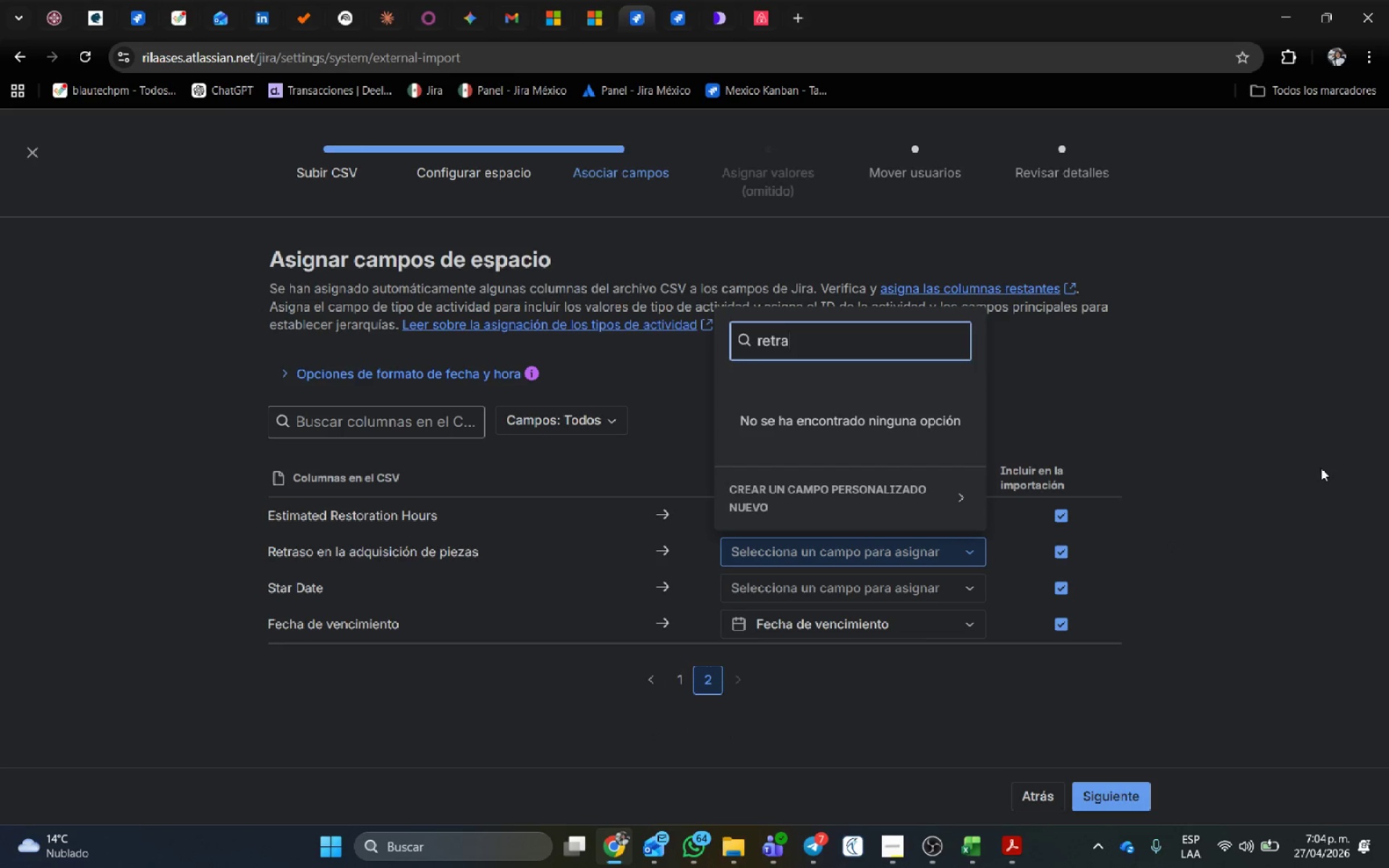 
left_click([1334, 475])
 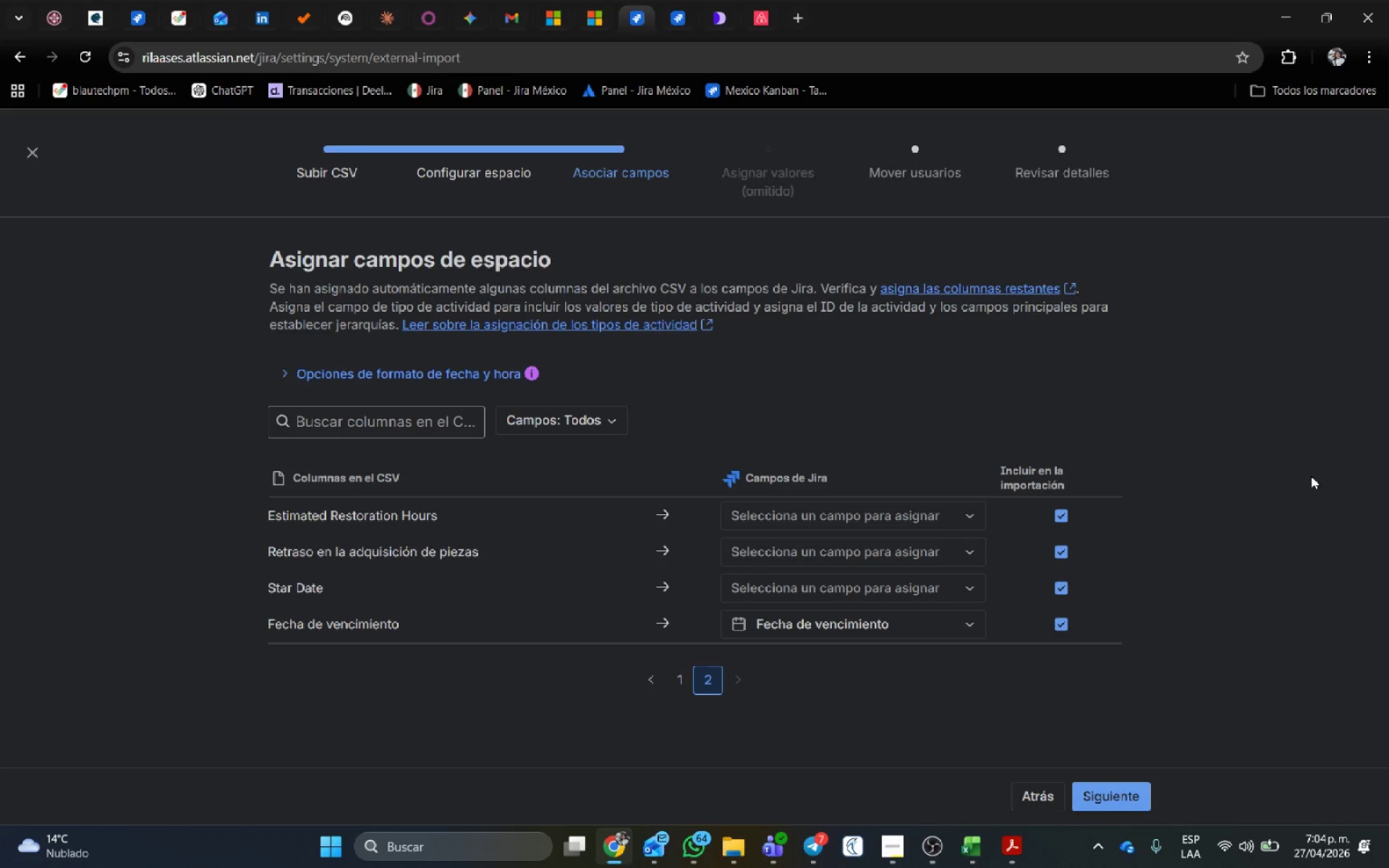 
wait(7.11)
 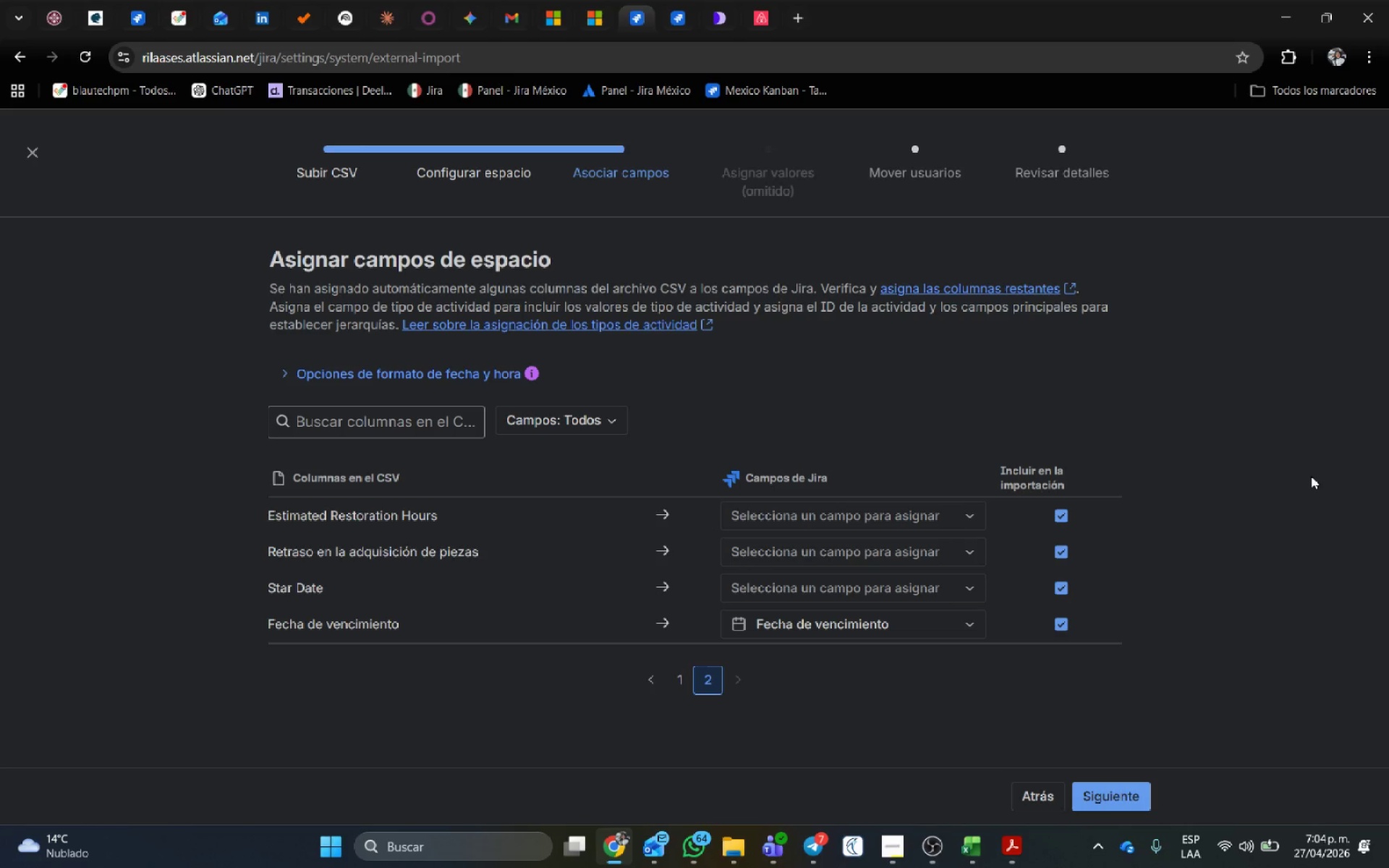 
left_click([875, 586])
 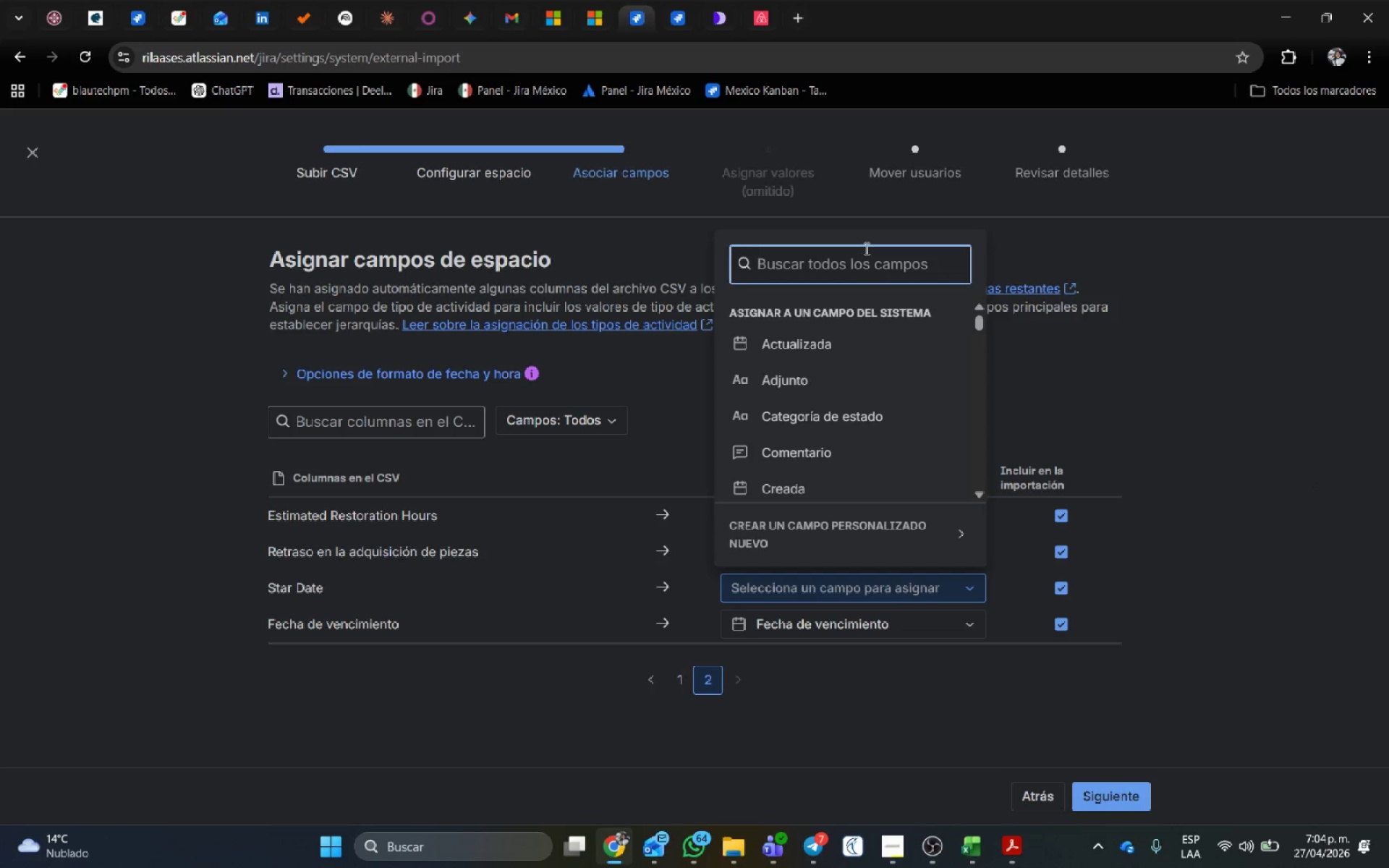 
left_click([863, 258])
 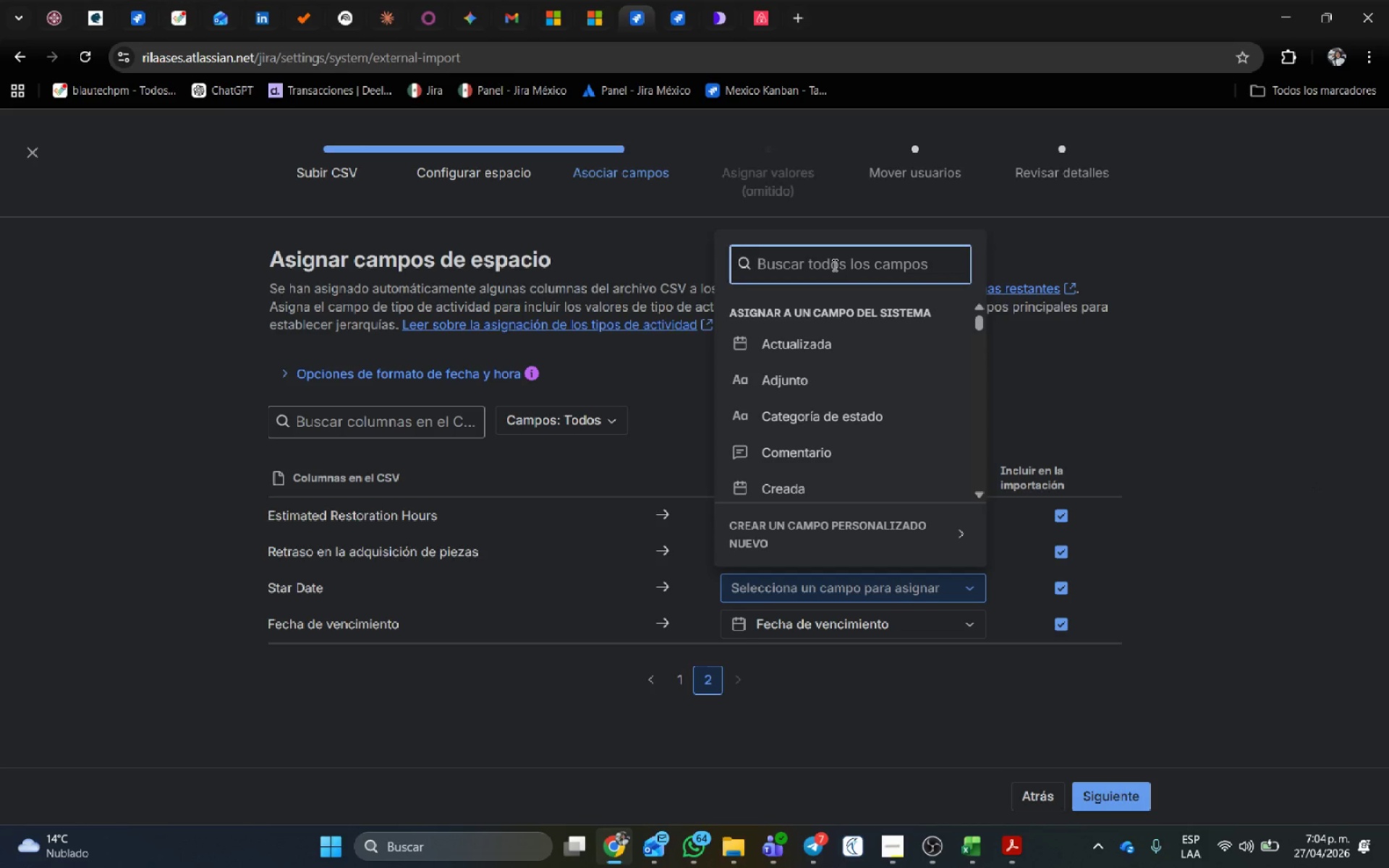 
type(start)
 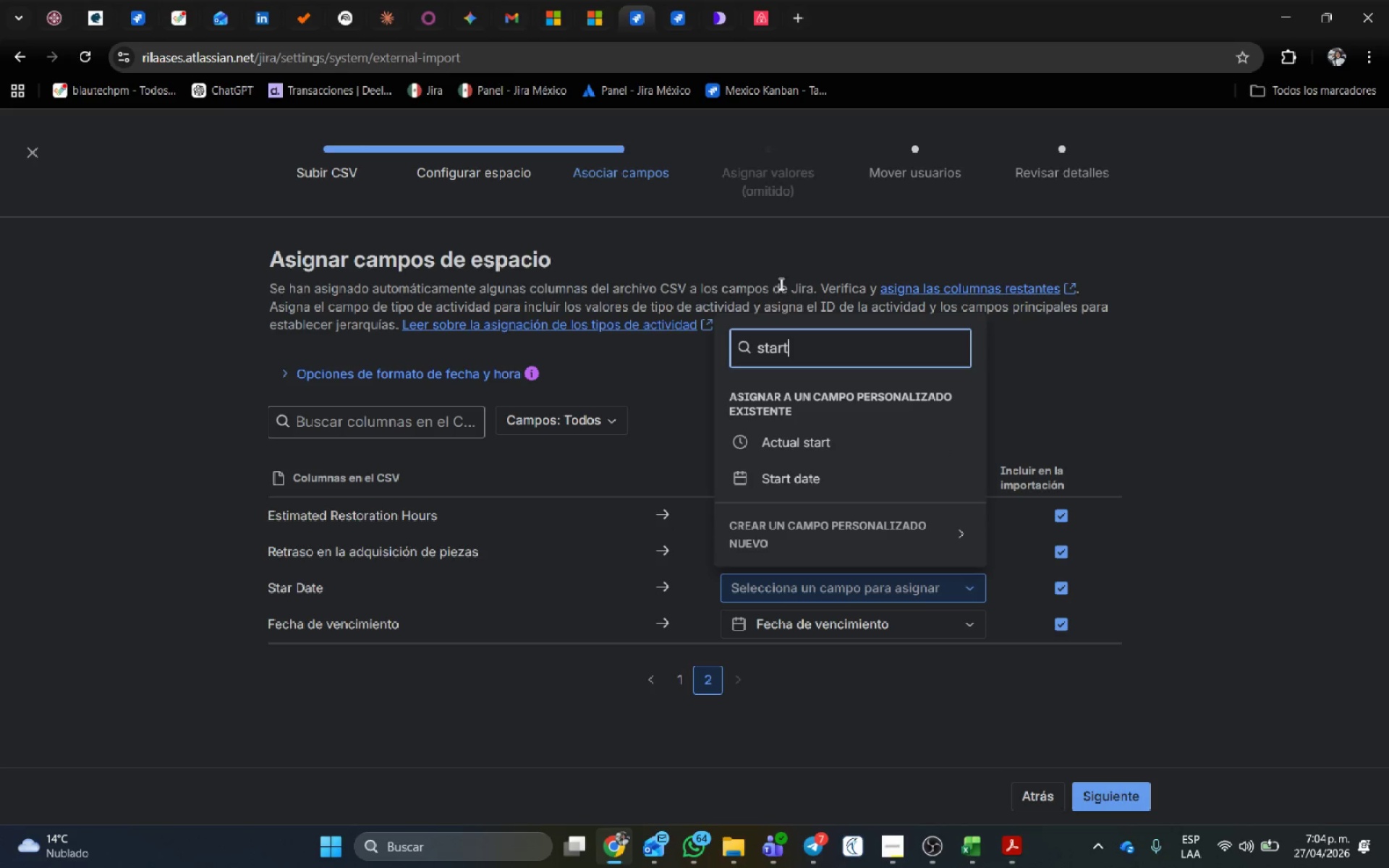 
left_click([813, 480])
 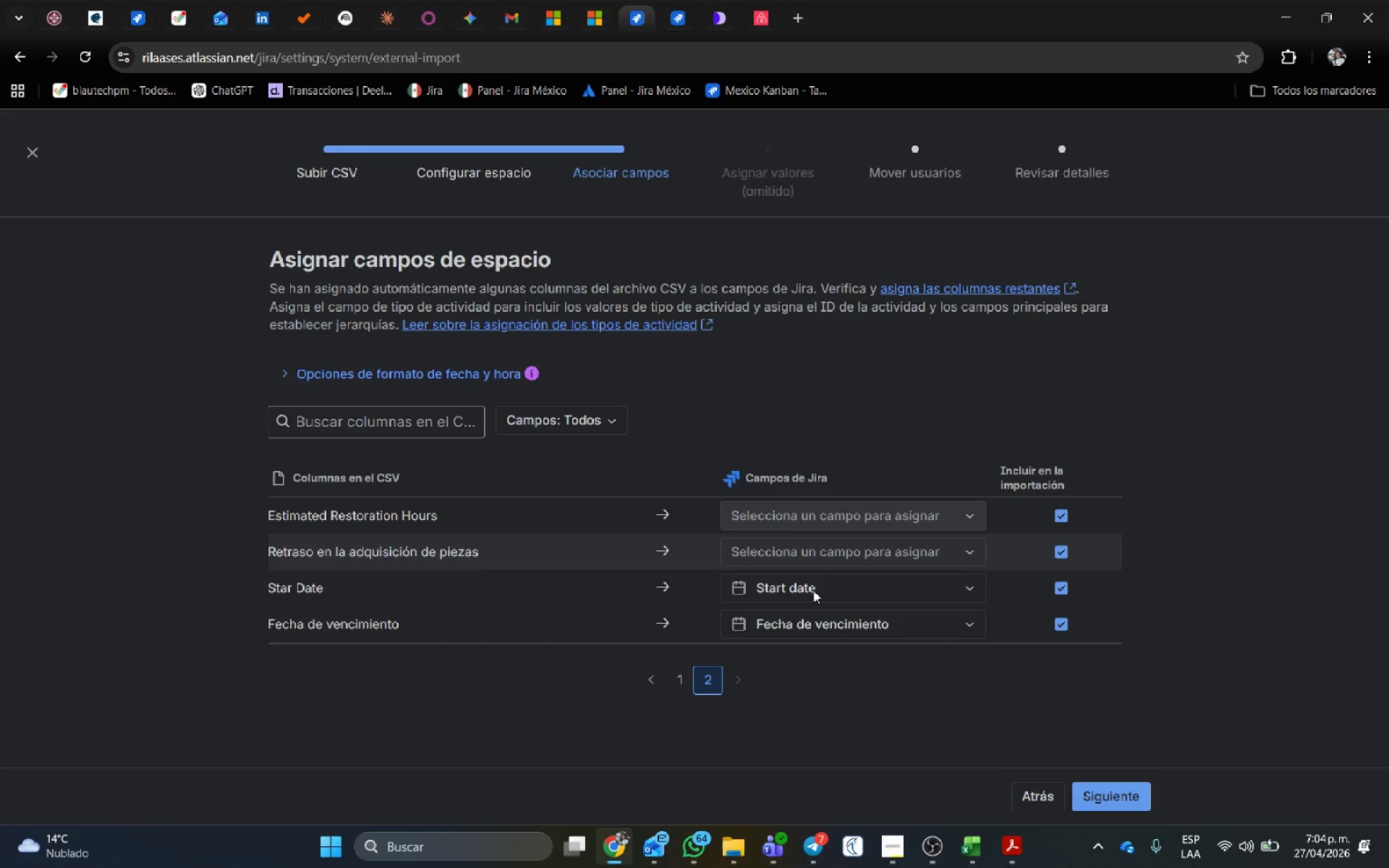 
mouse_move([828, 613])
 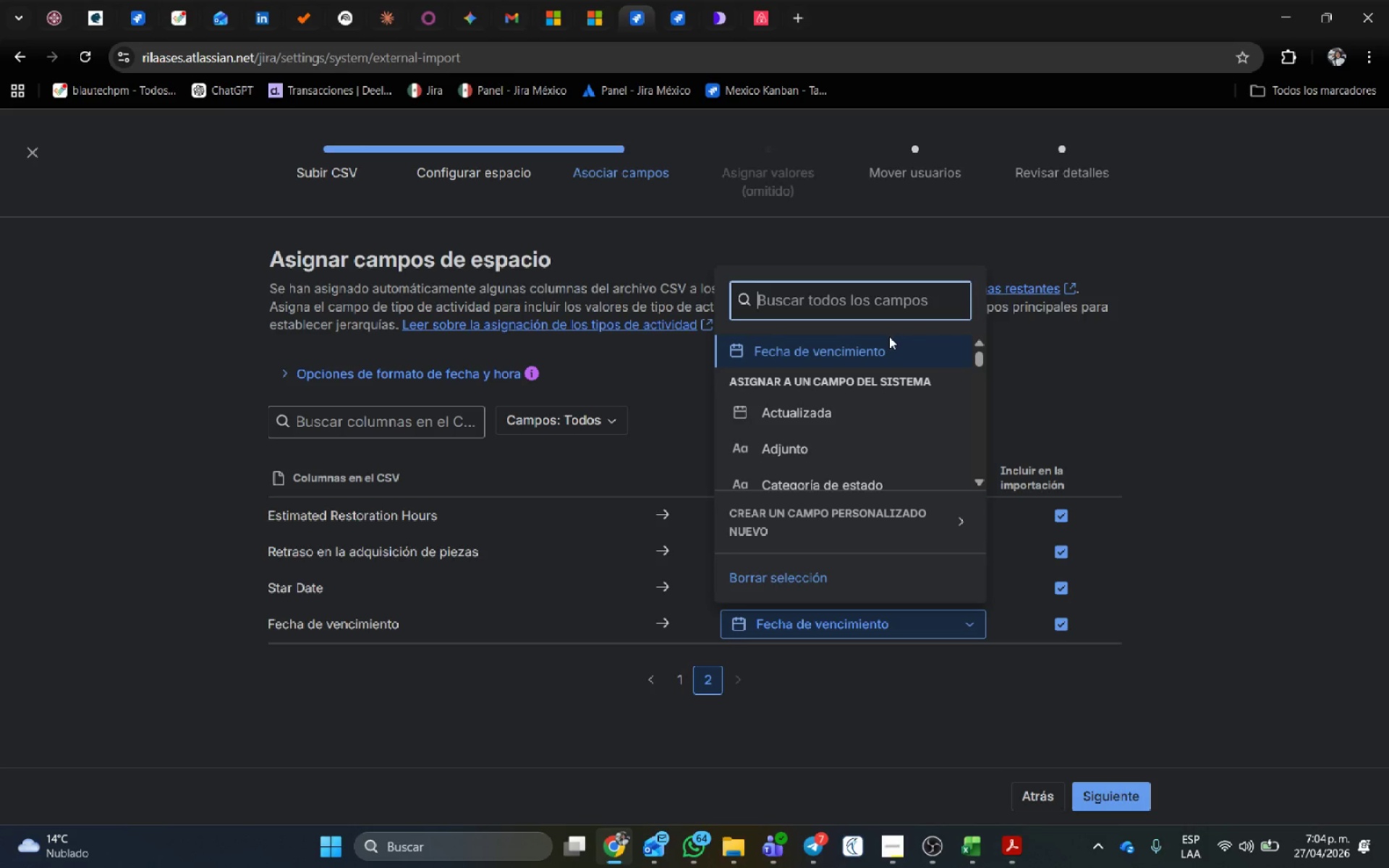 
left_click([889, 339])
 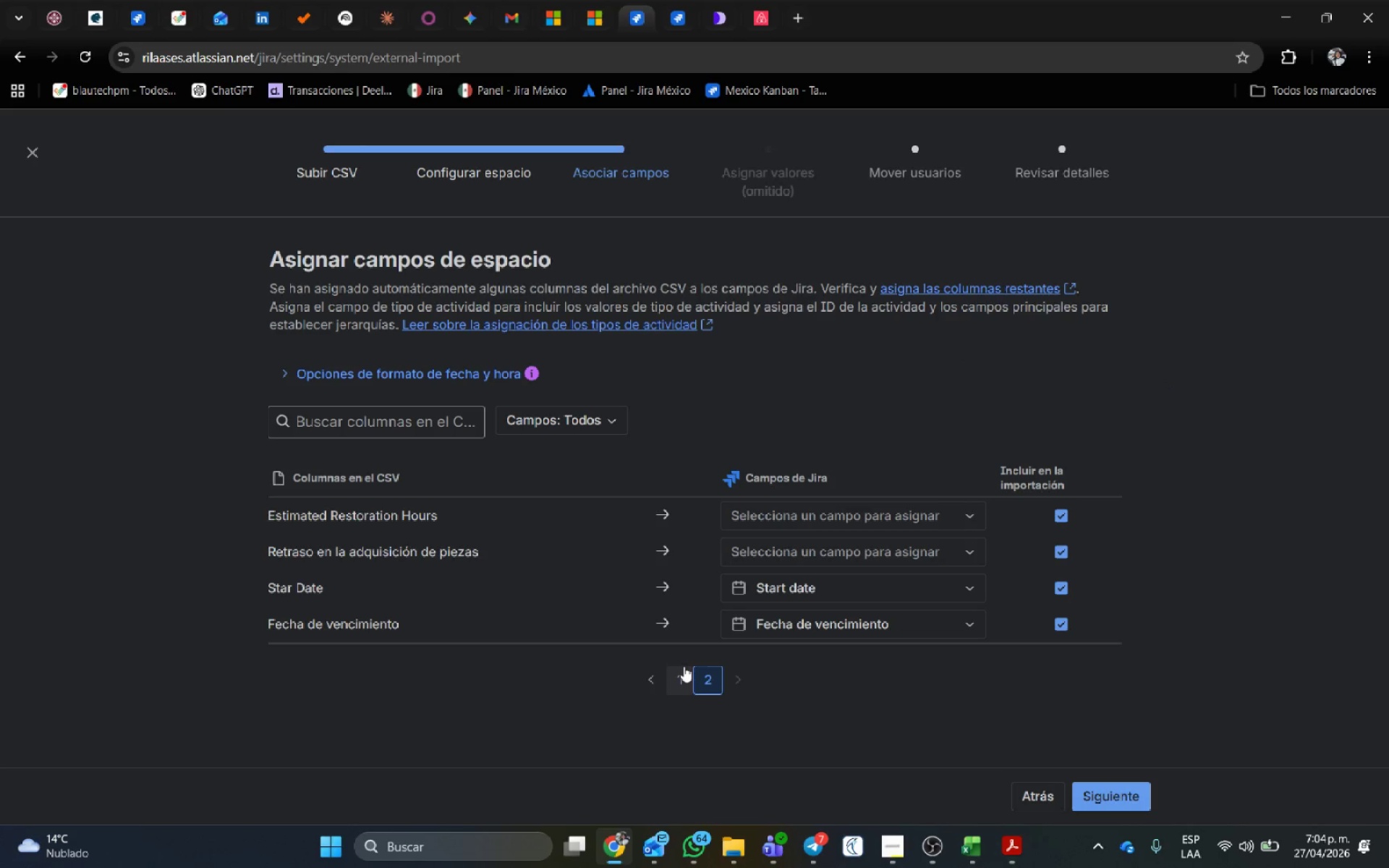 
left_click([684, 665])
 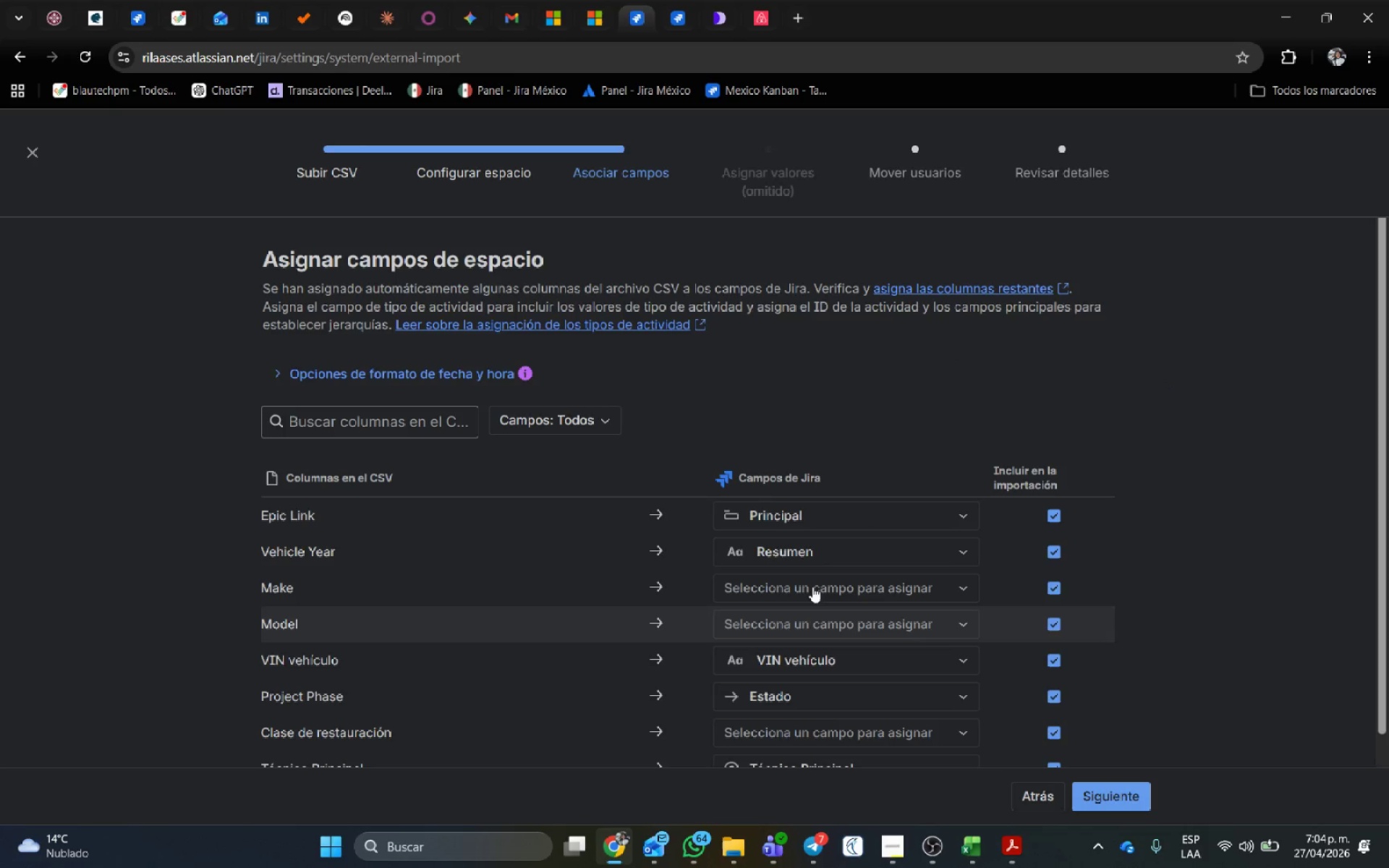 
scroll: coordinate [924, 595], scroll_direction: down, amount: 3.0
 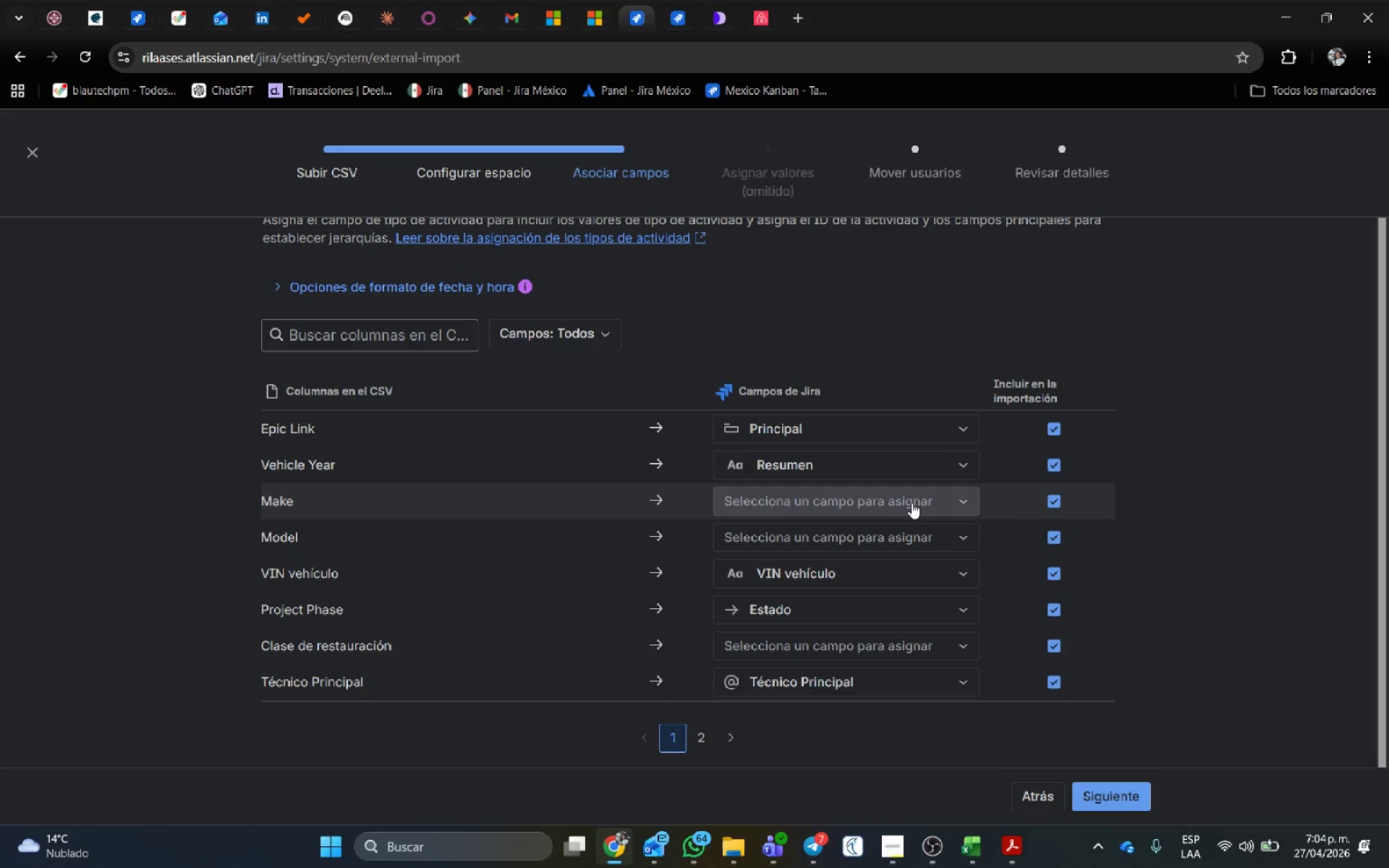 
left_click([912, 503])
 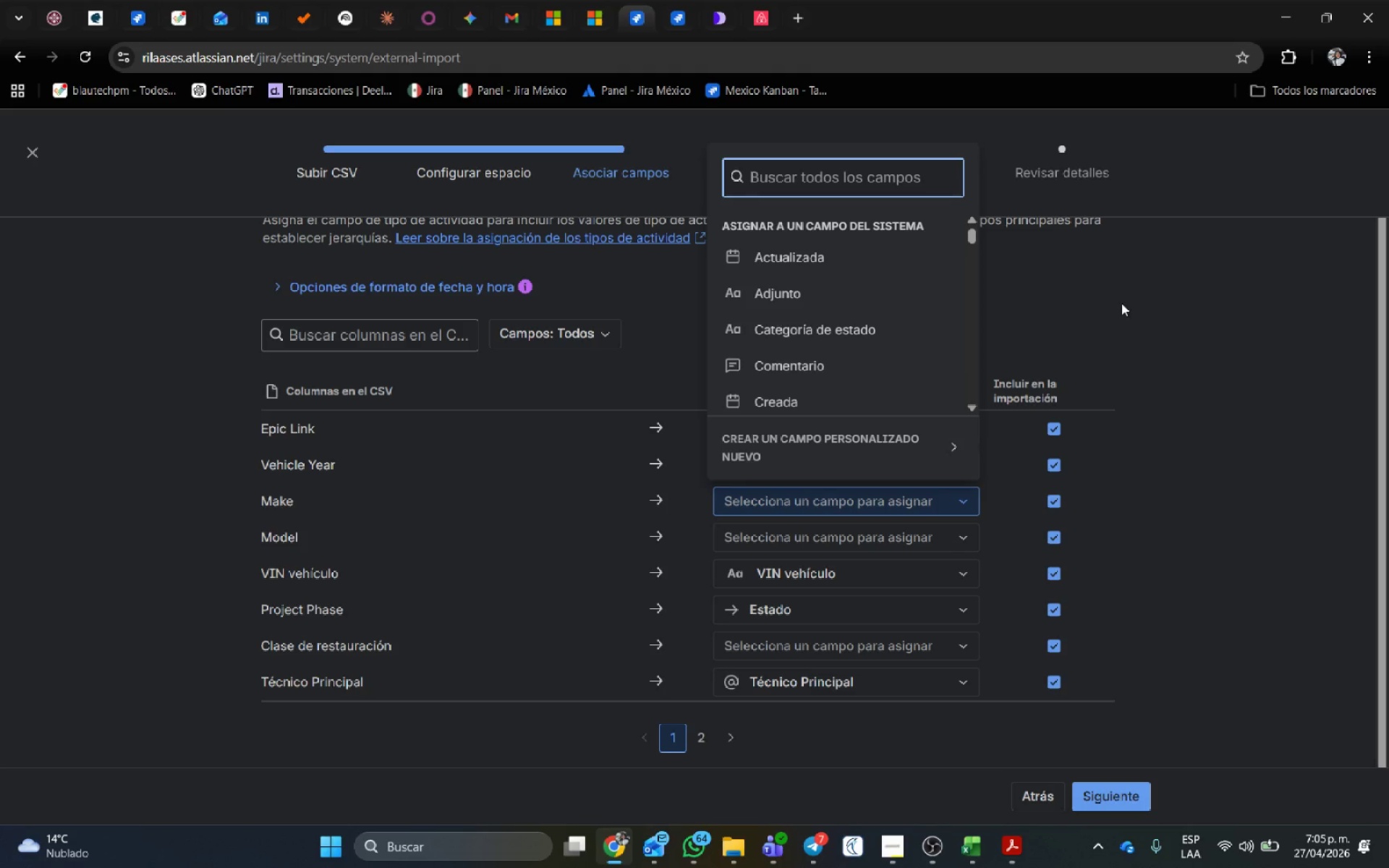 
wait(13.66)
 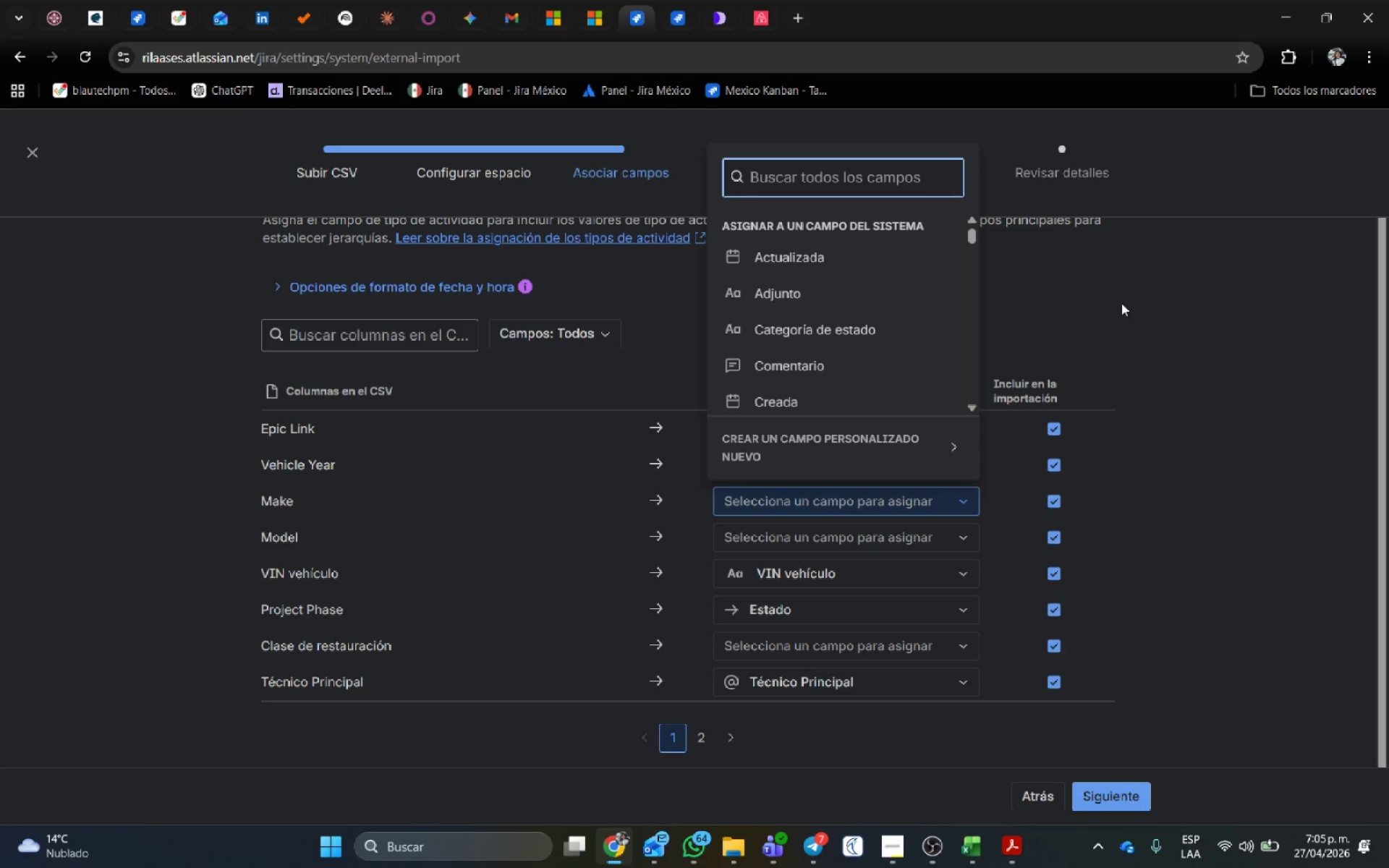 
left_click([967, 849])
 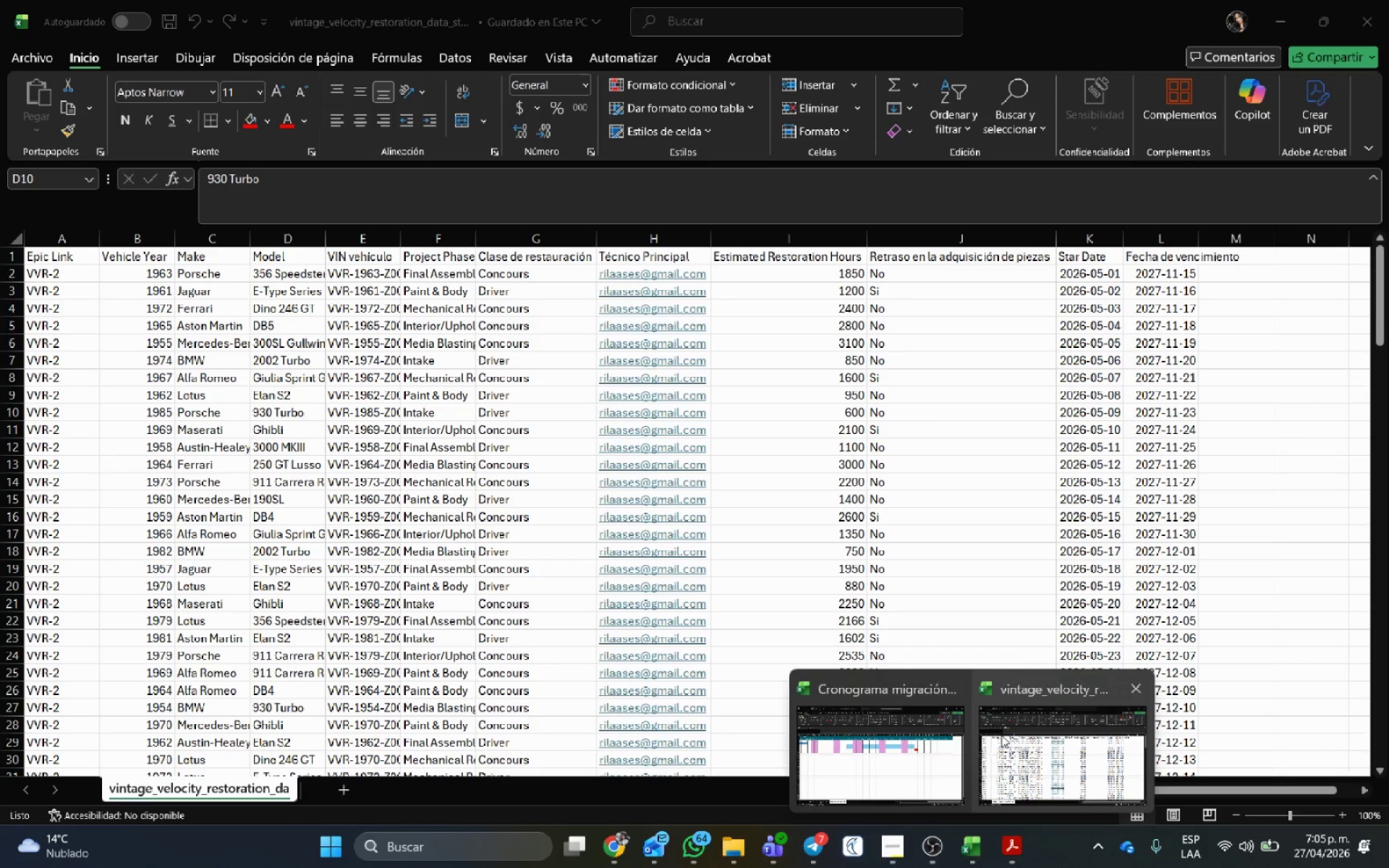 
left_click([1042, 744])
 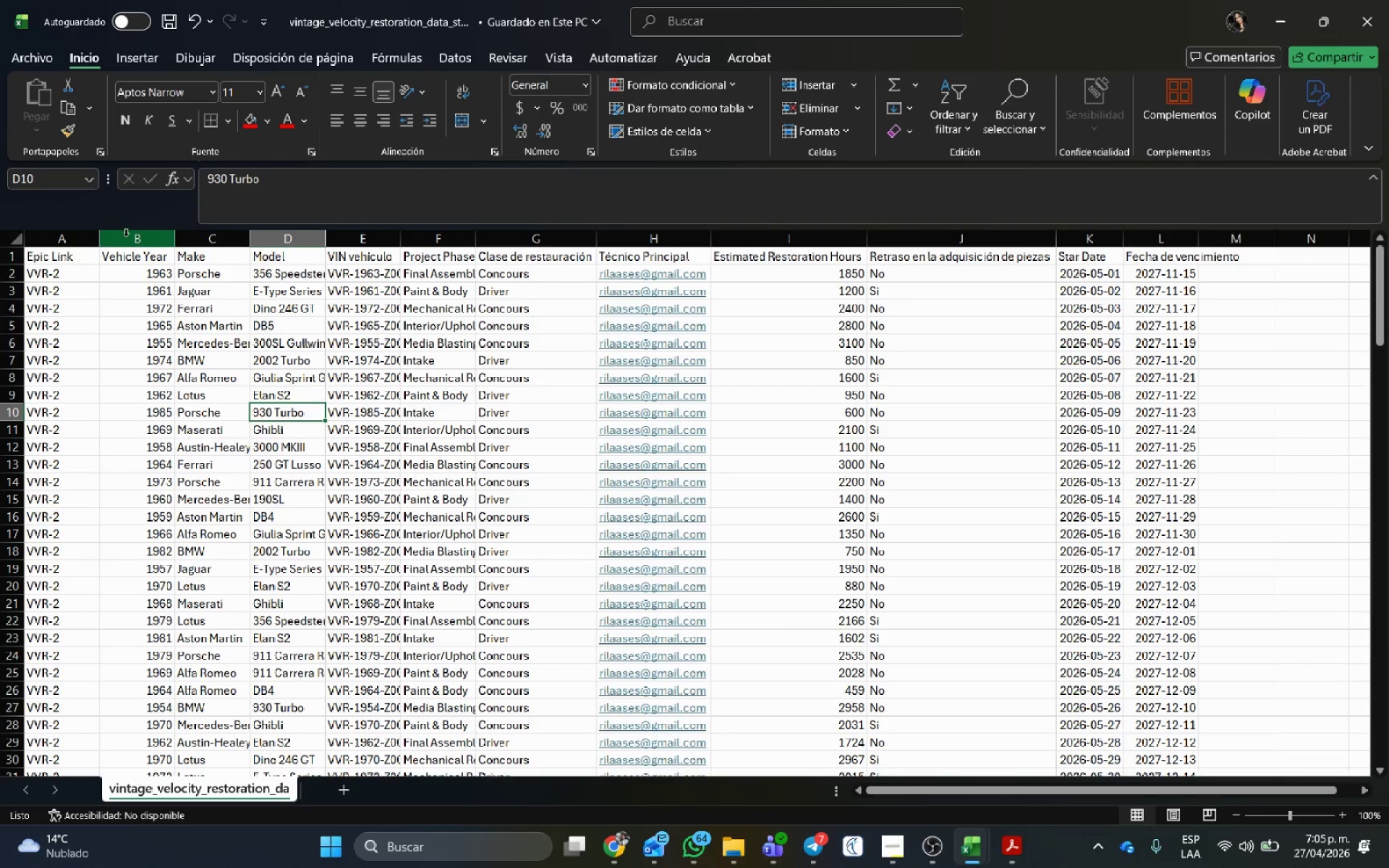 
left_click([132, 237])
 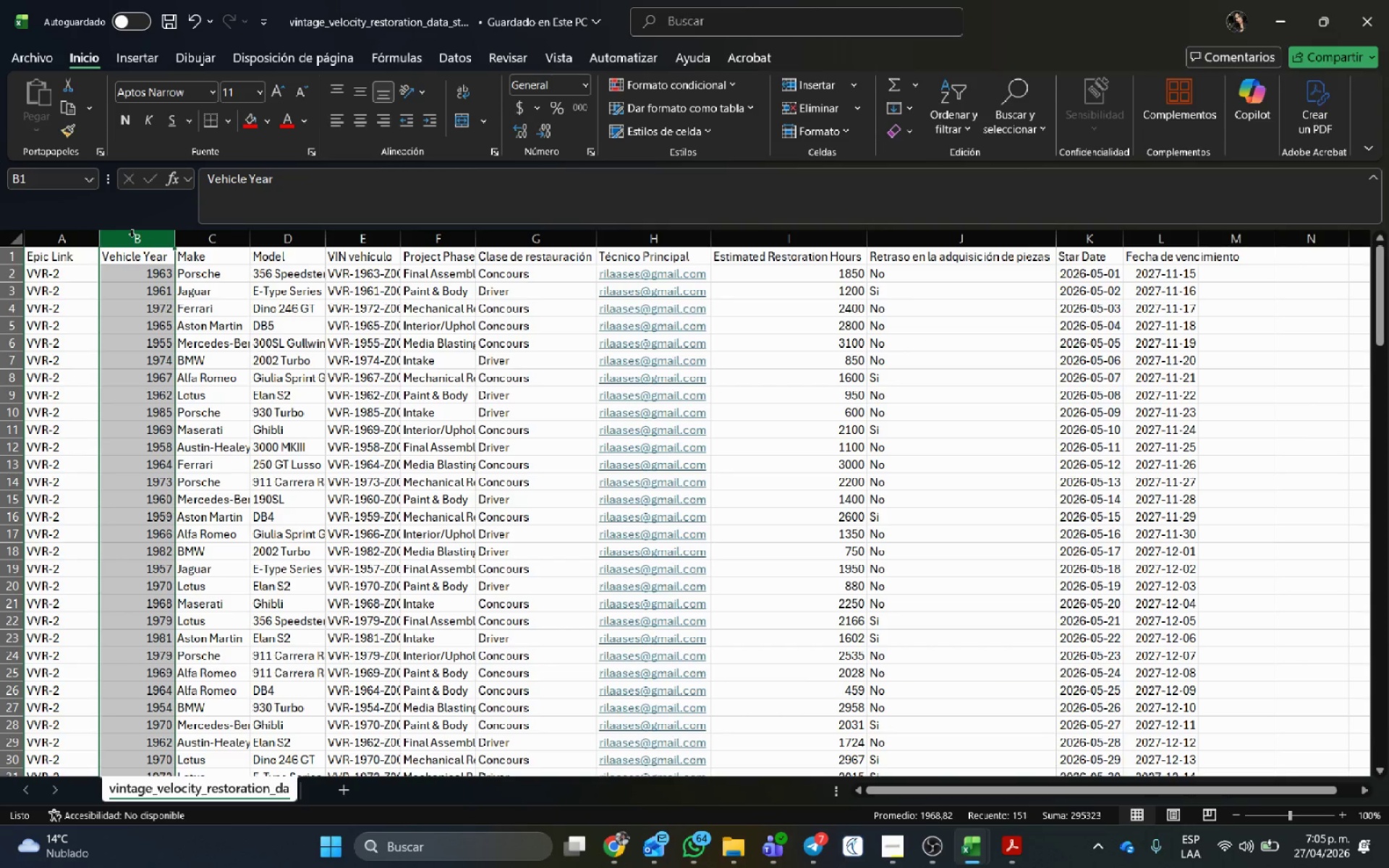 
right_click([132, 237])
 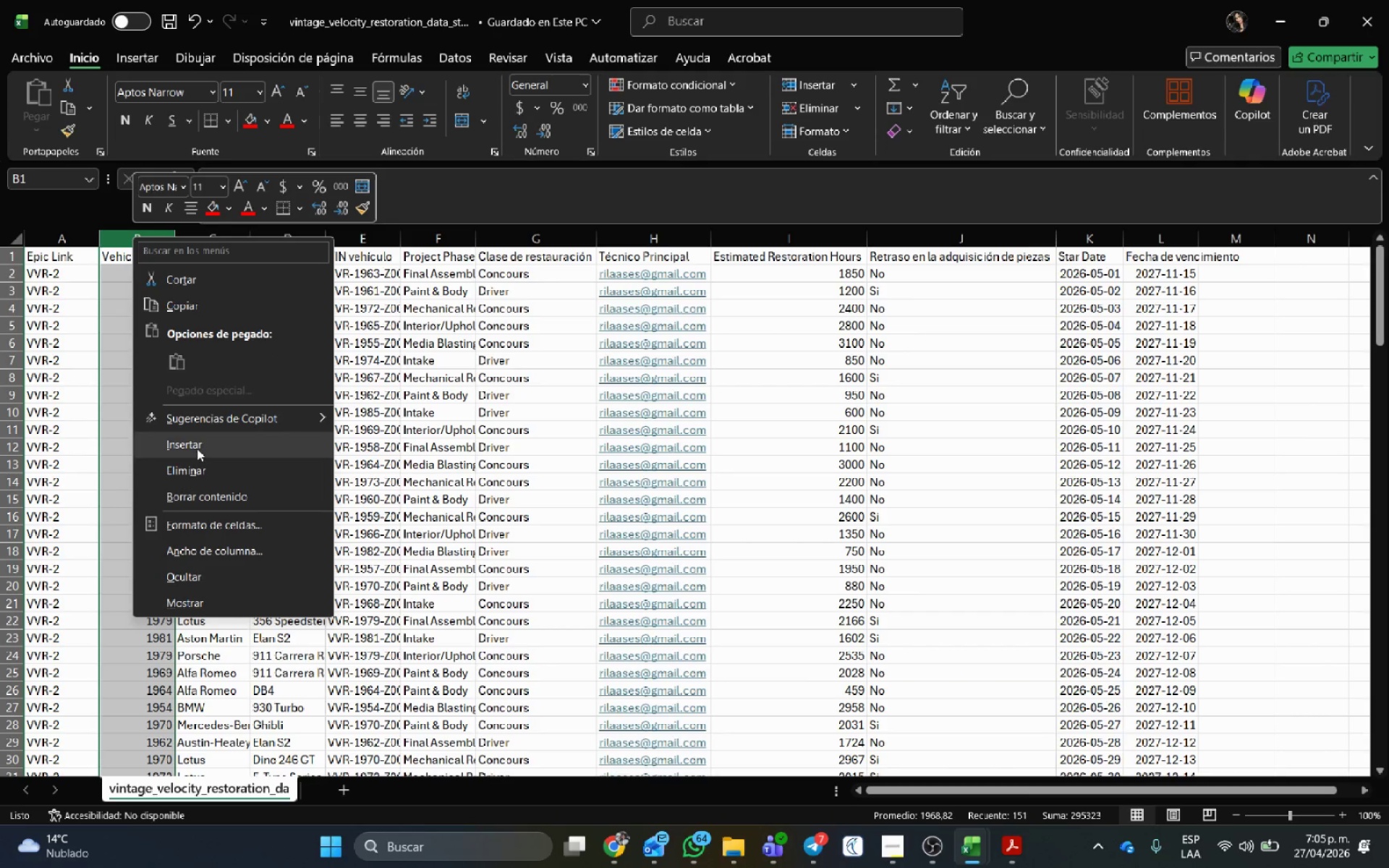 
left_click([196, 452])
 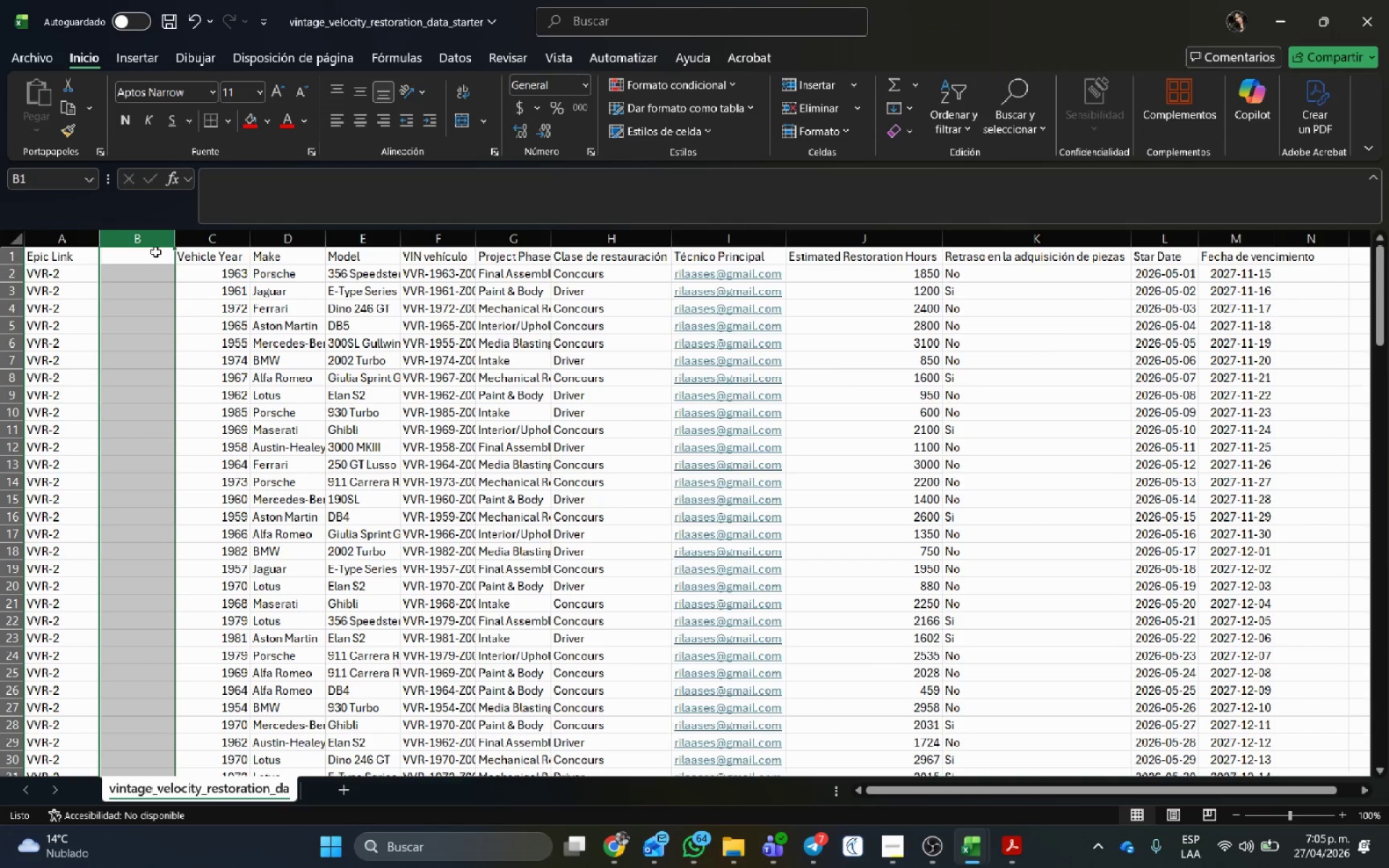 
left_click([155, 254])
 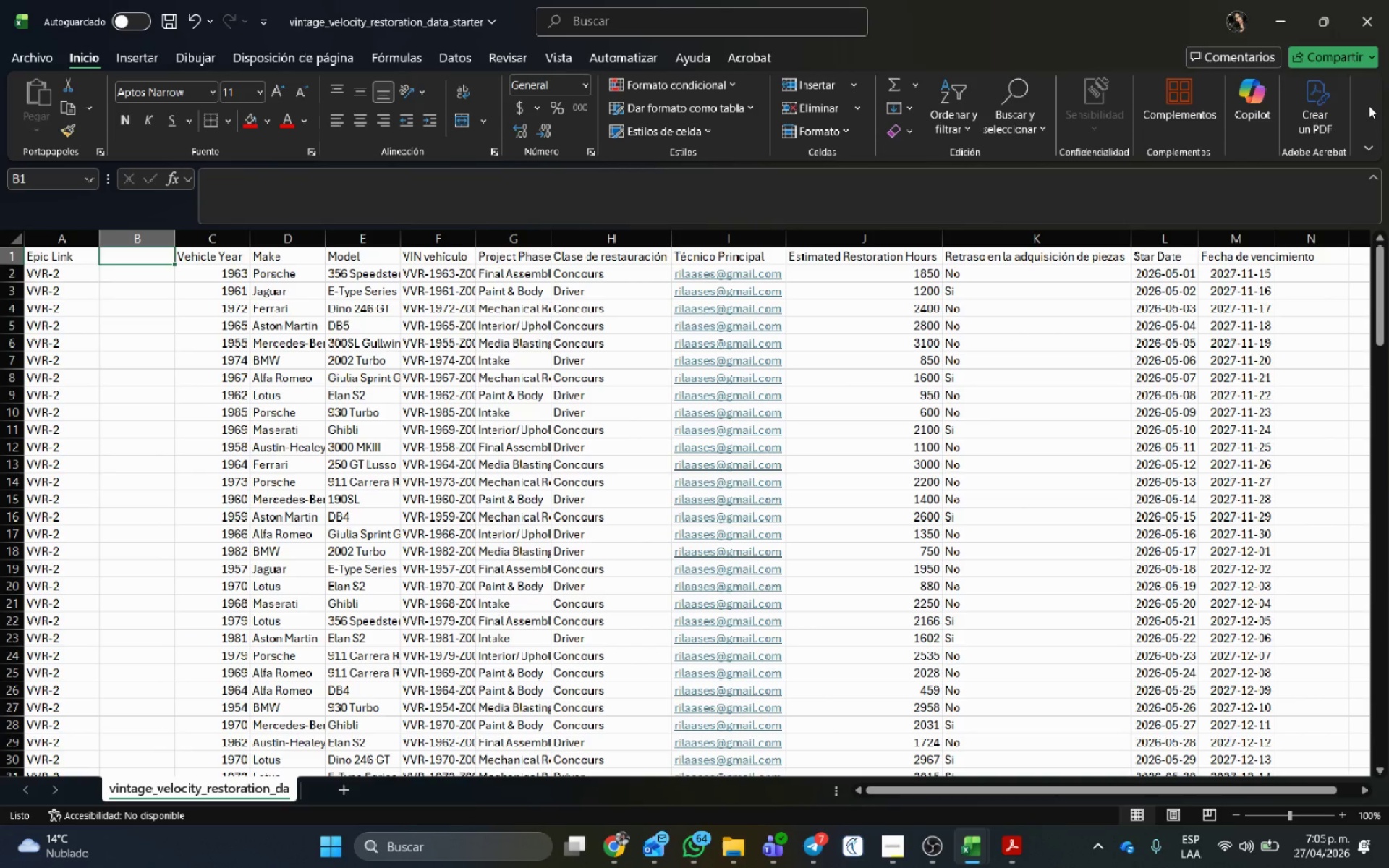 
type(Resuemn)
key(Backspace)
key(Backspace)
key(Backspace)
type(men)
 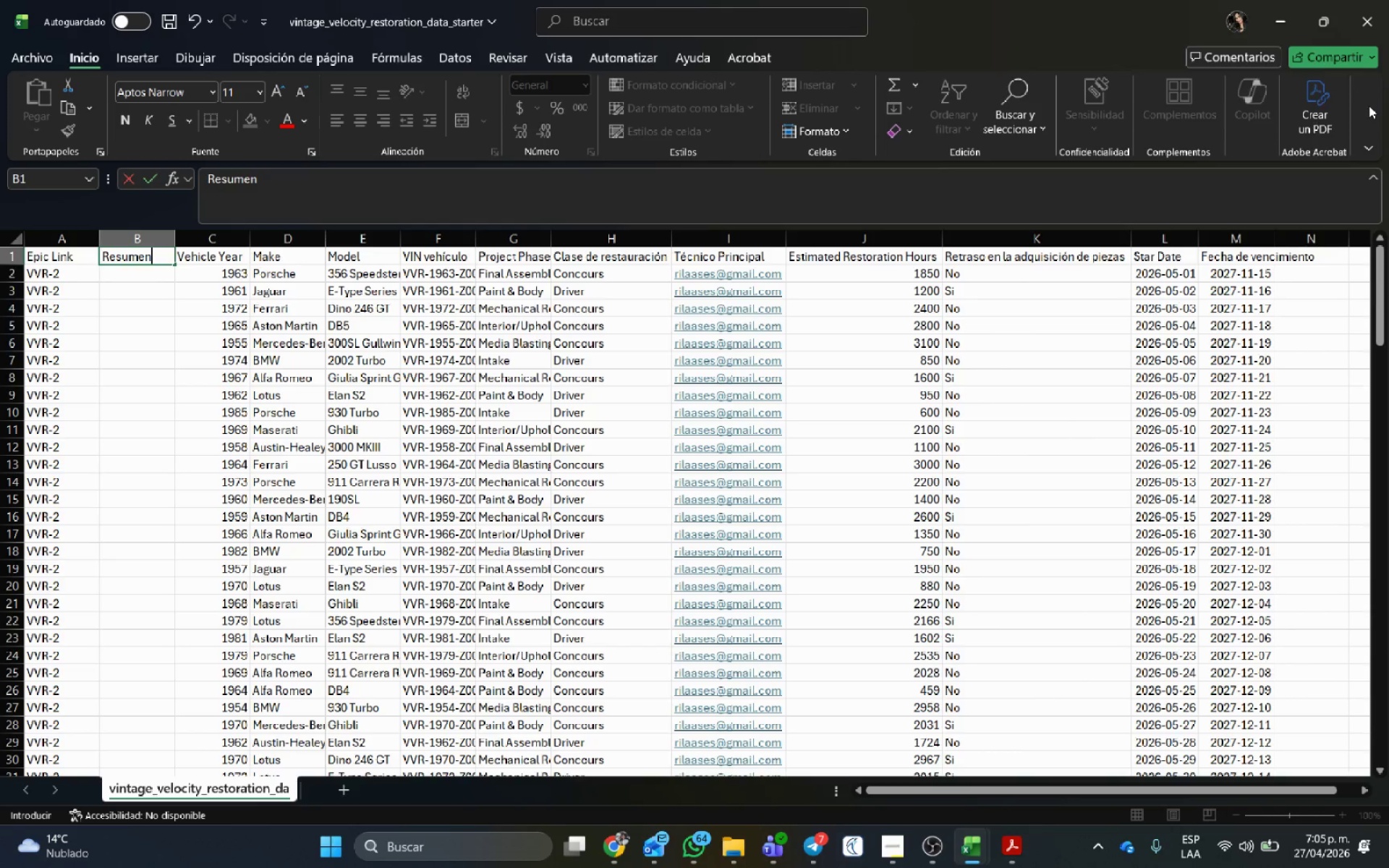 
key(Enter)
 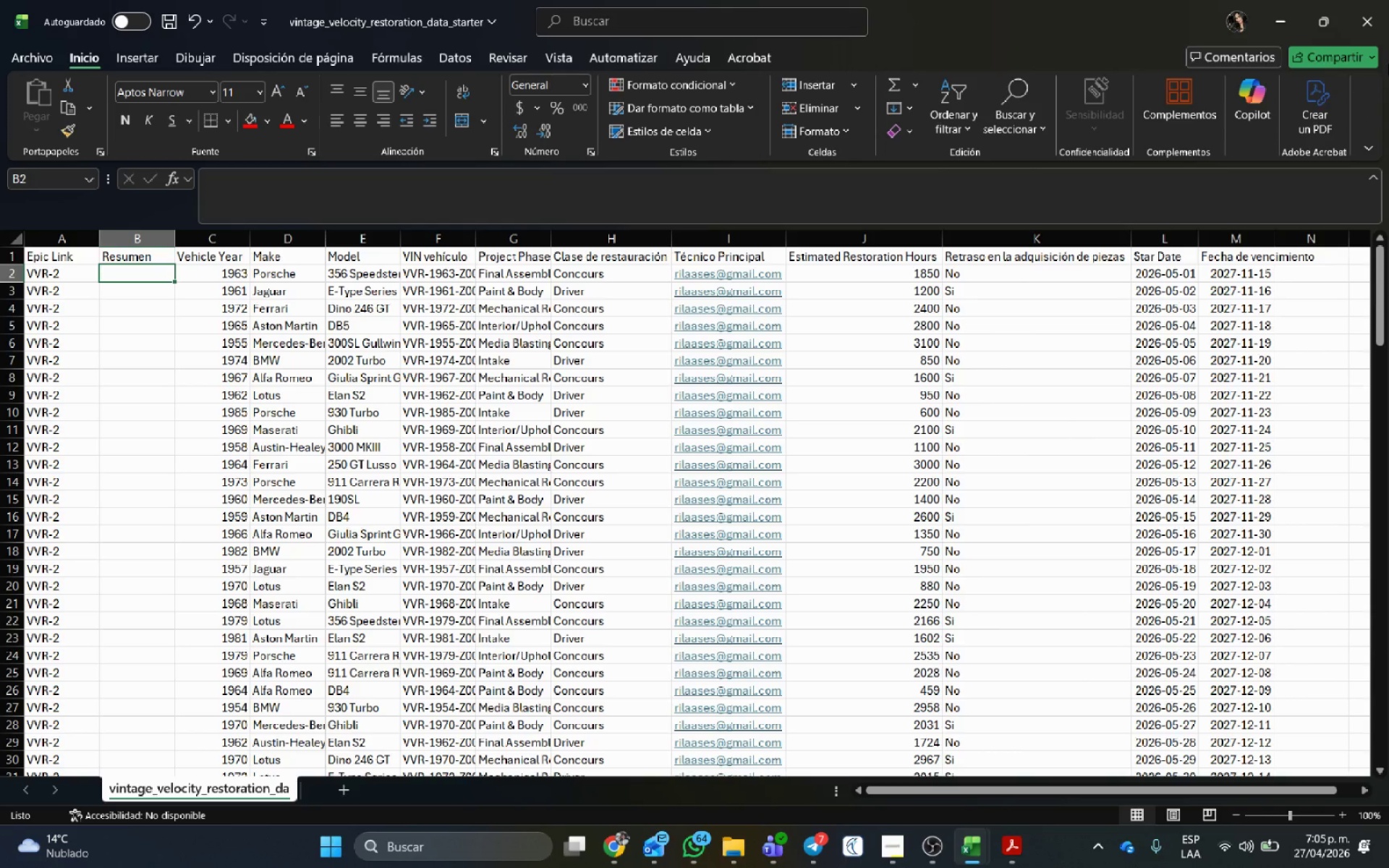 
wait(9.12)
 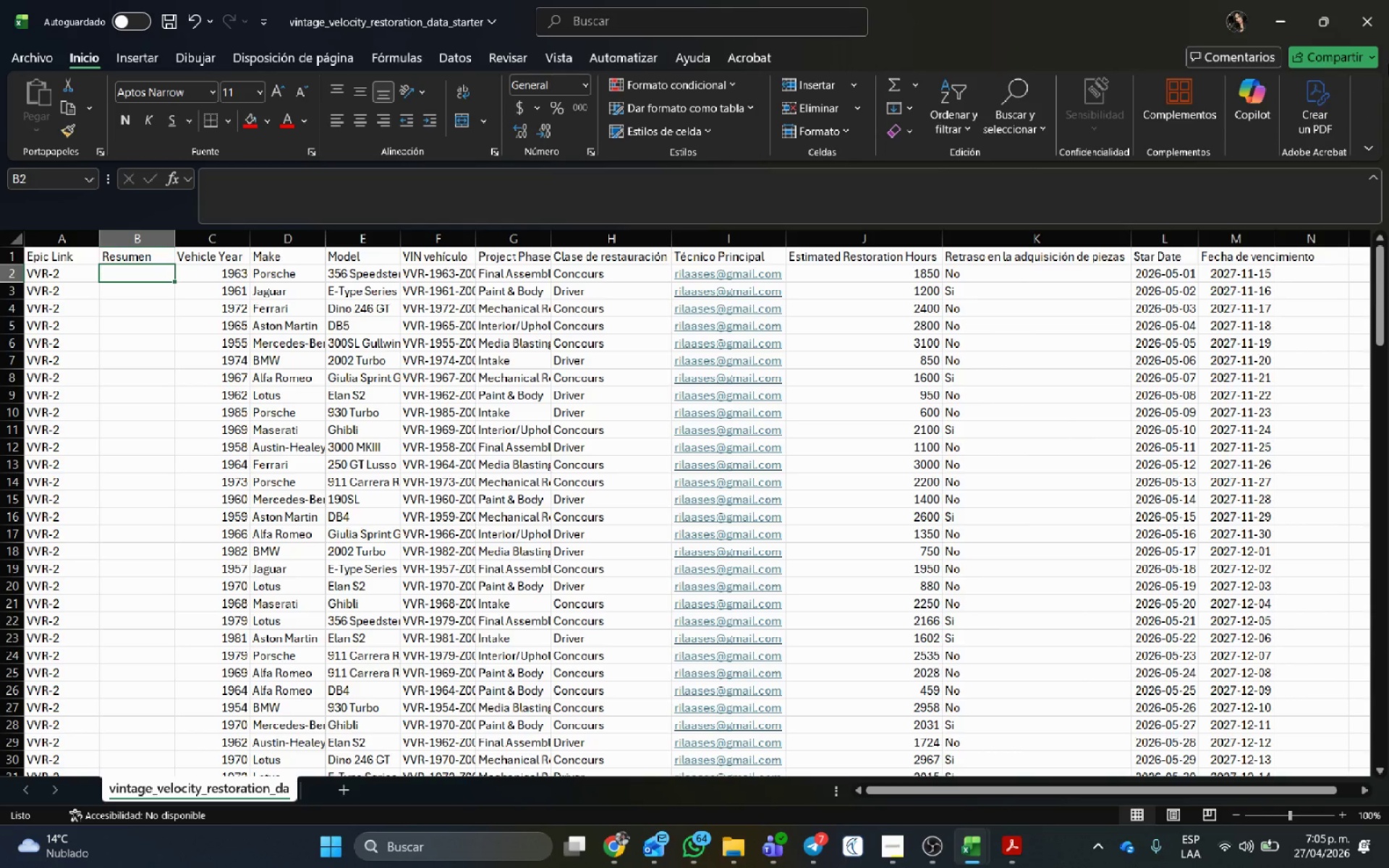 
type()B2)
 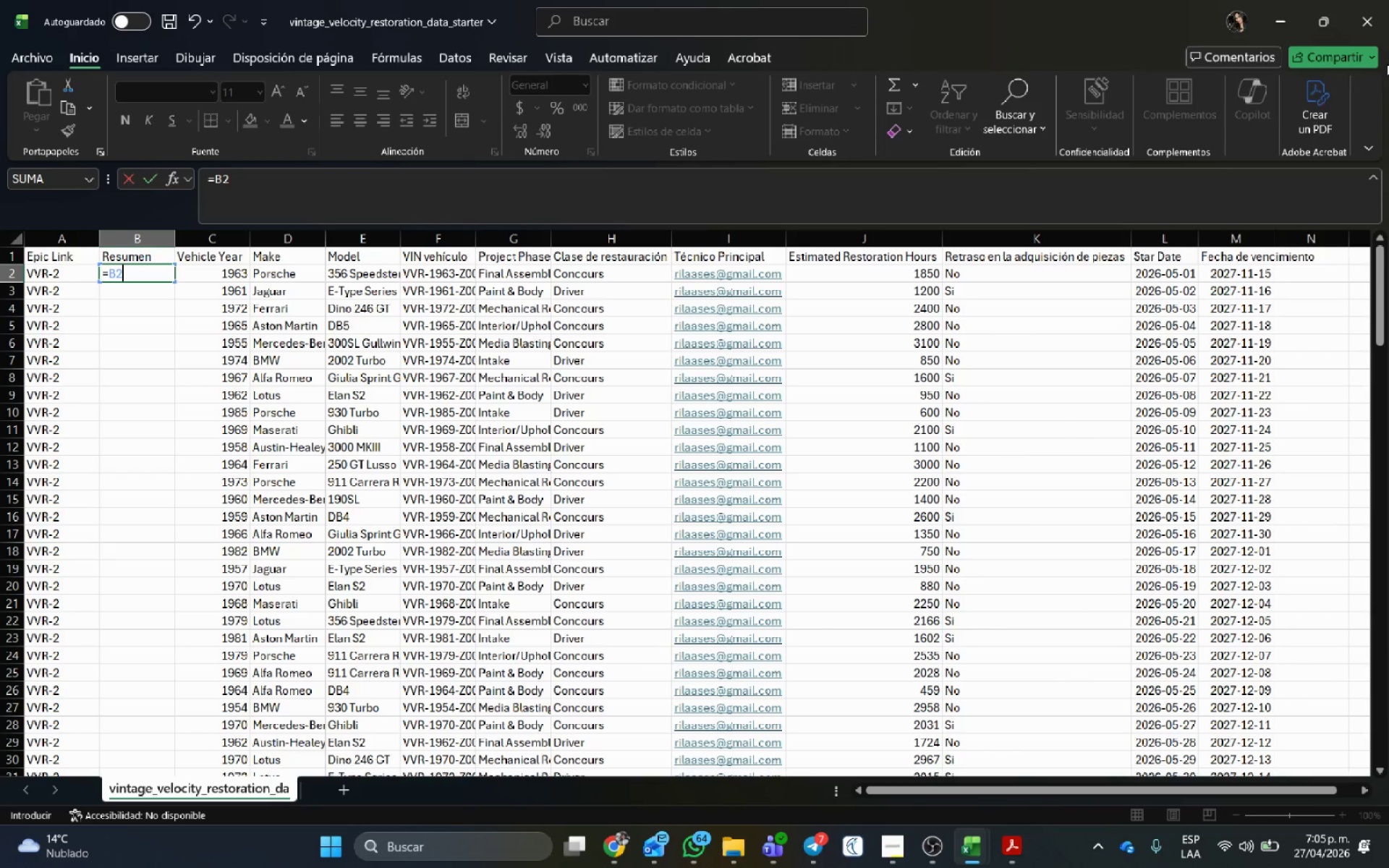 
wait(10.73)
 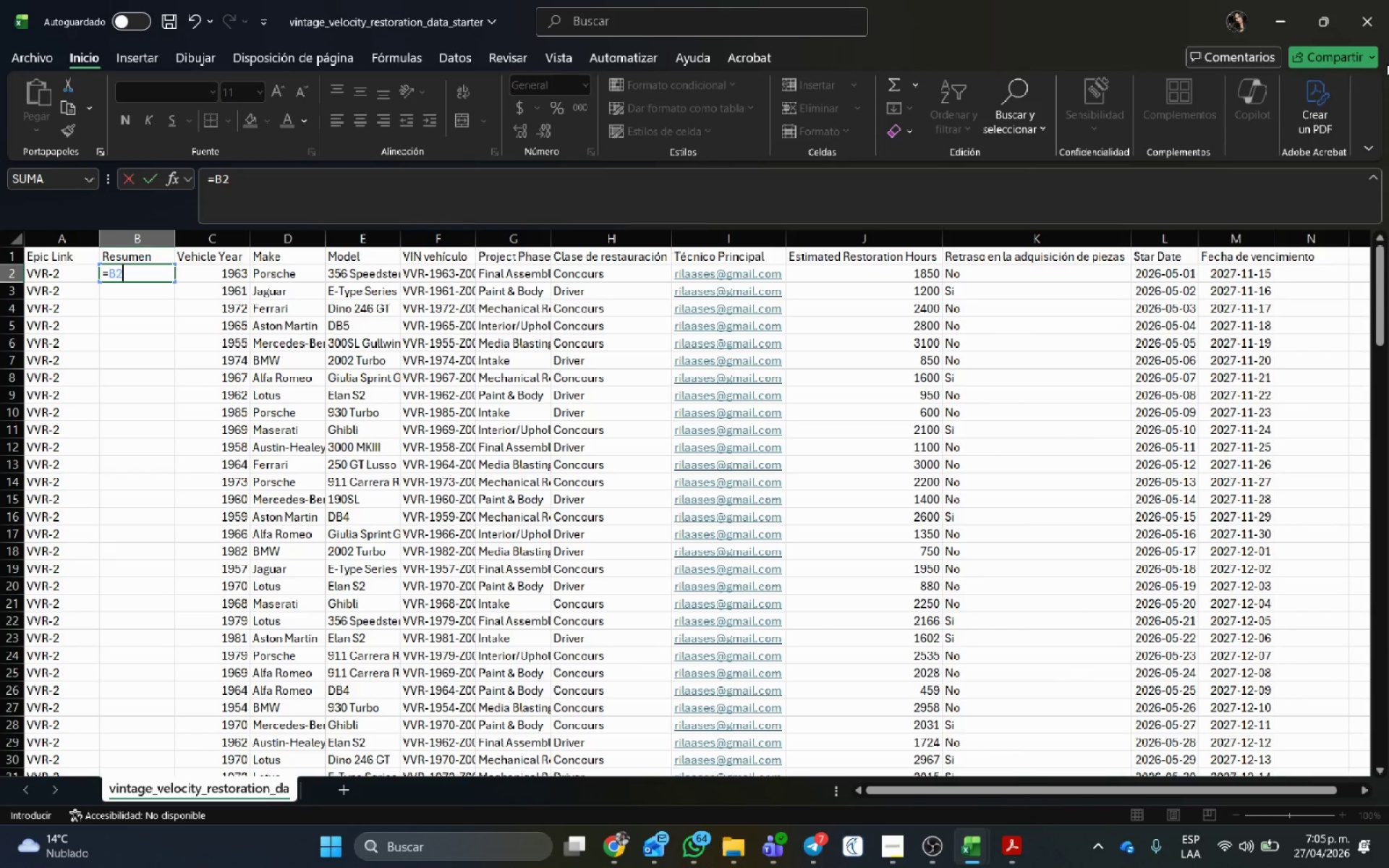 
key(Backspace)
key(Backspace)
type(C2 ^)
 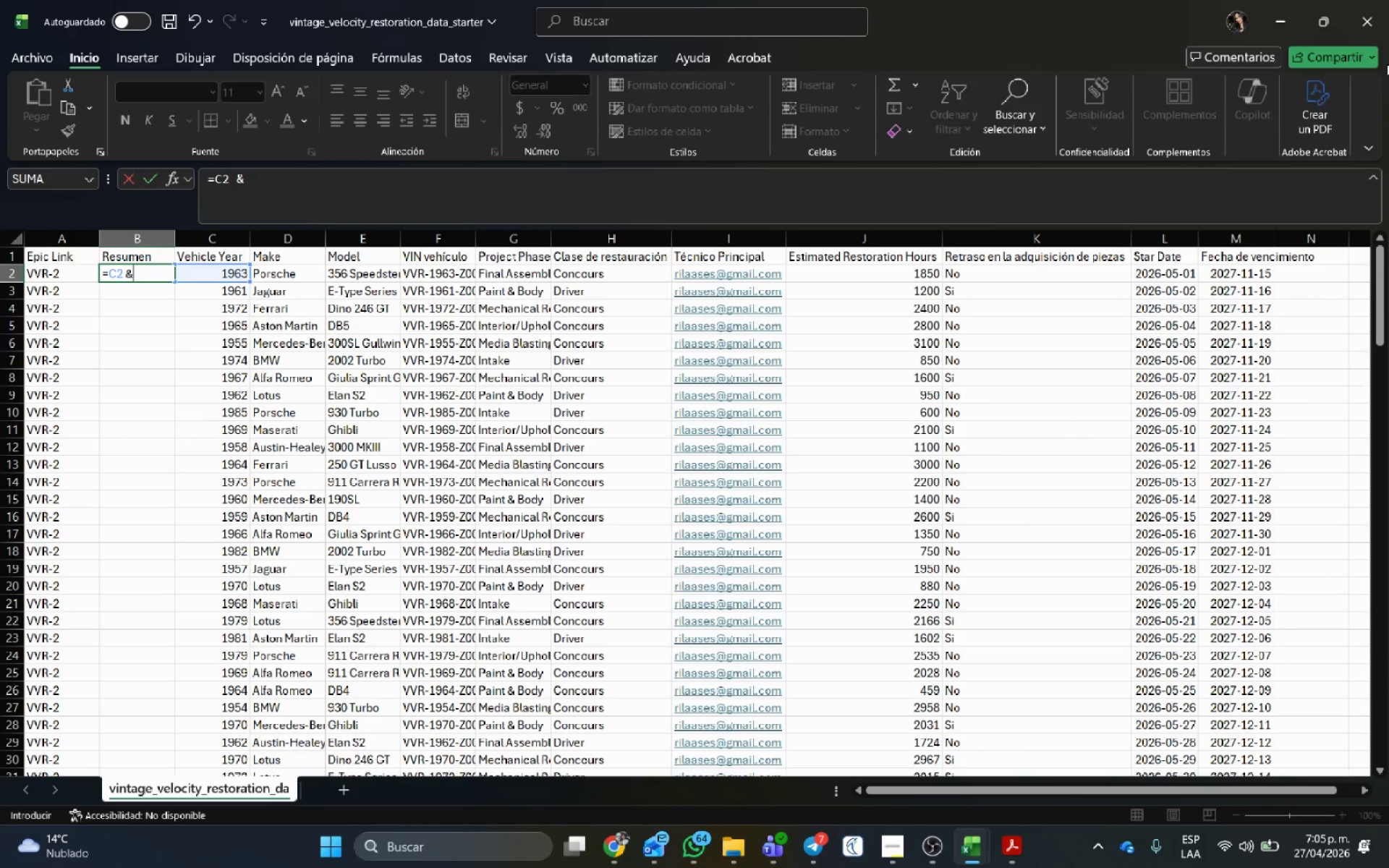 
type(@@)
key(Backspace)
type( @ )
key(Backspace)
 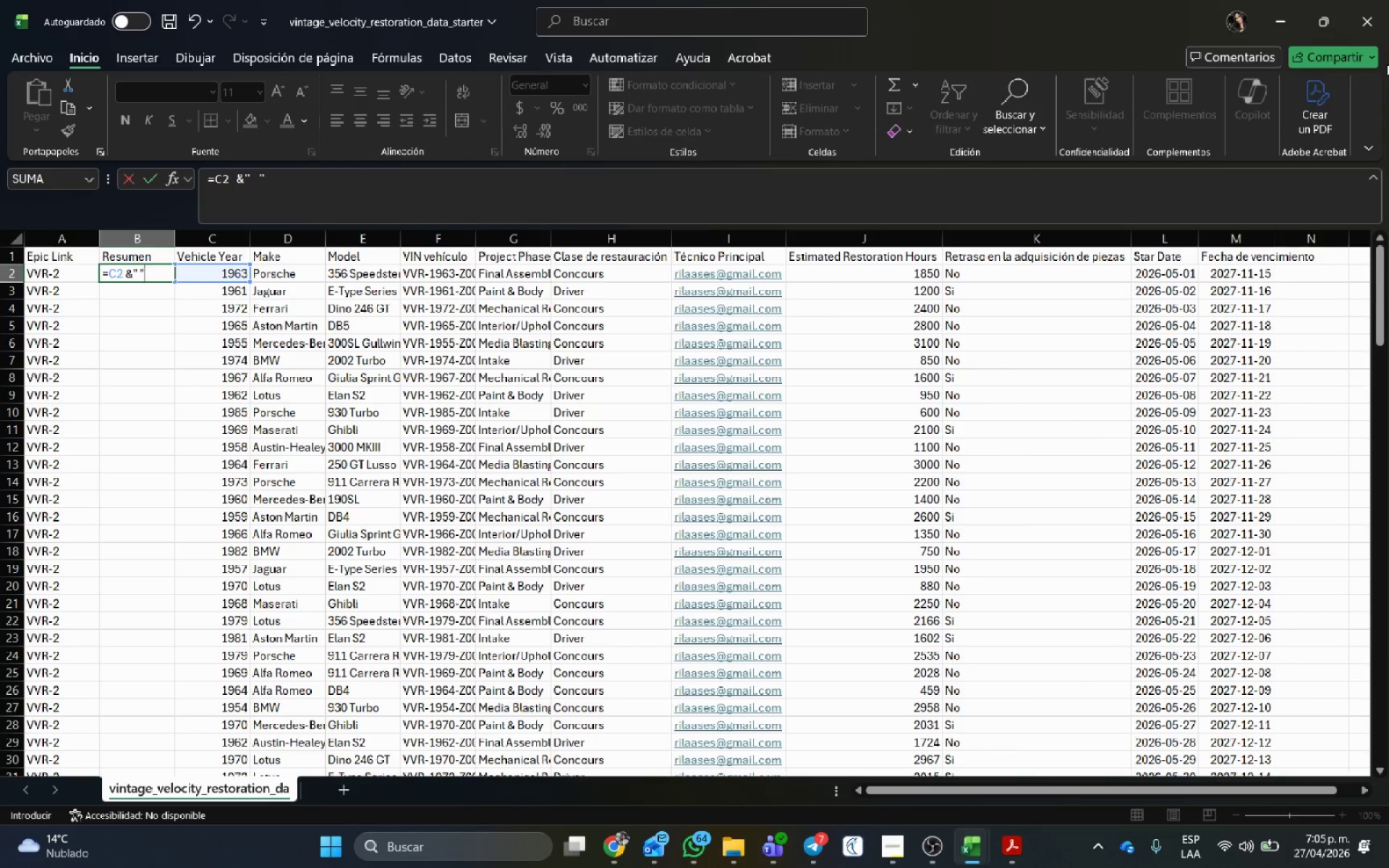 
type( ^ D)
key(Backspace)
type(d2 ^ @ @ ^ e2)
 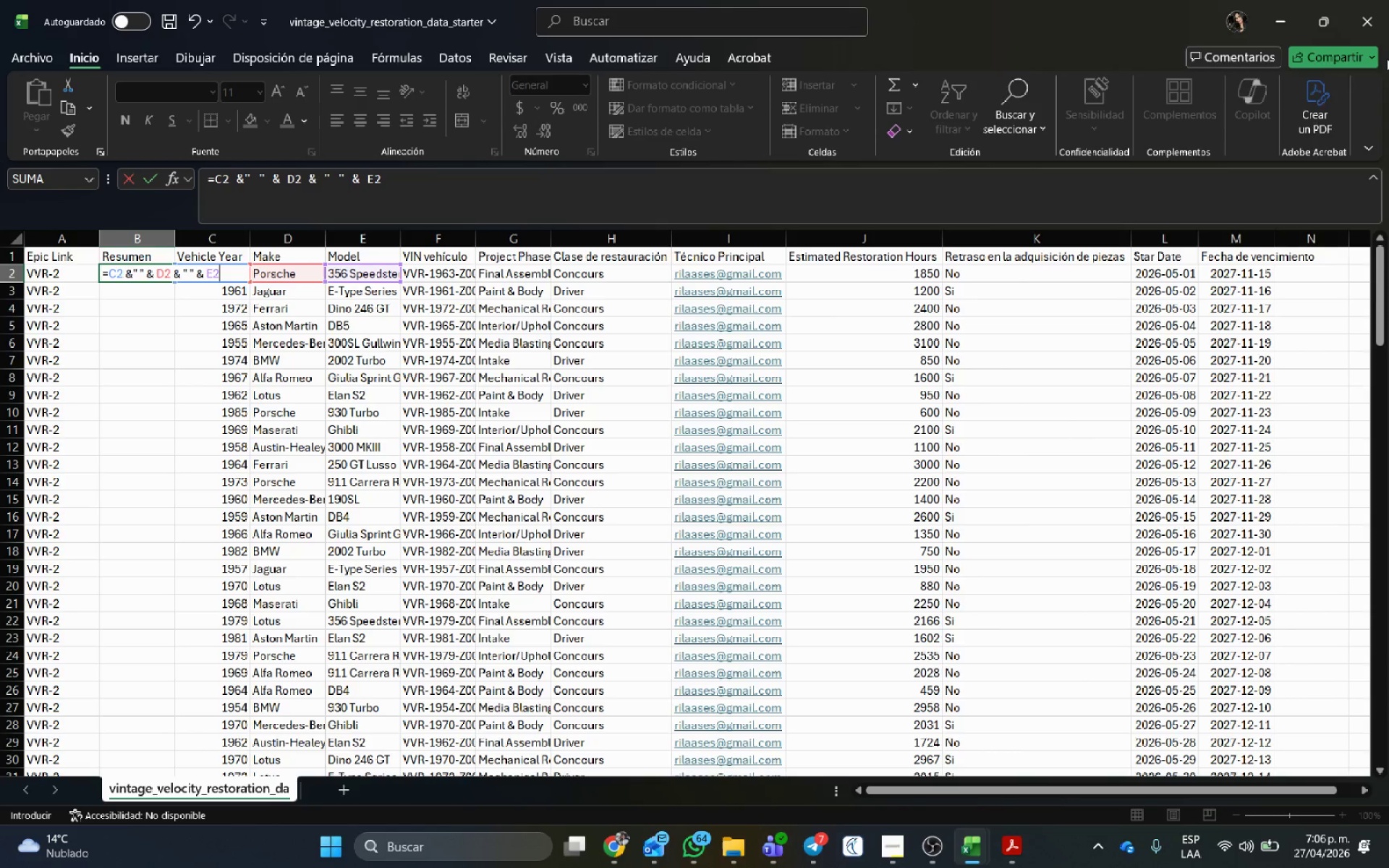 
key(NumpadEnter)
 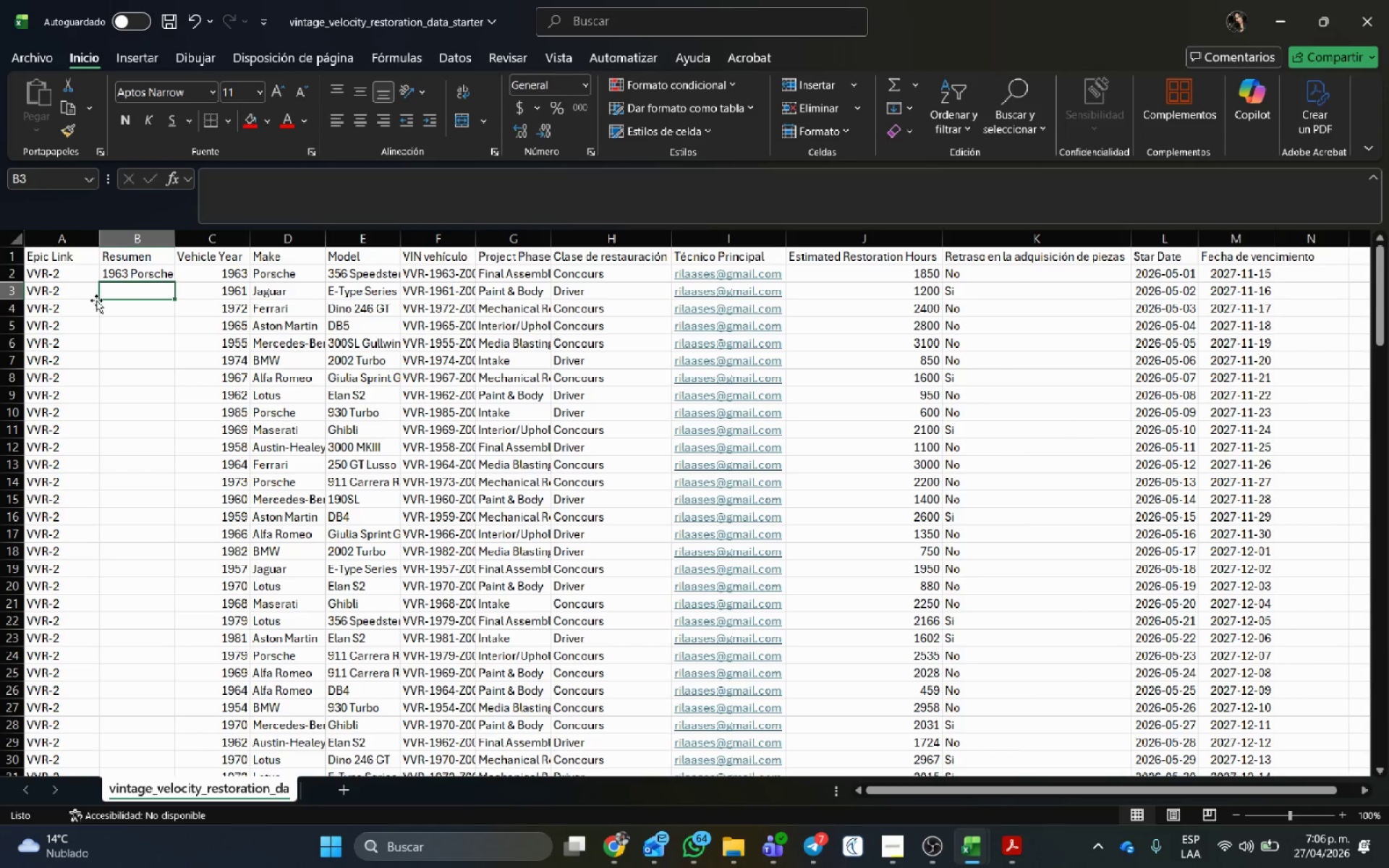 
left_click([148, 273])
 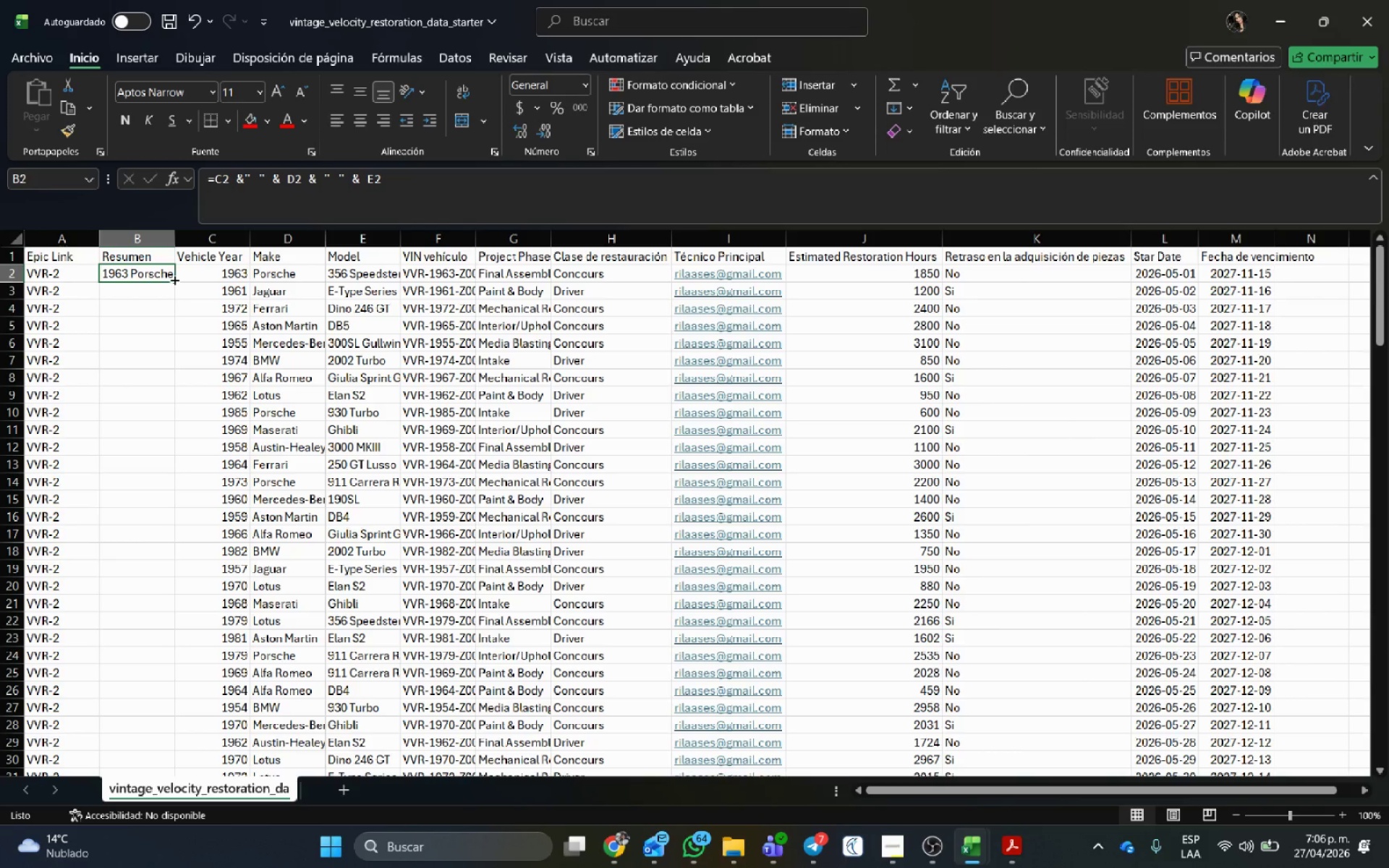 
left_click_drag(start_coordinate=[174, 279], to_coordinate=[162, 733])
 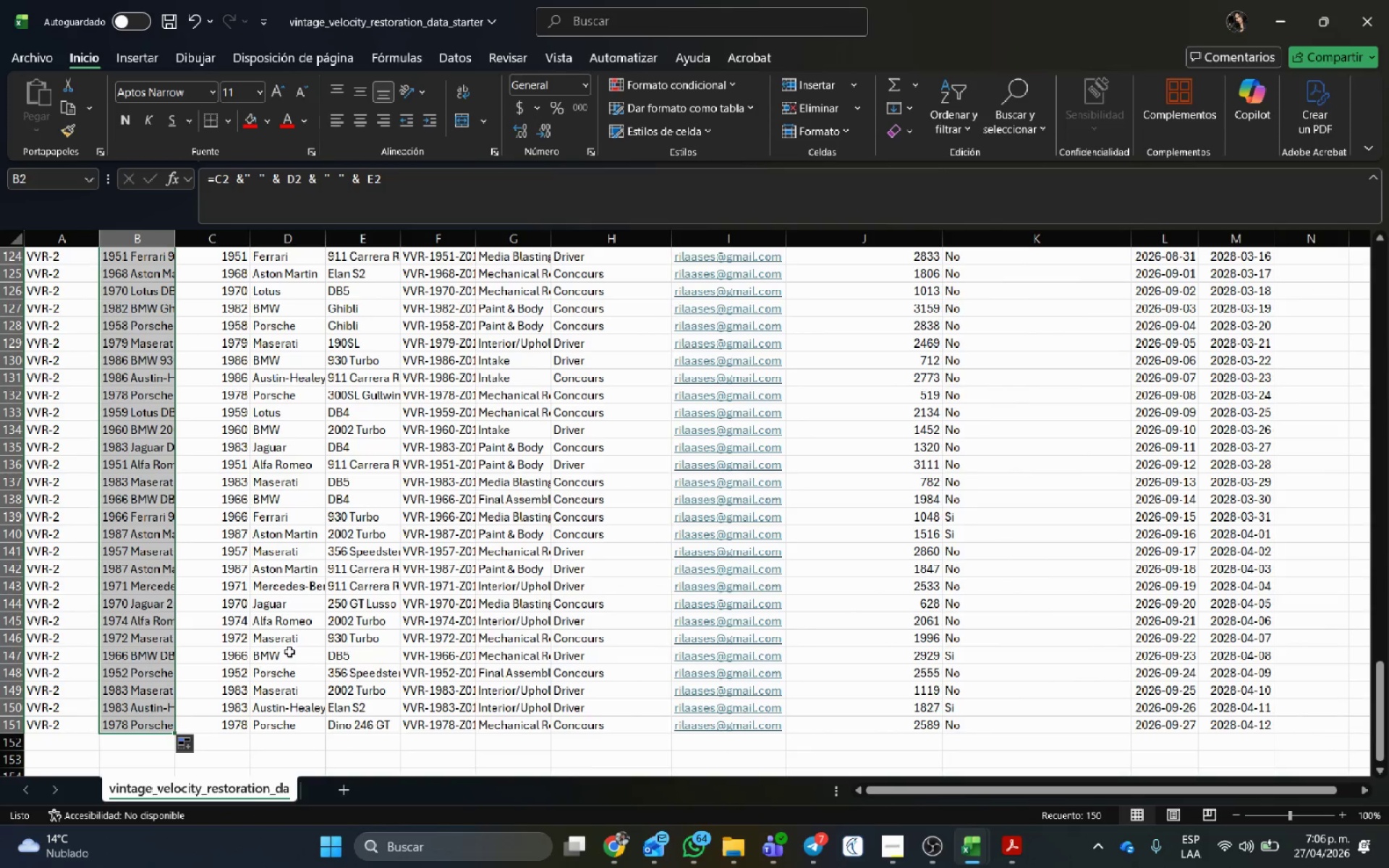 
scroll: coordinate [414, 639], scroll_direction: none, amount: 0.0
 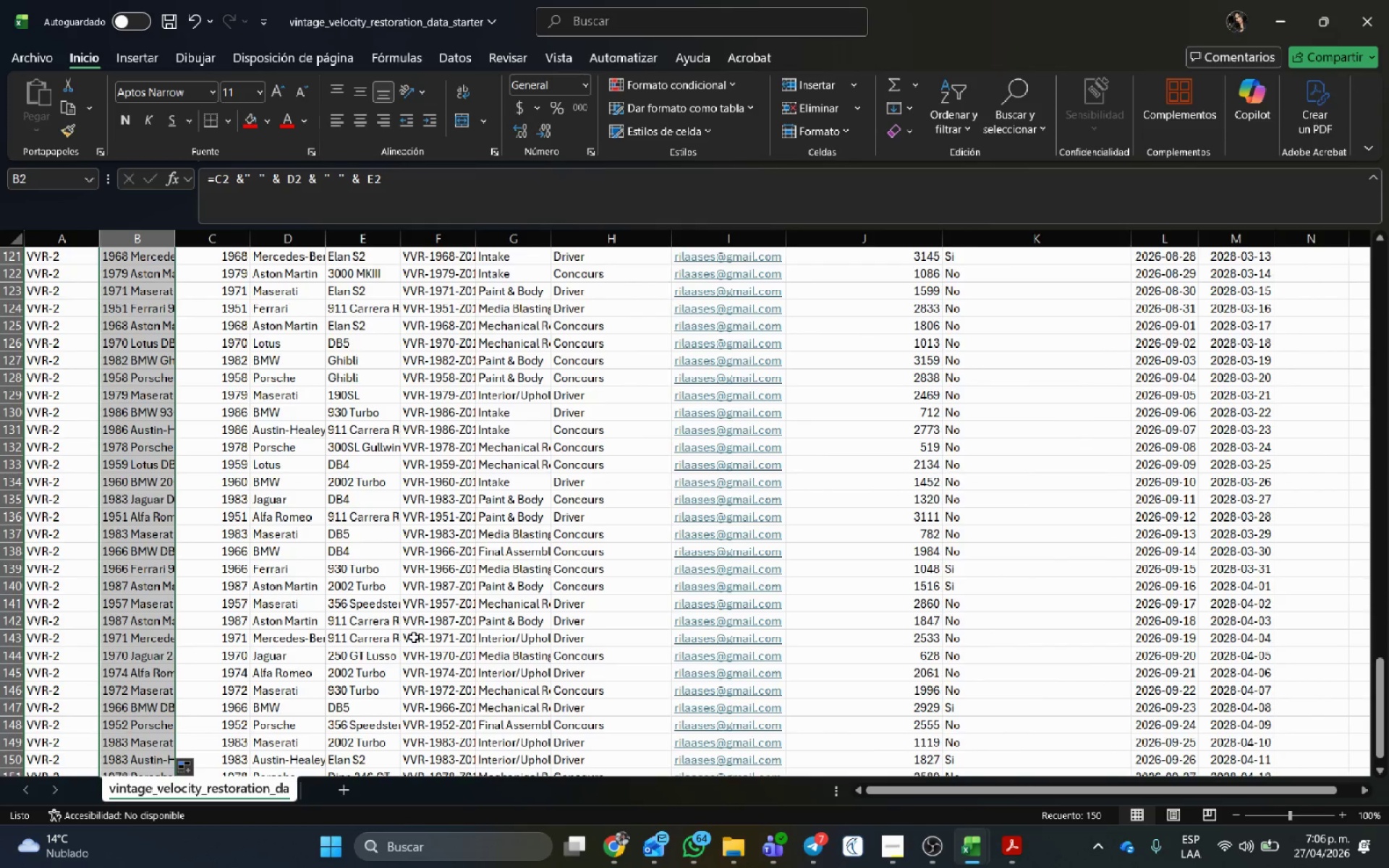 
scroll: coordinate [414, 637], scroll_direction: down, amount: 1.0
 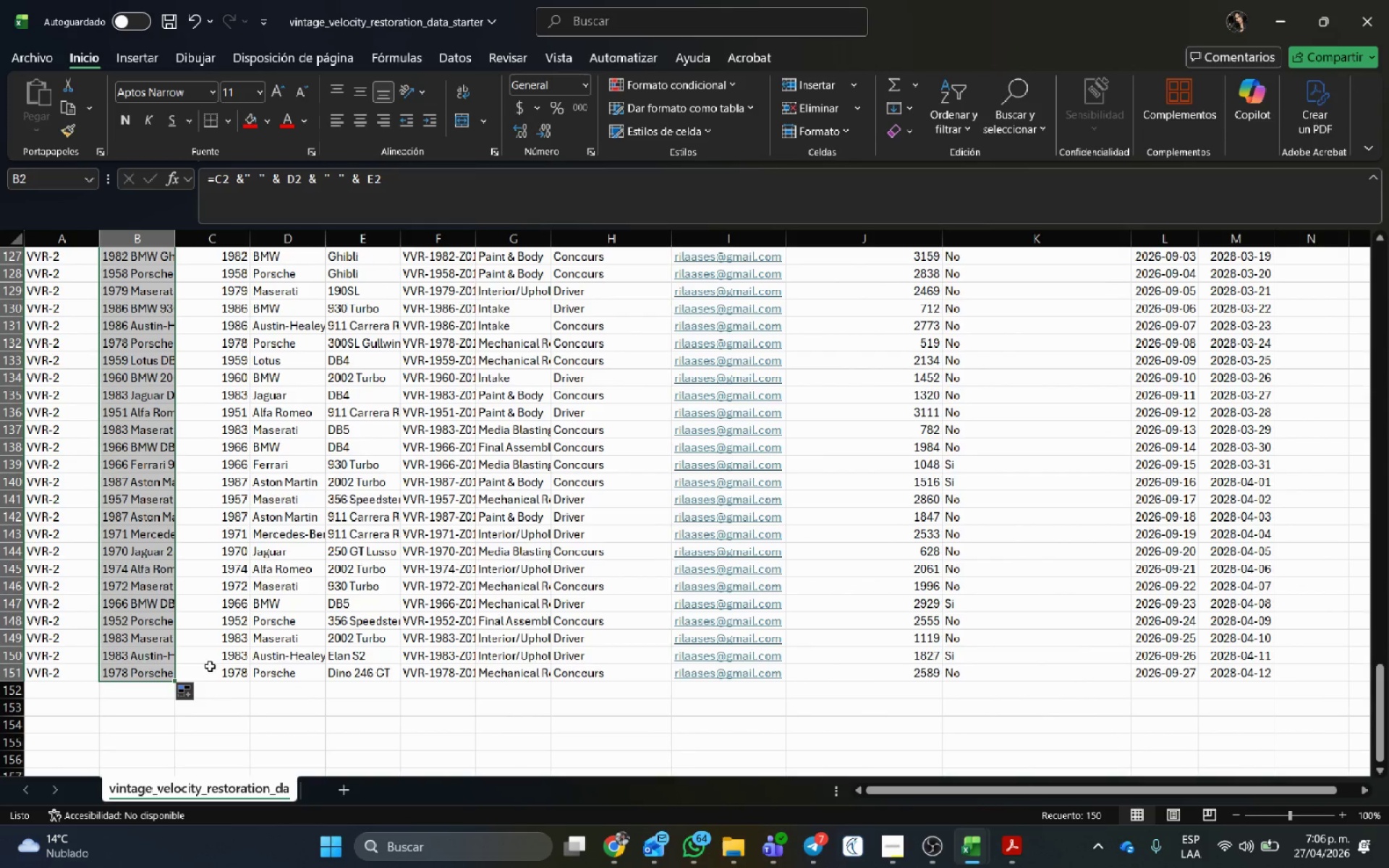 
scroll: coordinate [440, 514], scroll_direction: up, amount: 9.0
 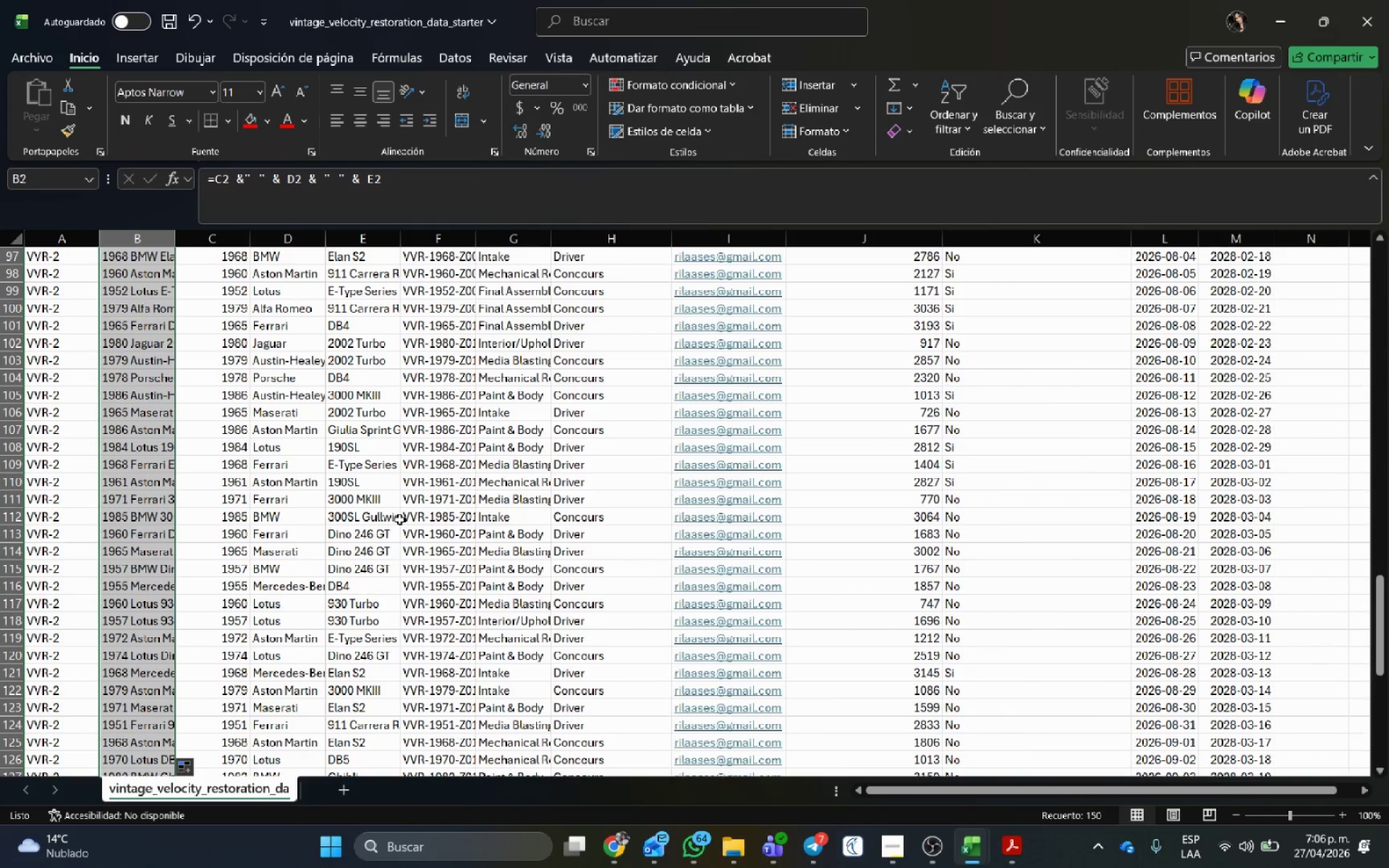 
wait(5.91)
 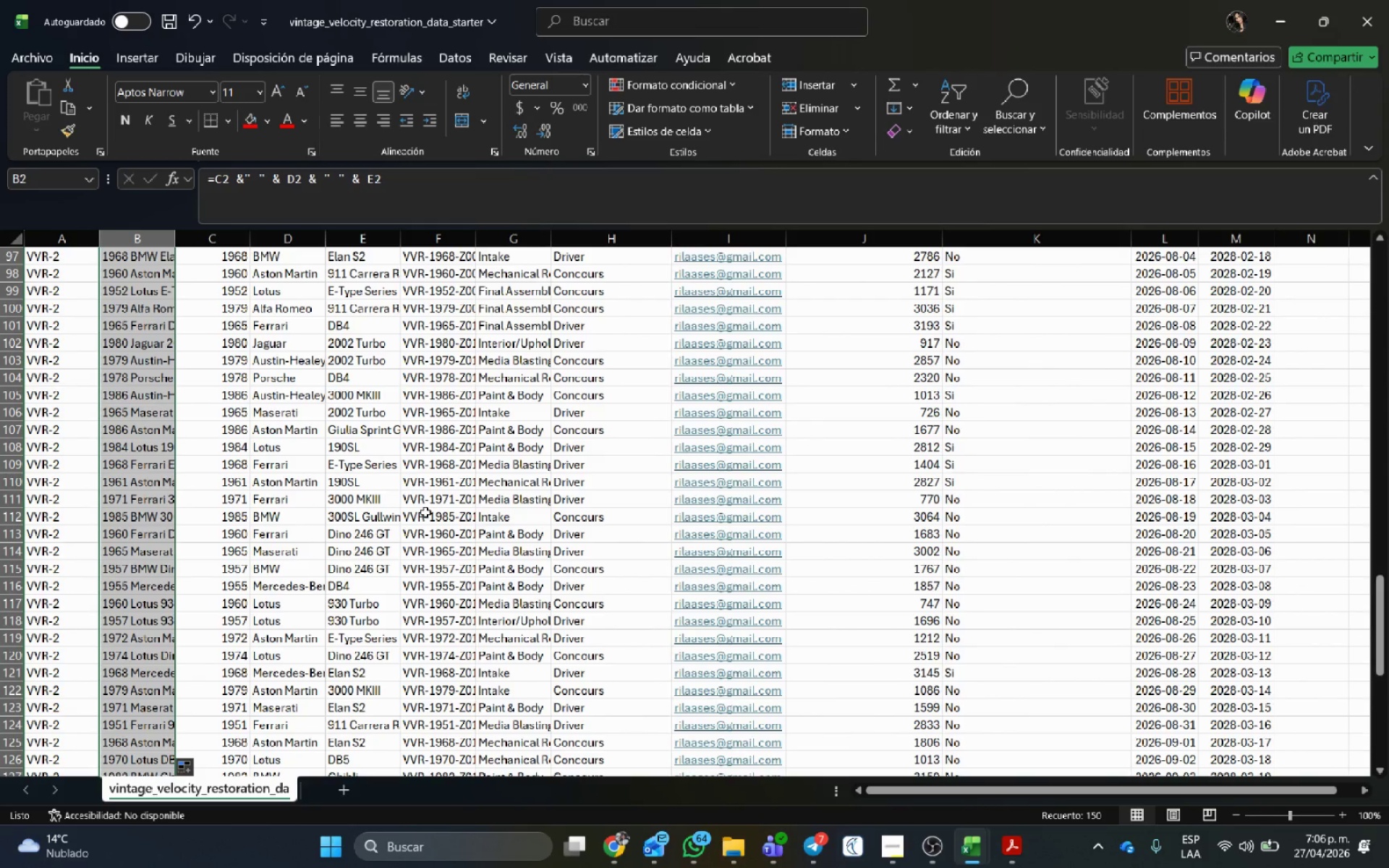 
scroll: coordinate [145, 307], scroll_direction: up, amount: 42.0
 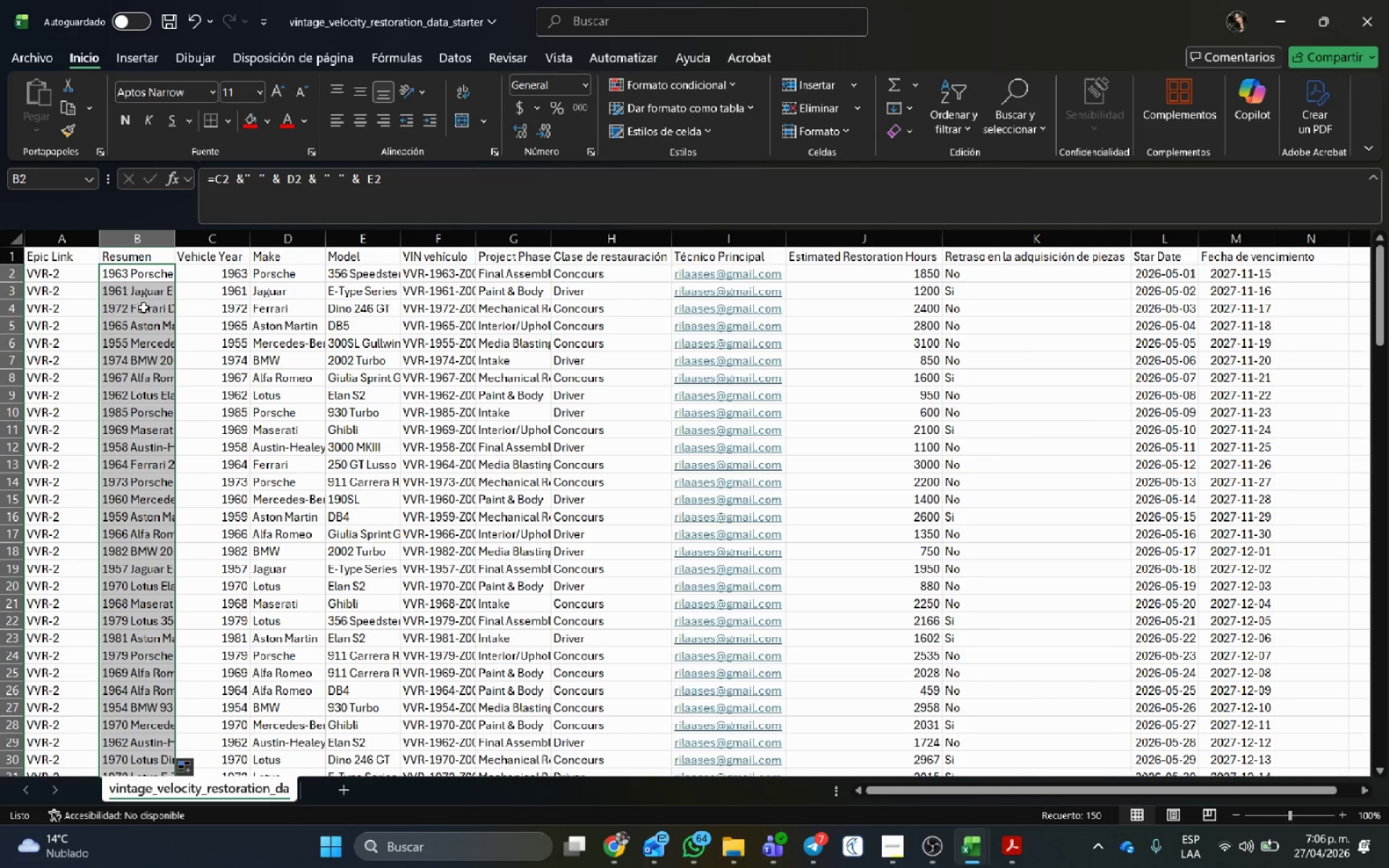 
key(Control+C)
 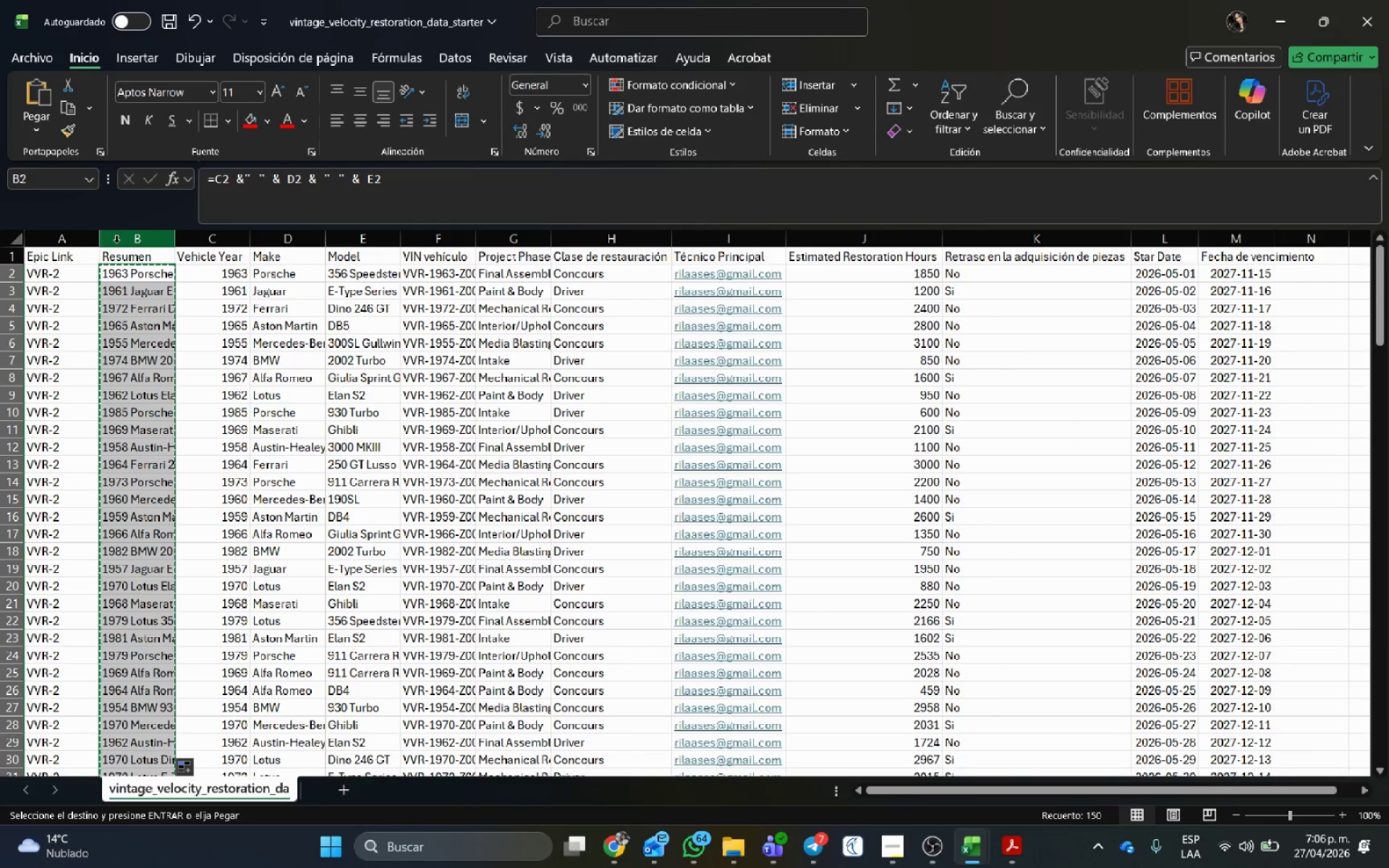 
right_click([116, 242])
 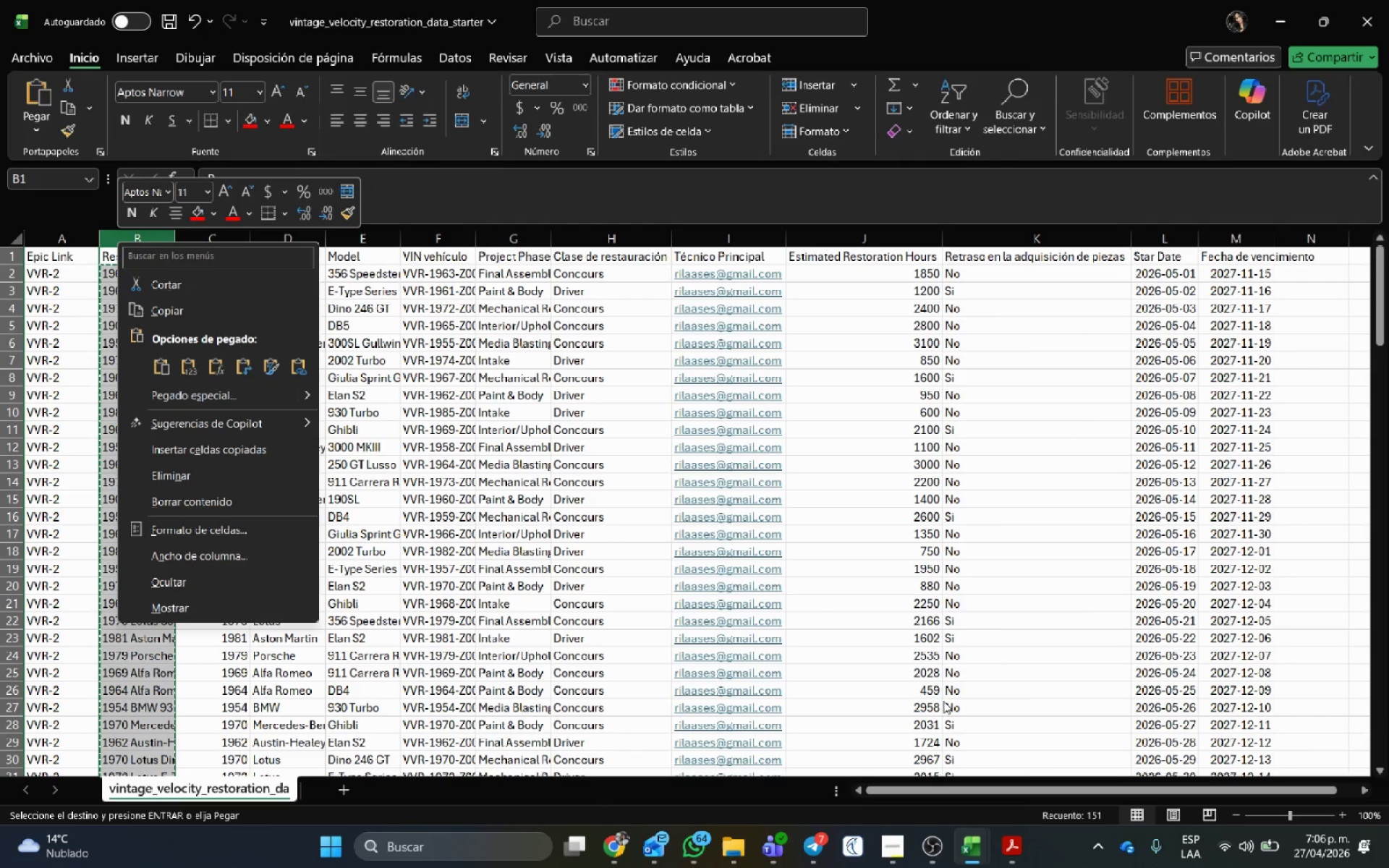 
wait(6.95)
 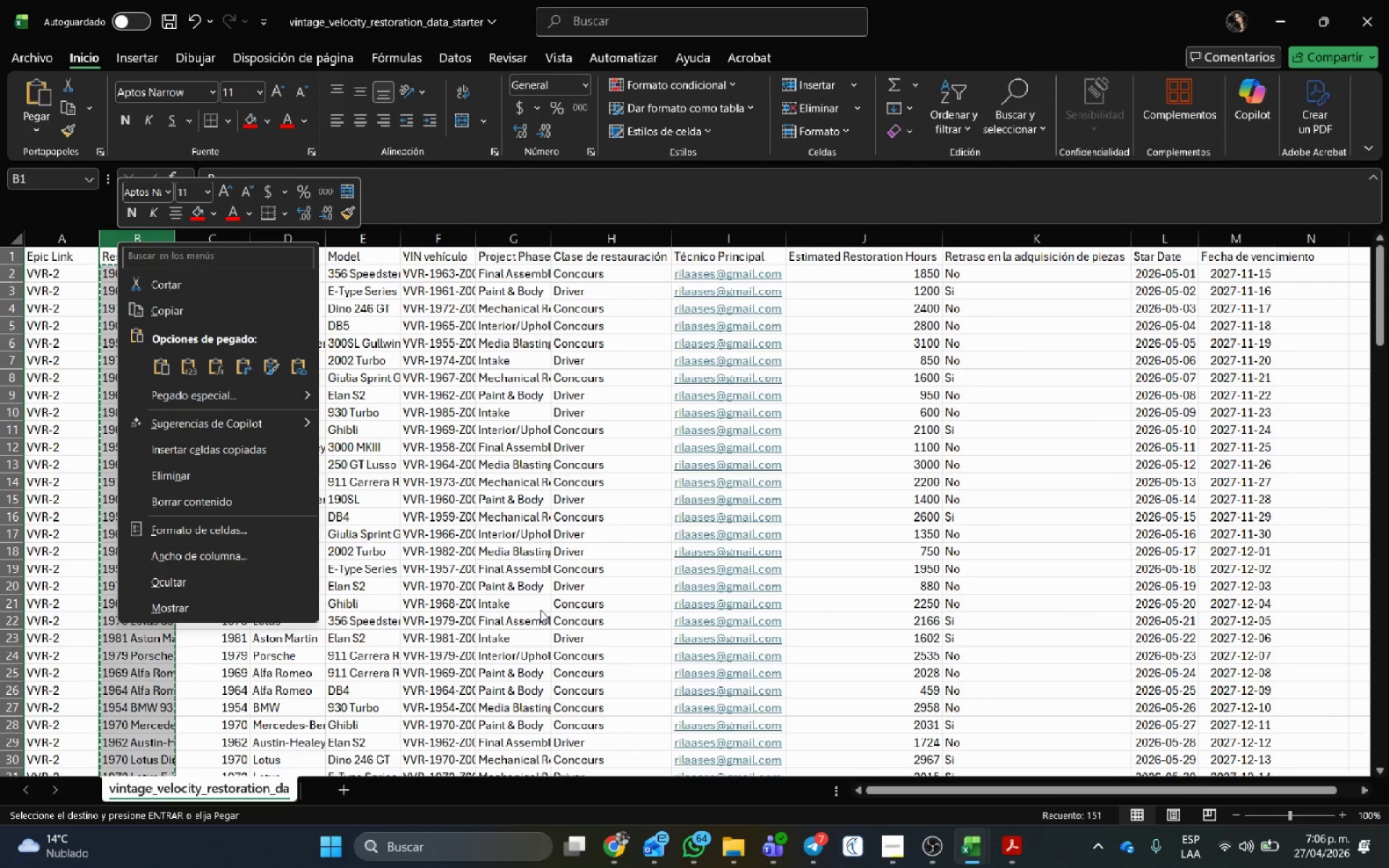 
double_click([1305, 270])
 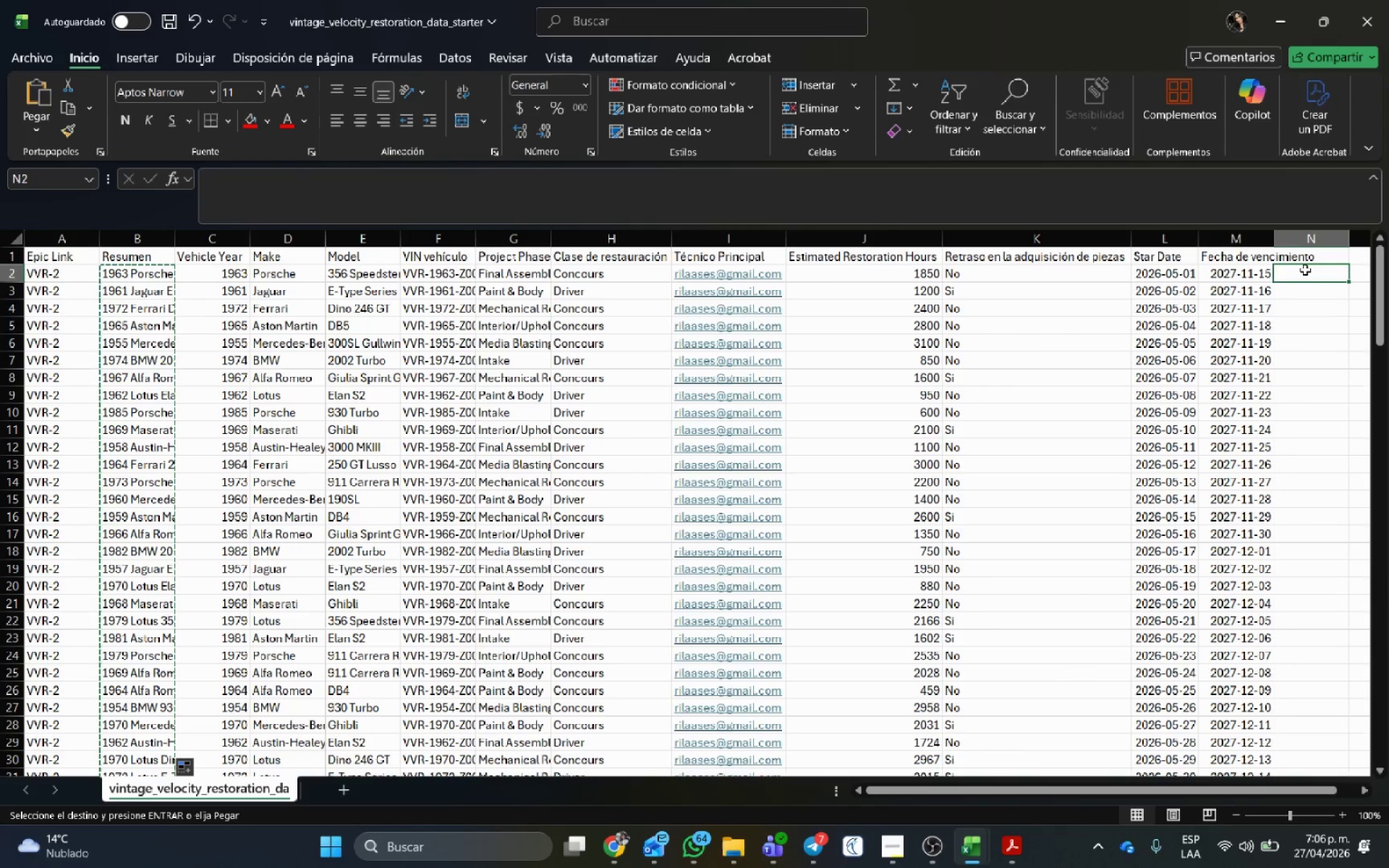 
key(Control+V)
 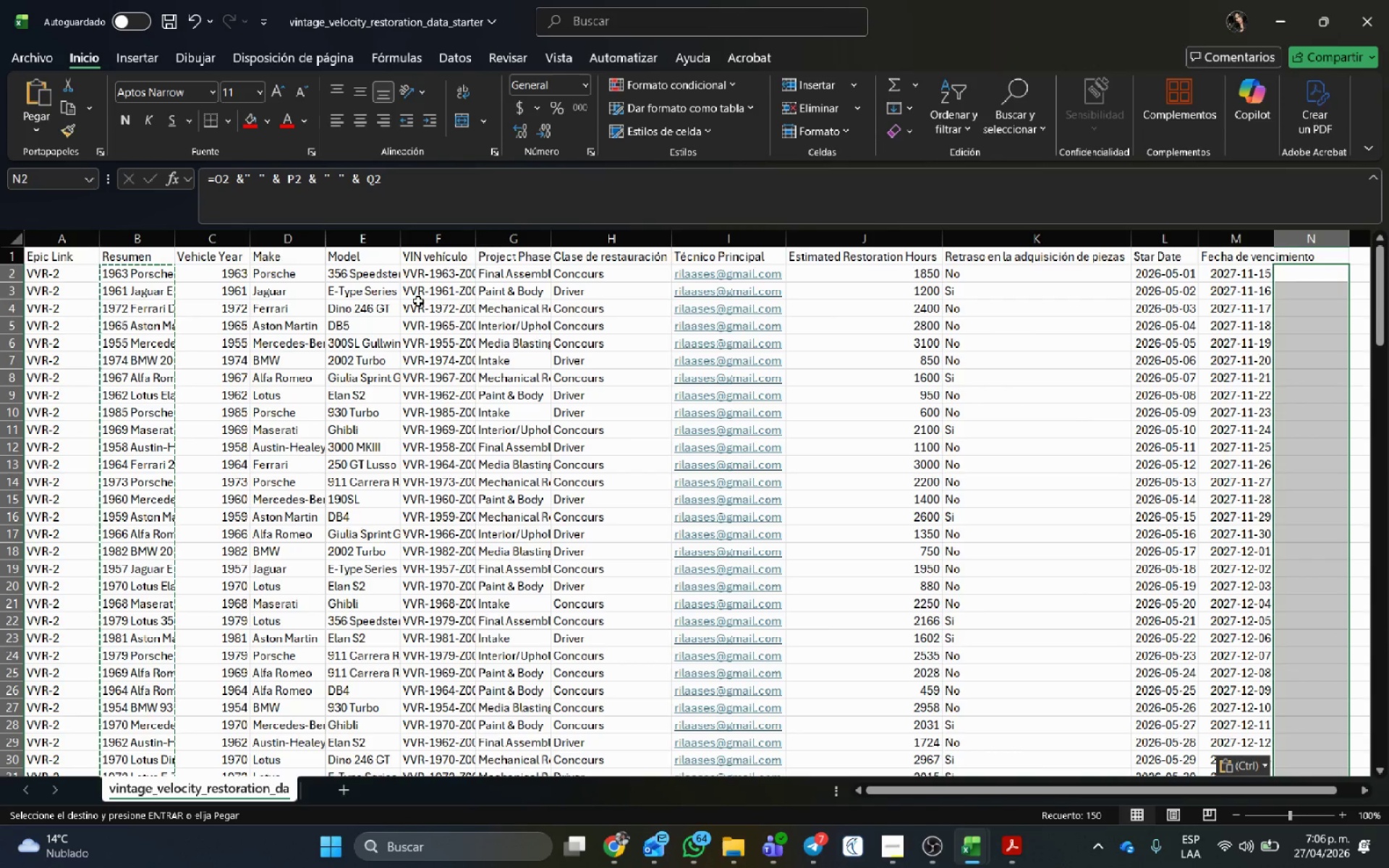 
hold_key(key=ControlLeft, duration=1.05)
 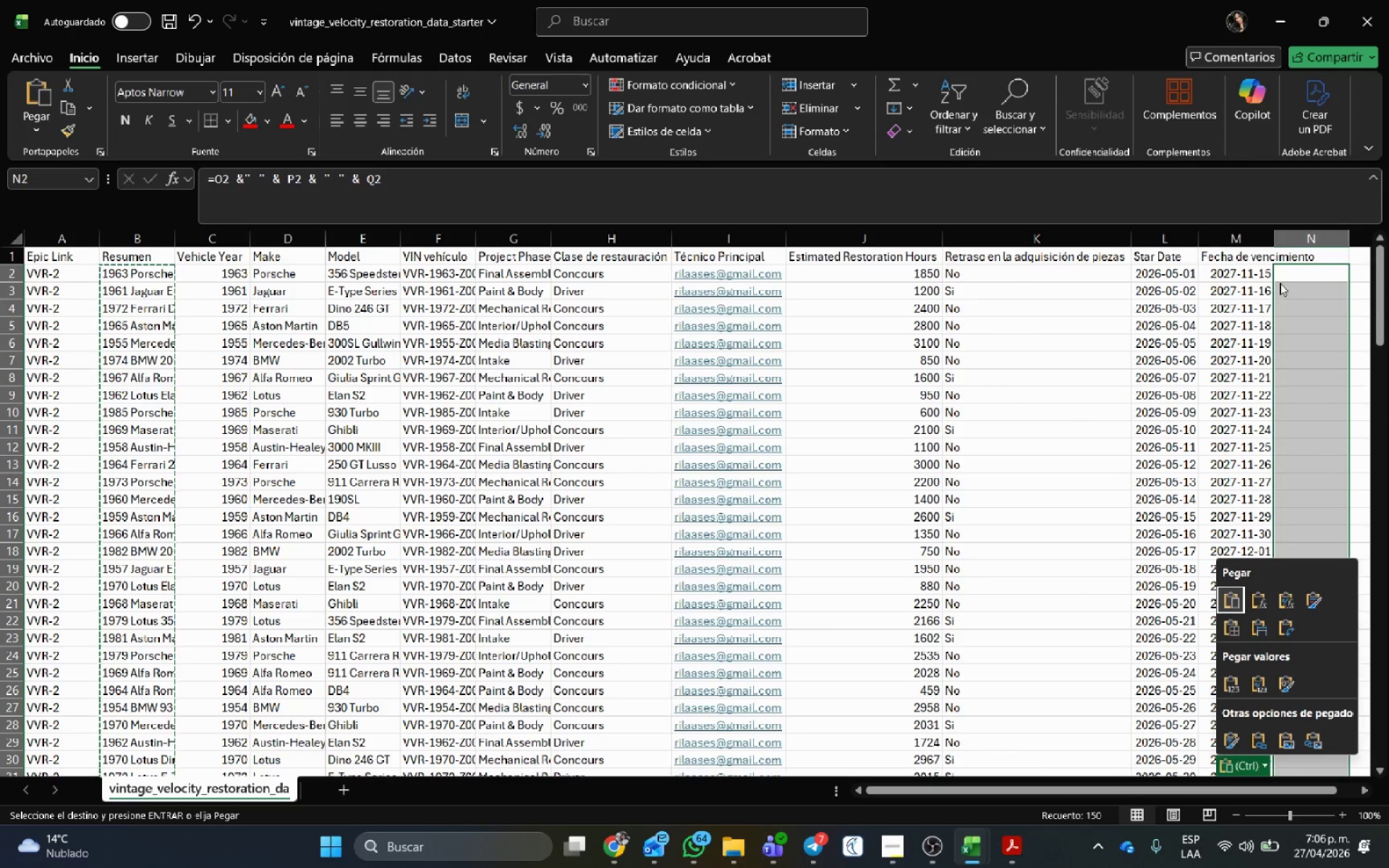 
right_click([1283, 281])
 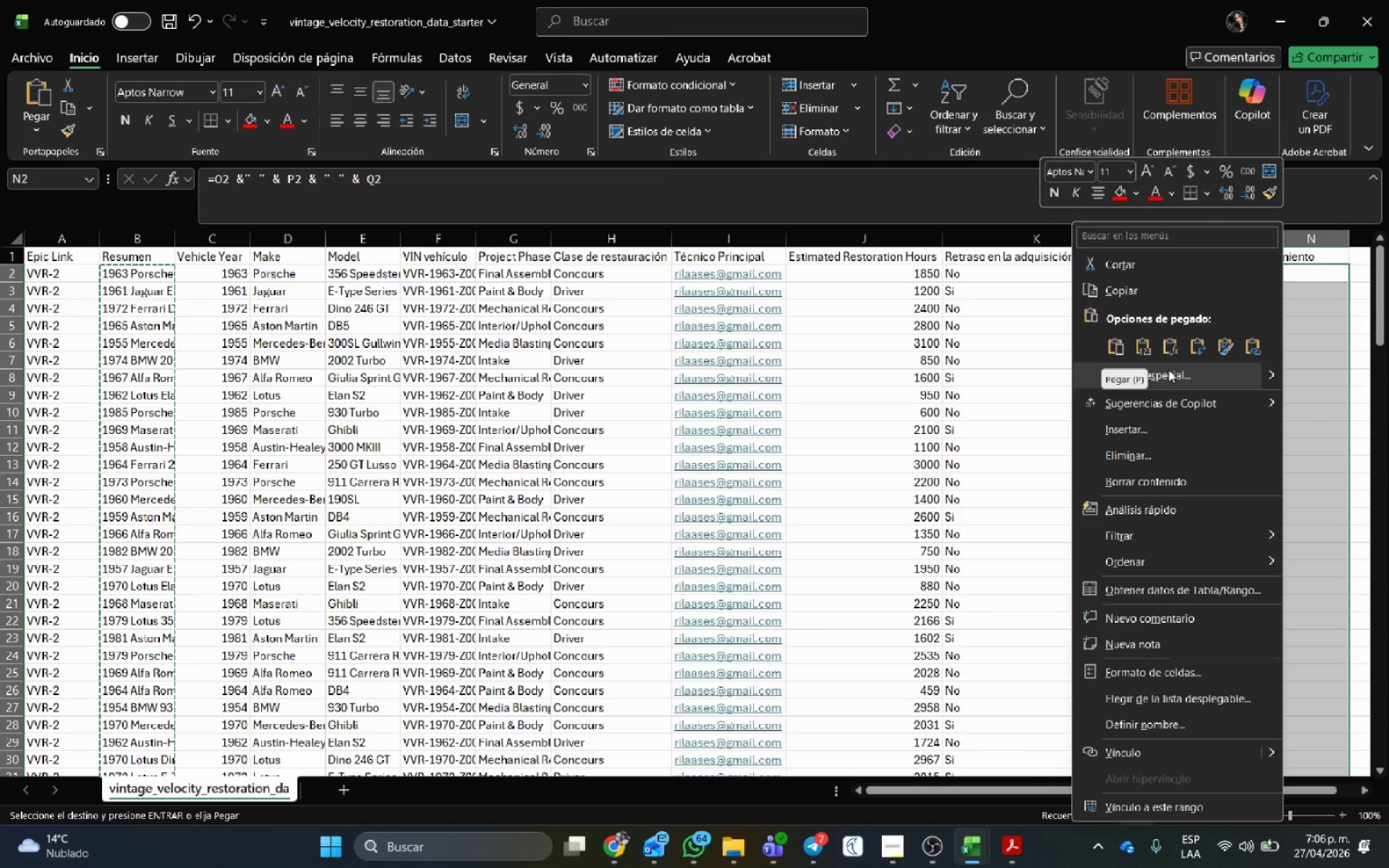 
left_click([1226, 374])
 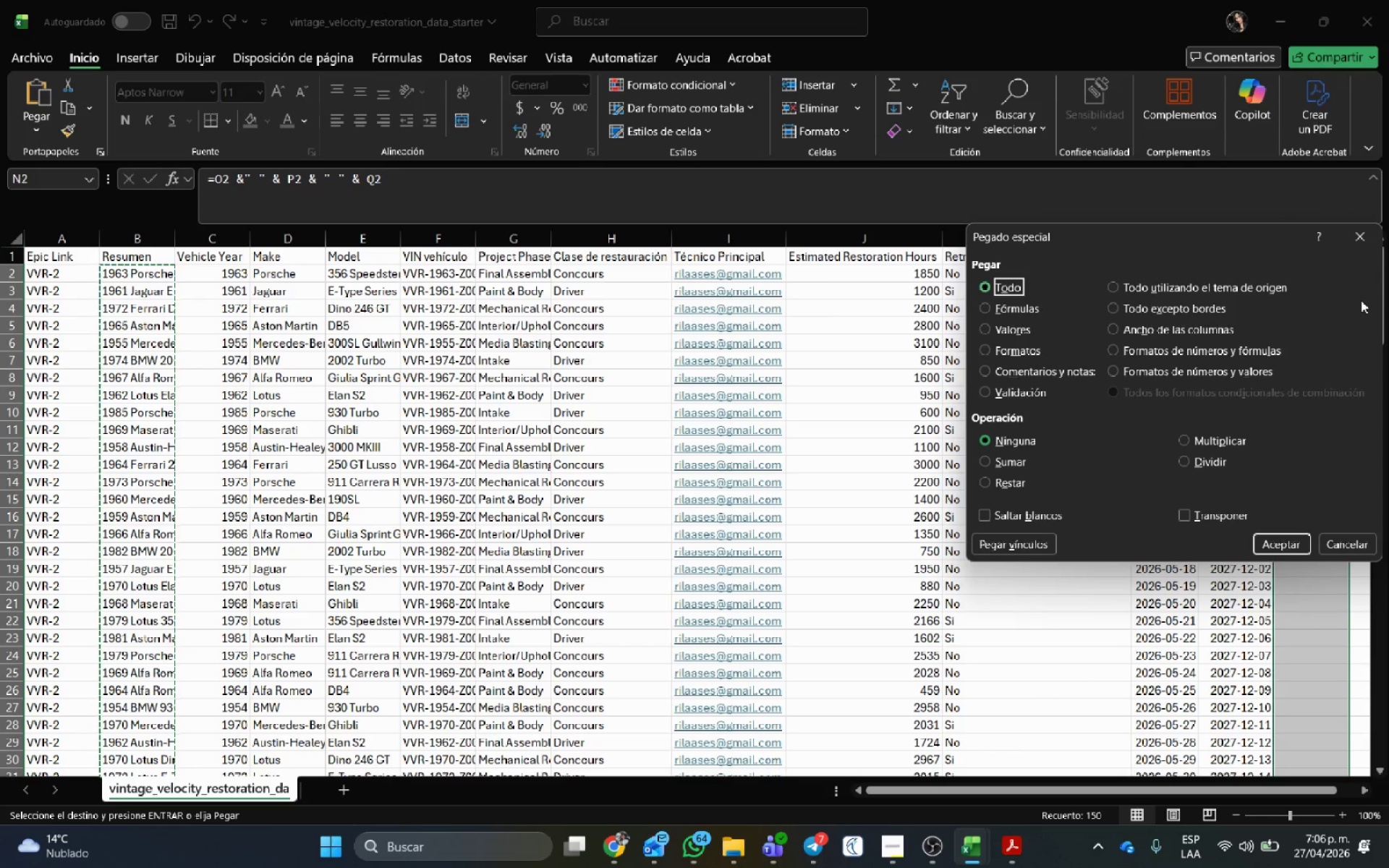 
wait(5.72)
 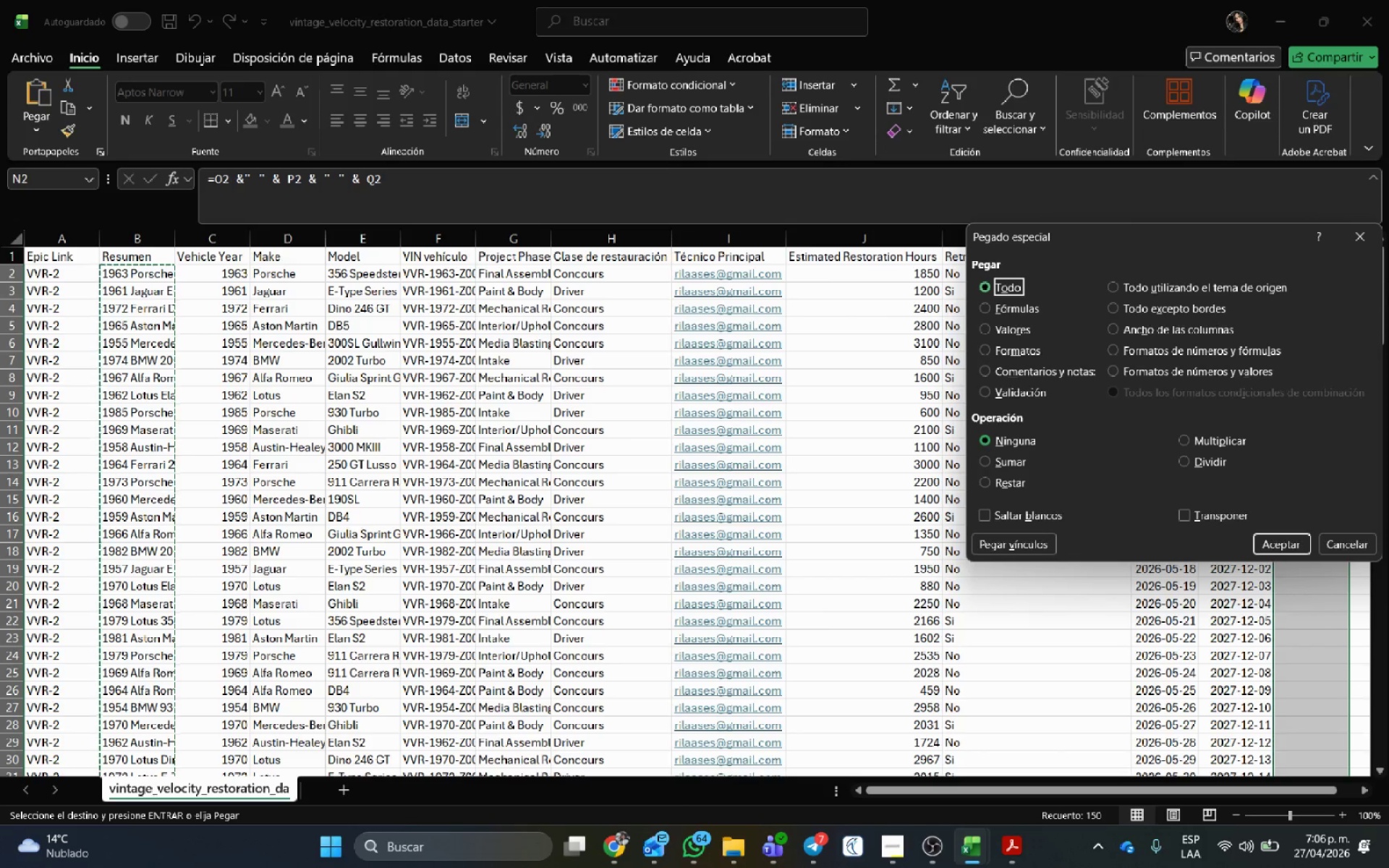 
left_click([980, 326])
 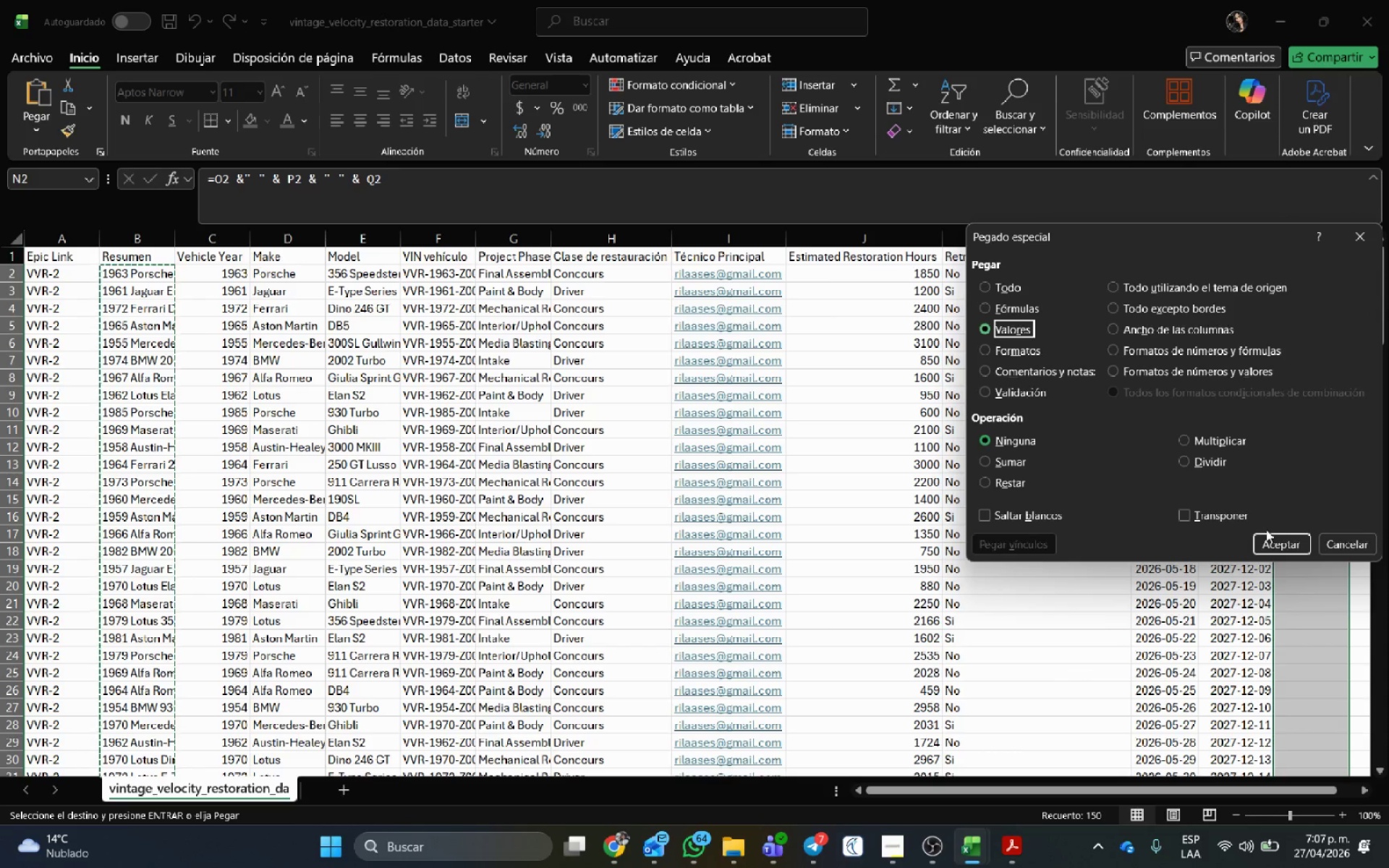 
left_click([1278, 542])
 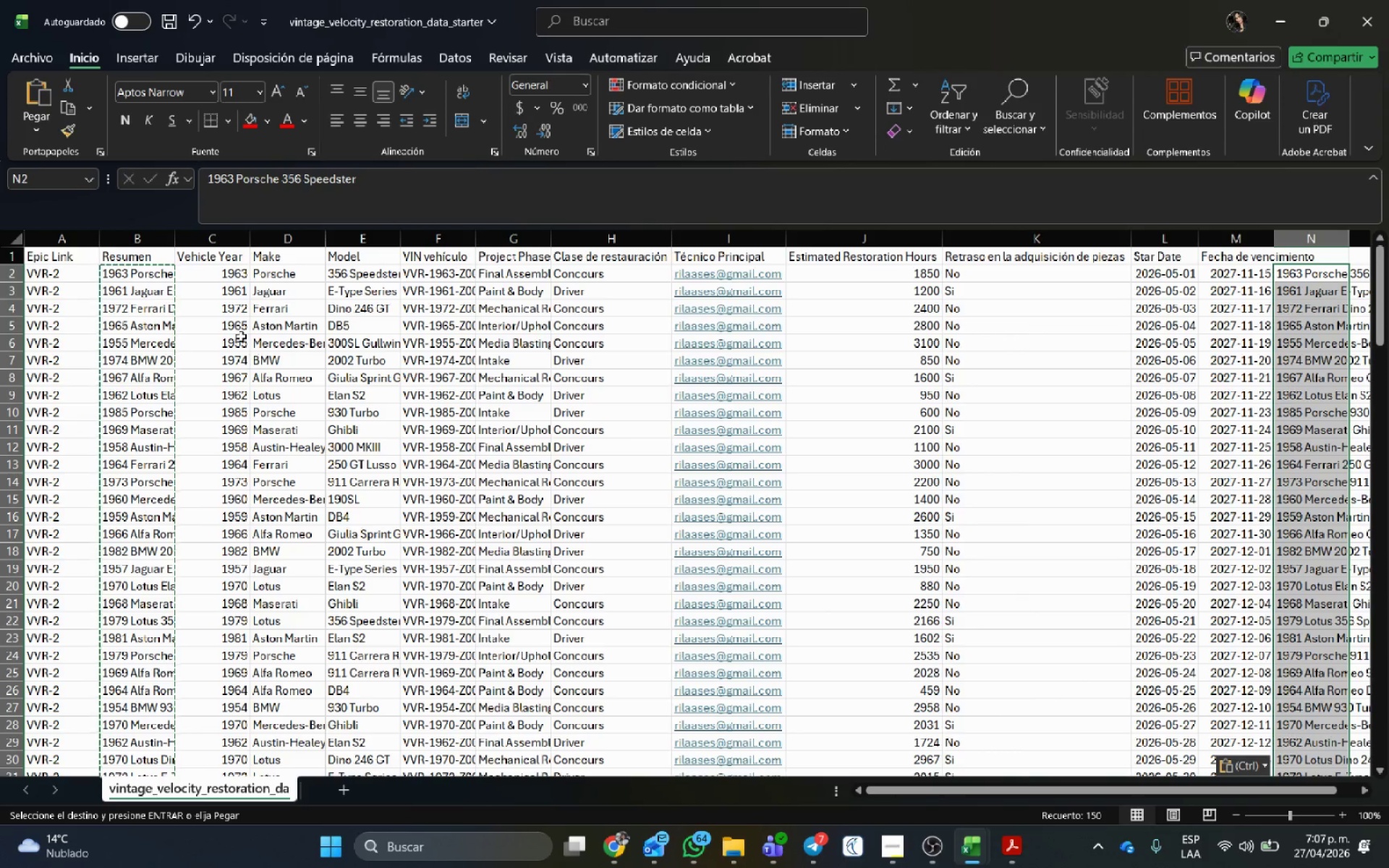 
left_click([152, 259])
 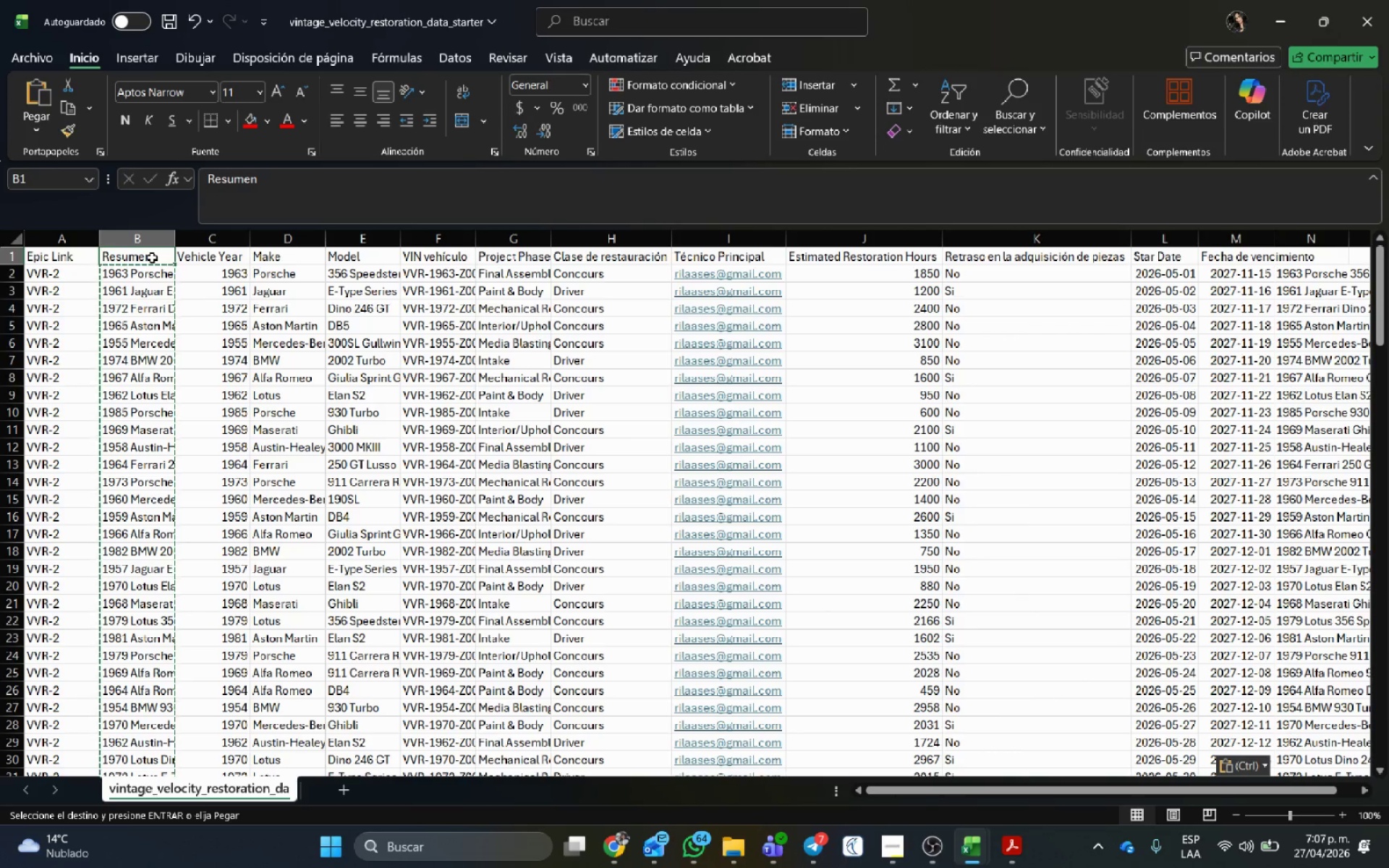 
hold_key(key=ControlLeft, duration=0.44)
 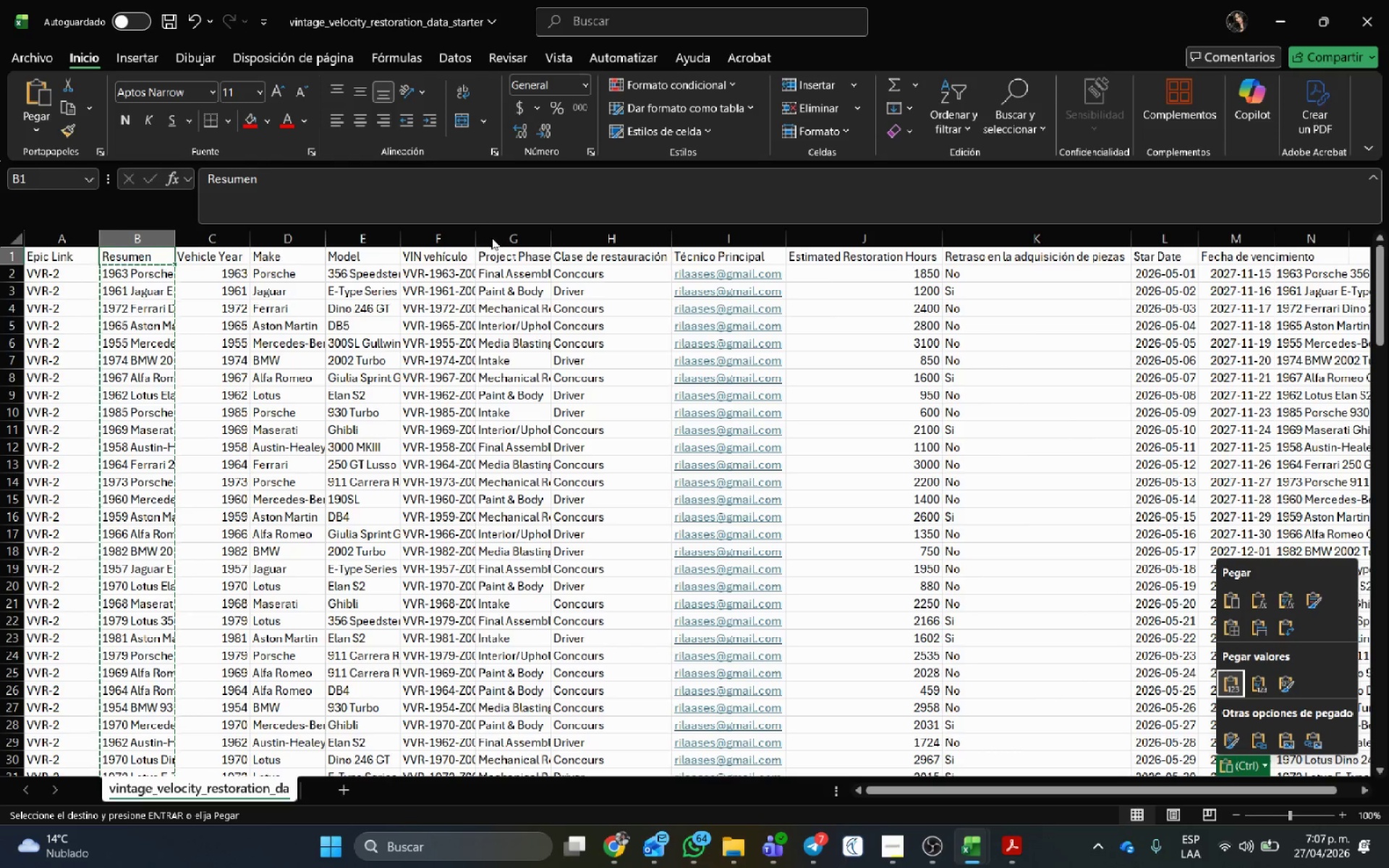 
wait(6.84)
 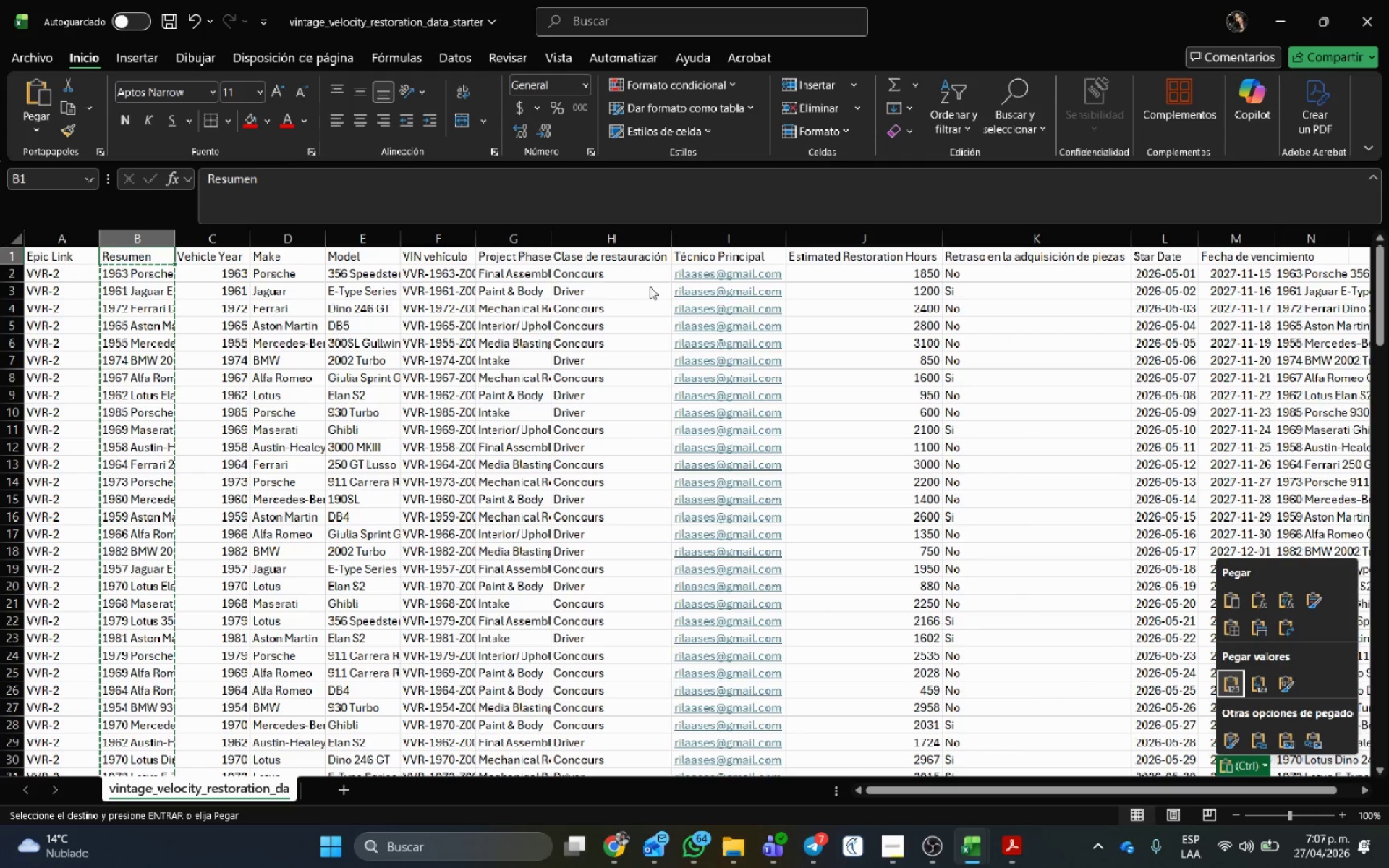 
left_click([1301, 254])
 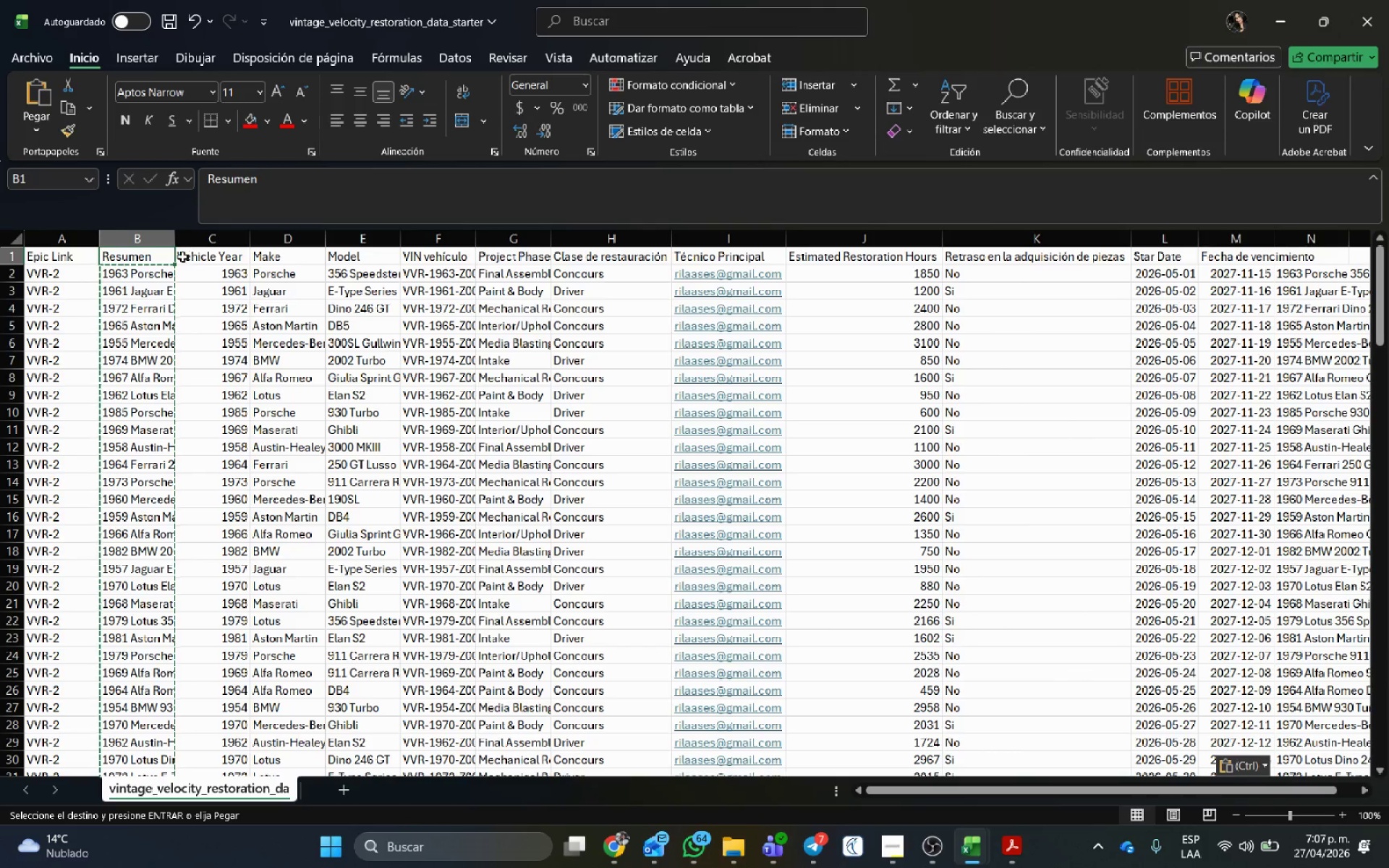 
left_click([158, 260])
 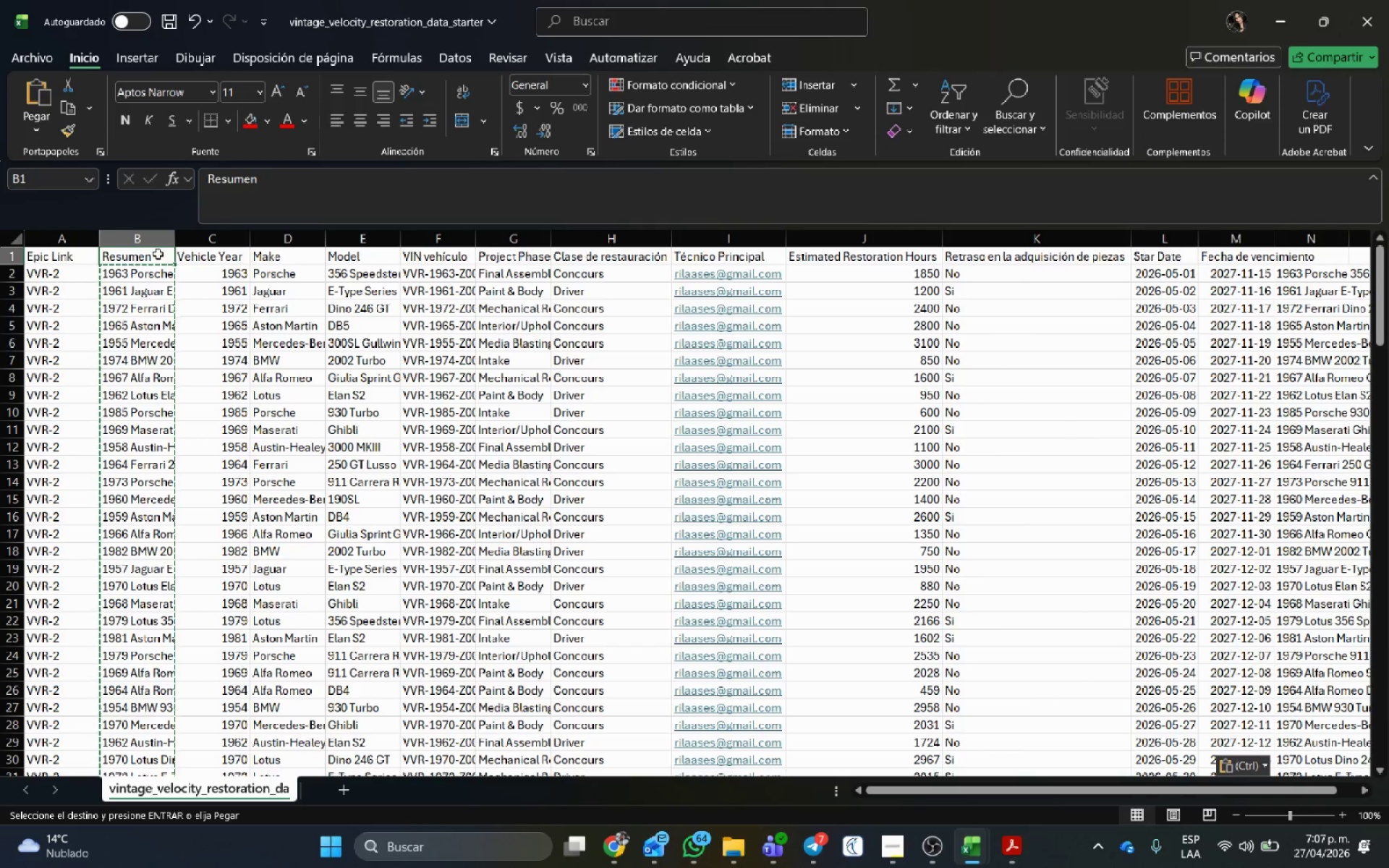 
left_click([158, 254])
 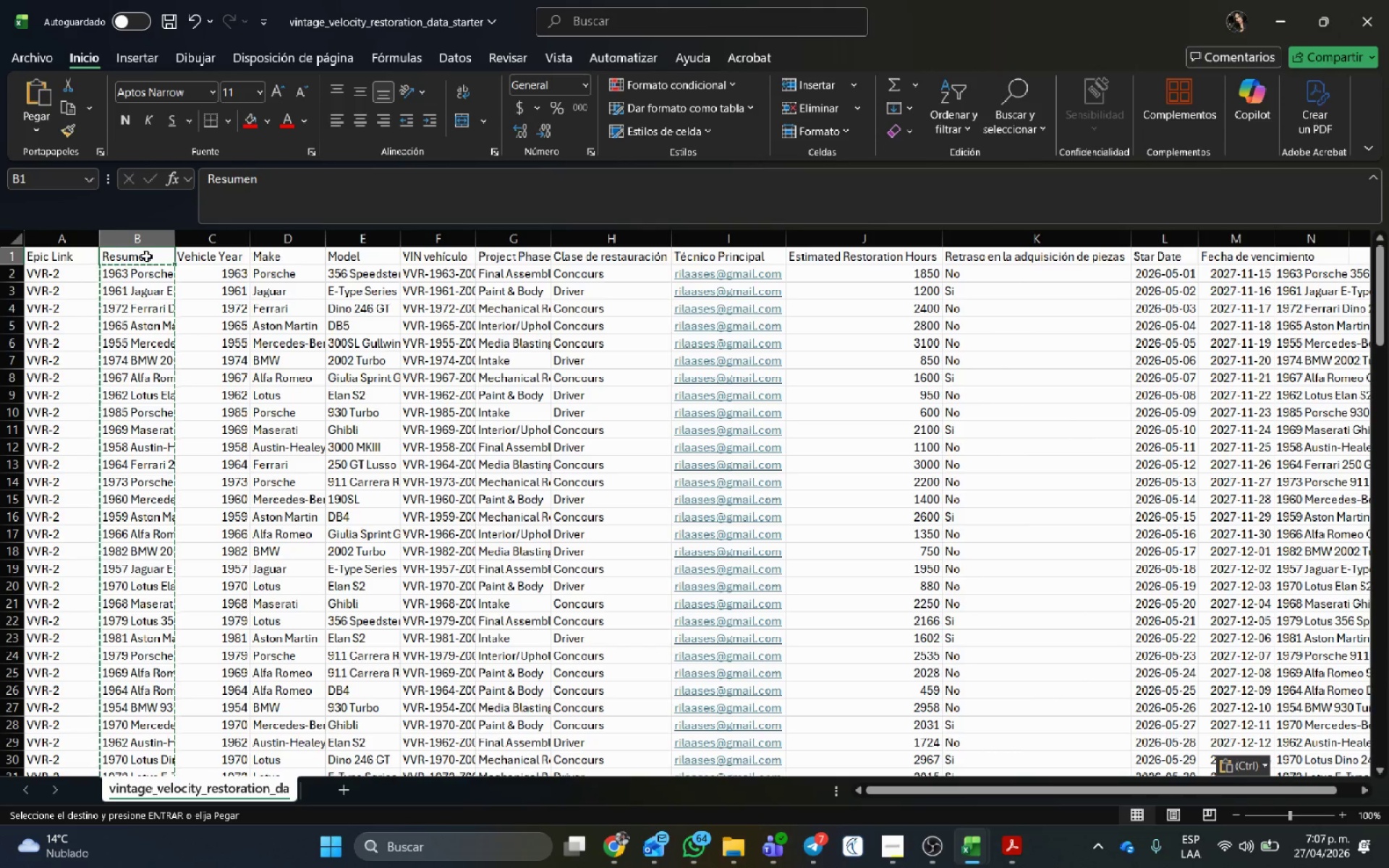 
double_click([134, 256])
 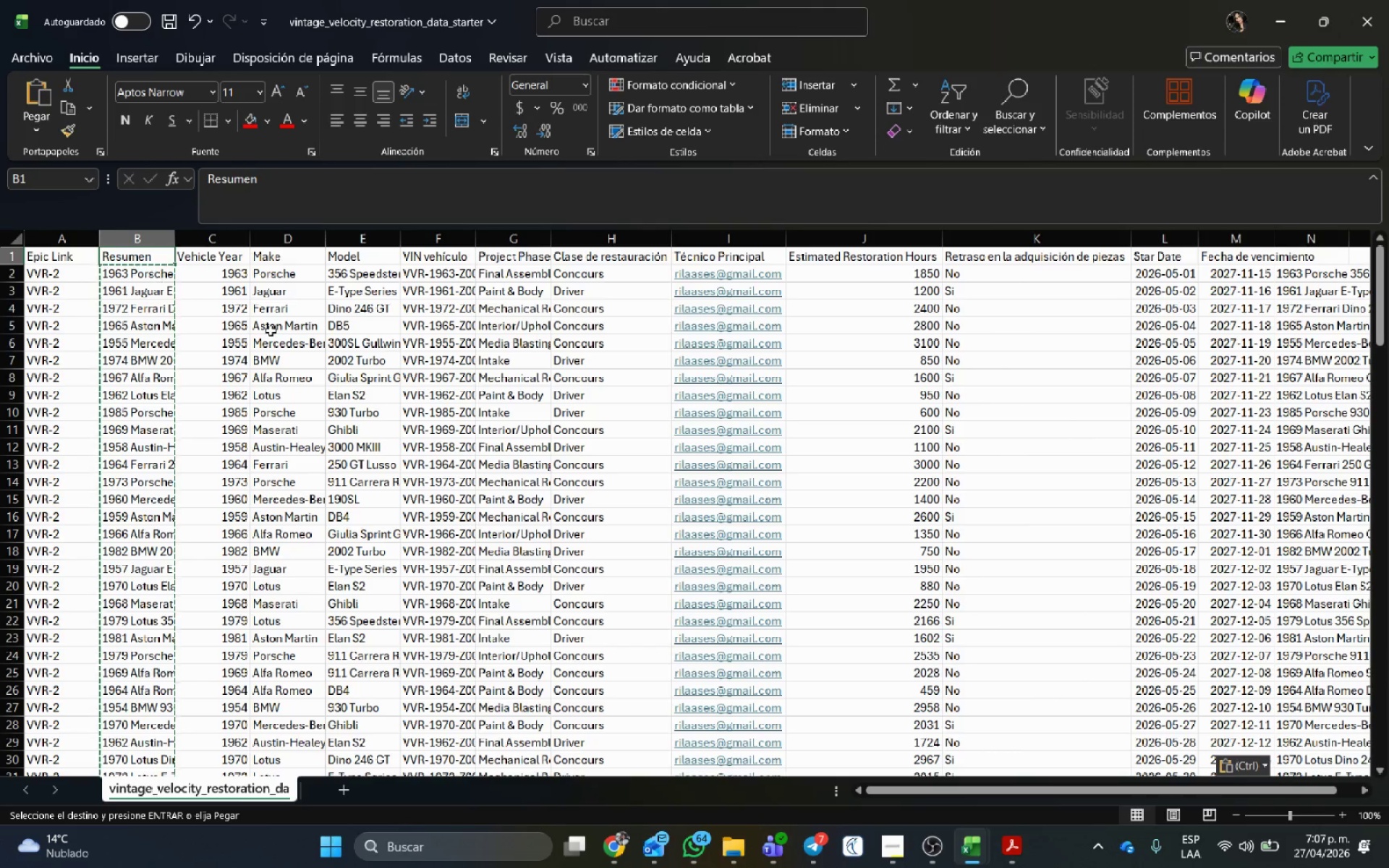 
triple_click([271, 331])
 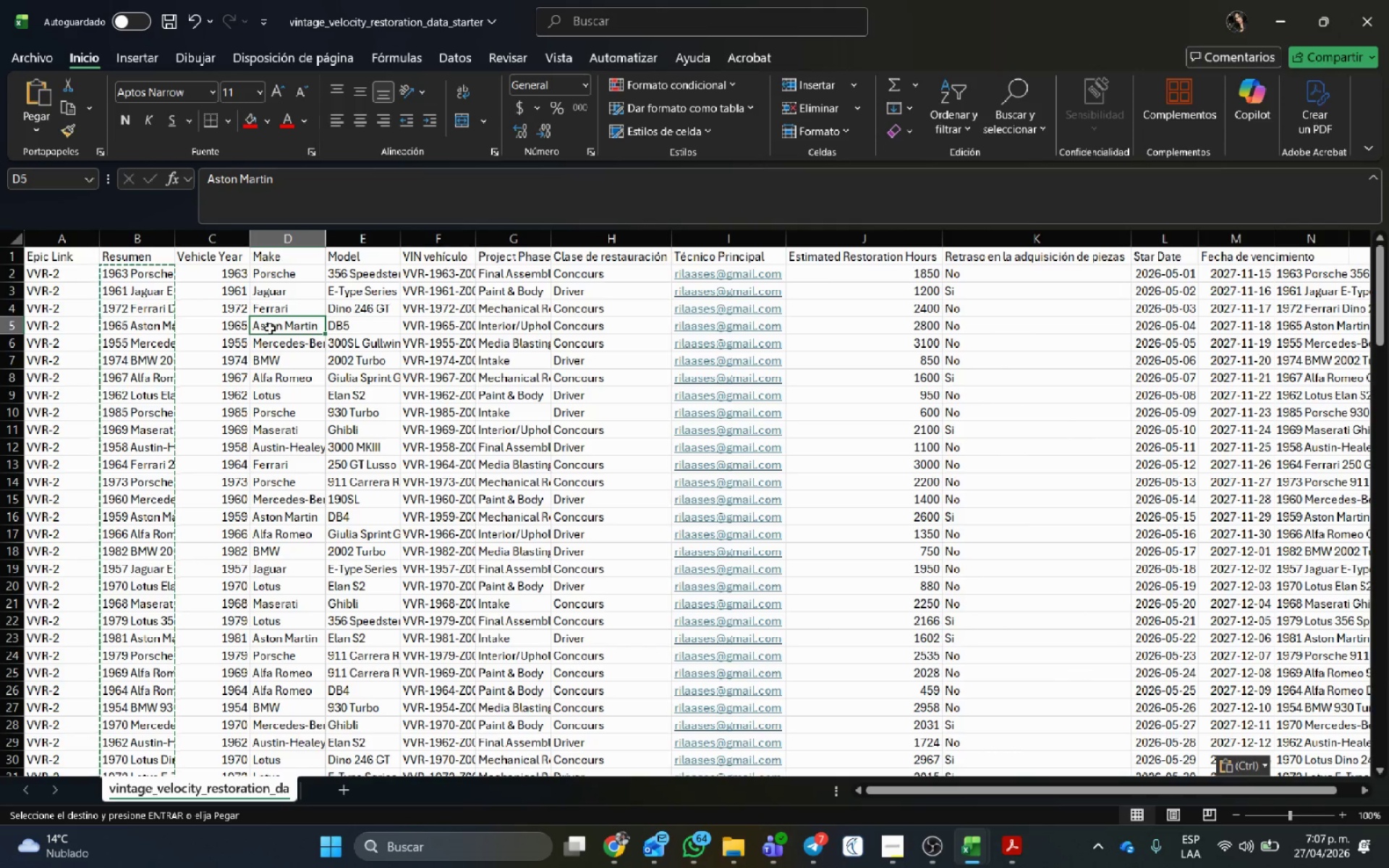 
key(Escape)
 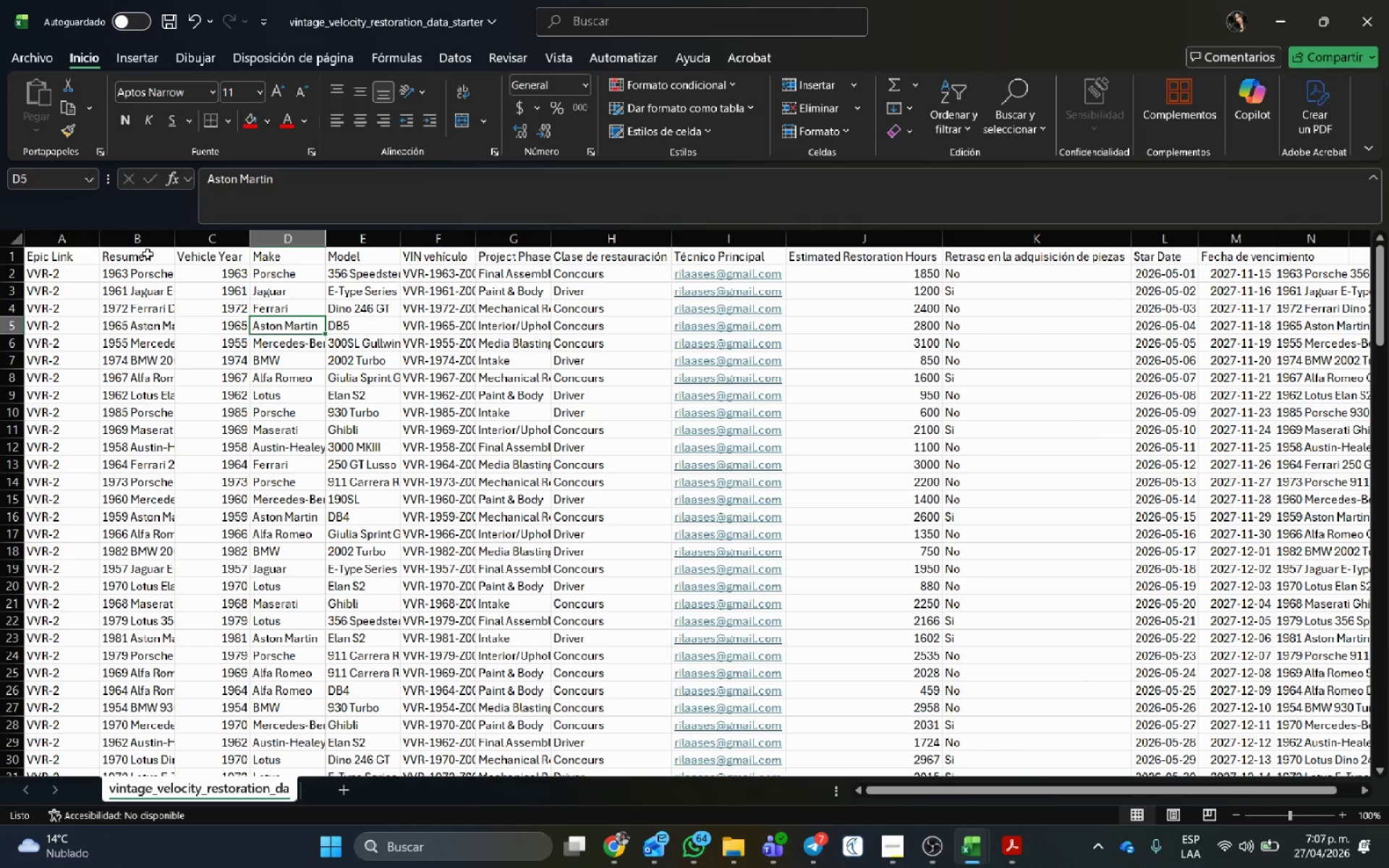 
left_click([148, 255])
 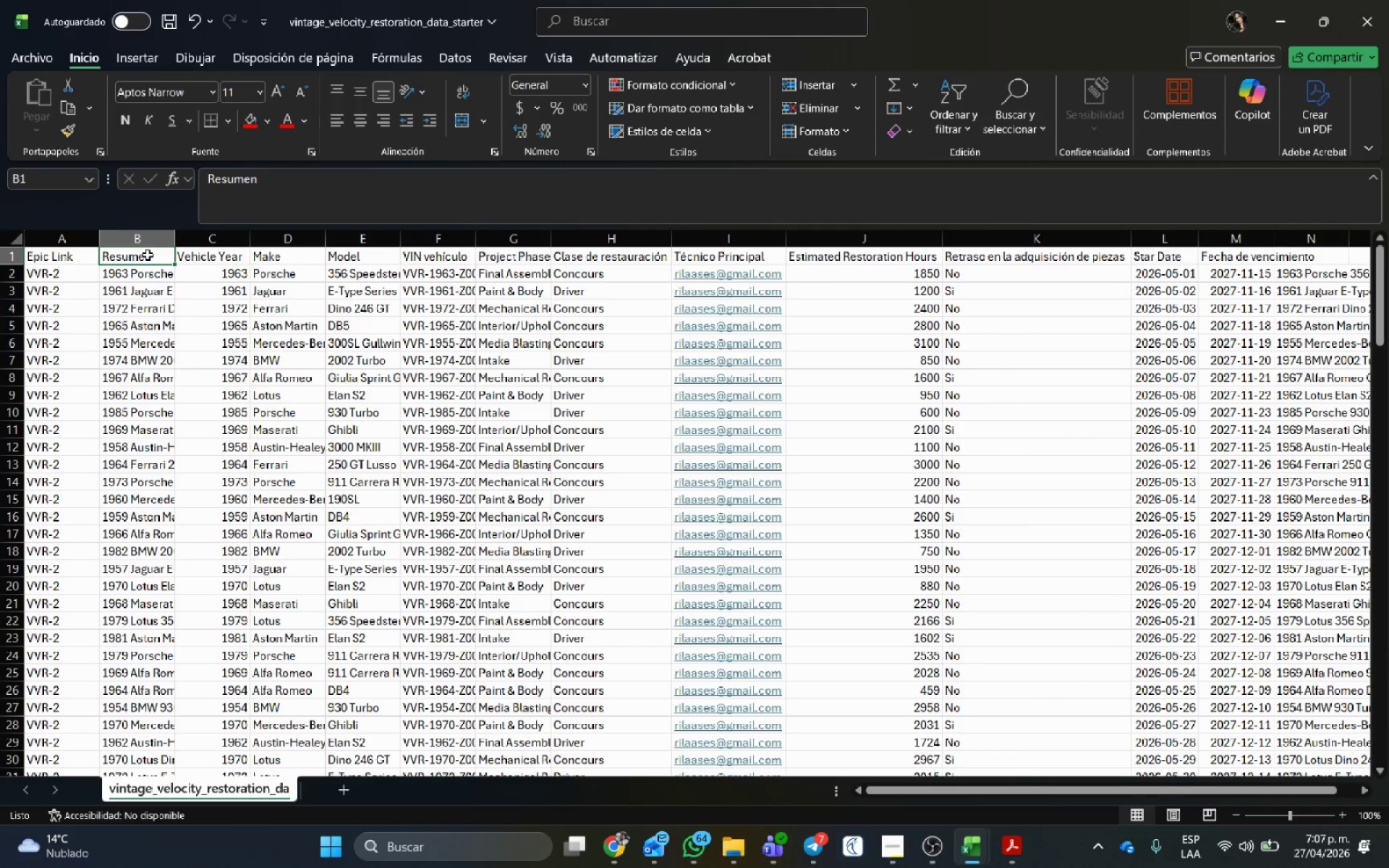 
key(Control+X)
 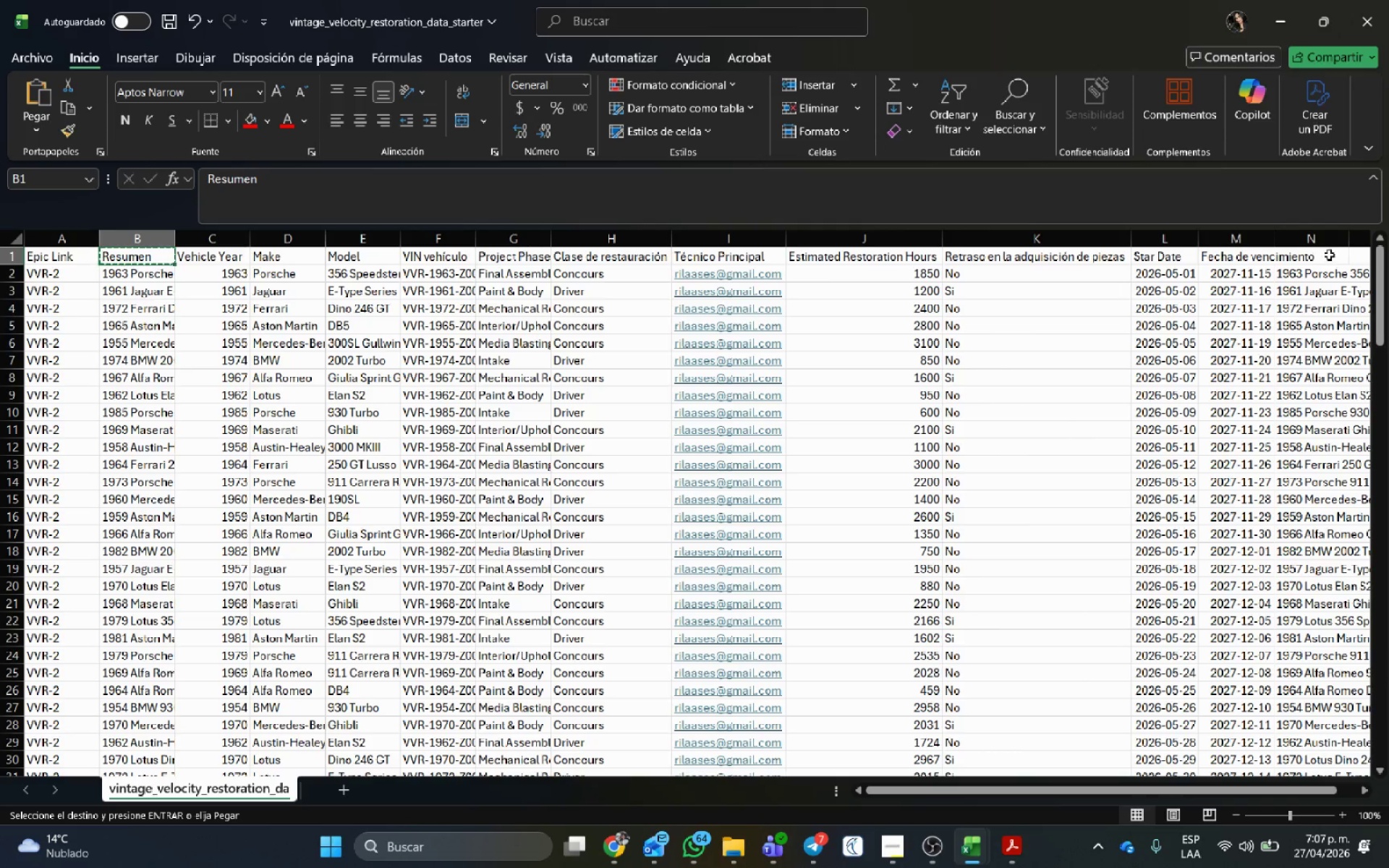 
left_click([1322, 253])
 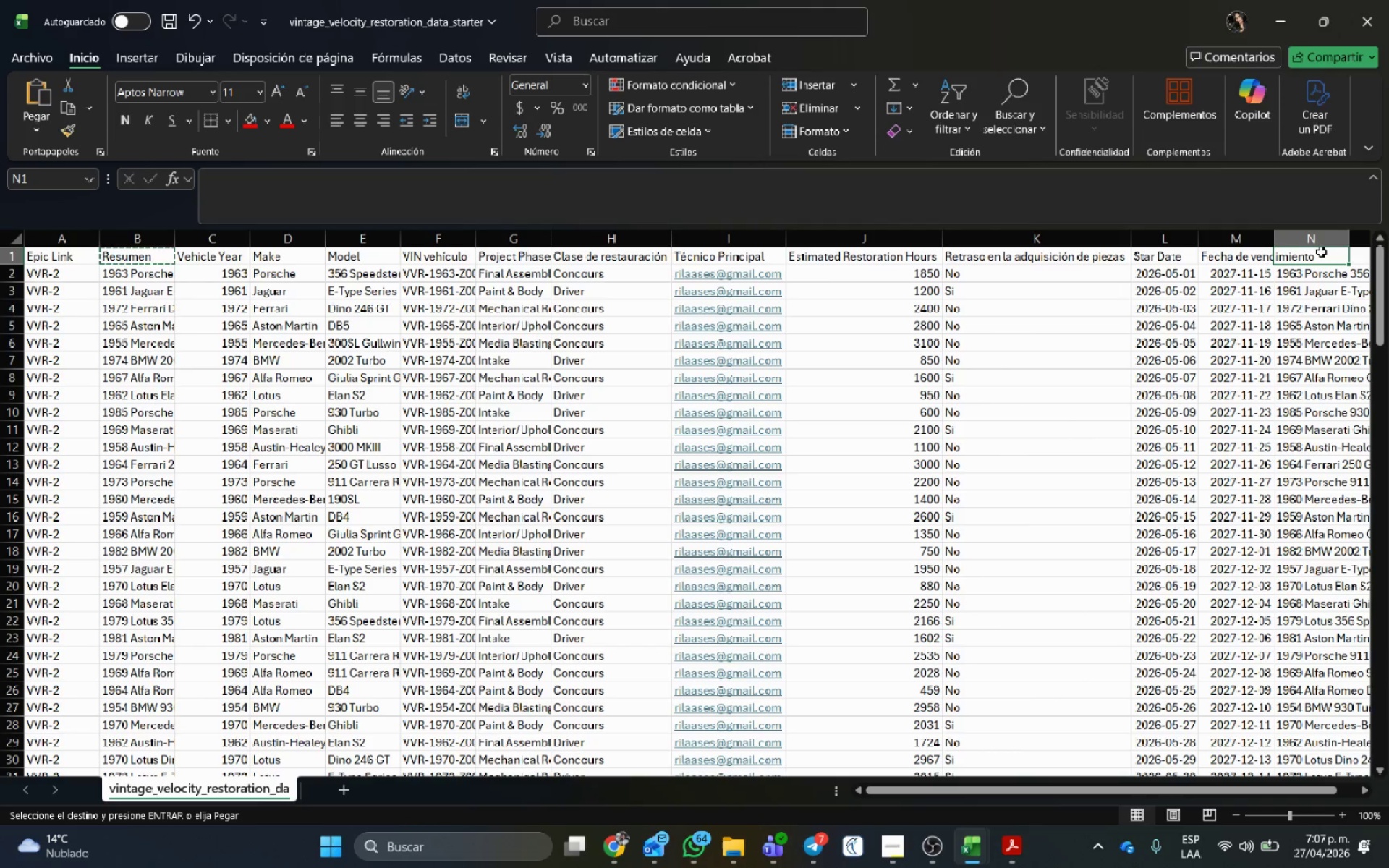 
key(Control+V)
 